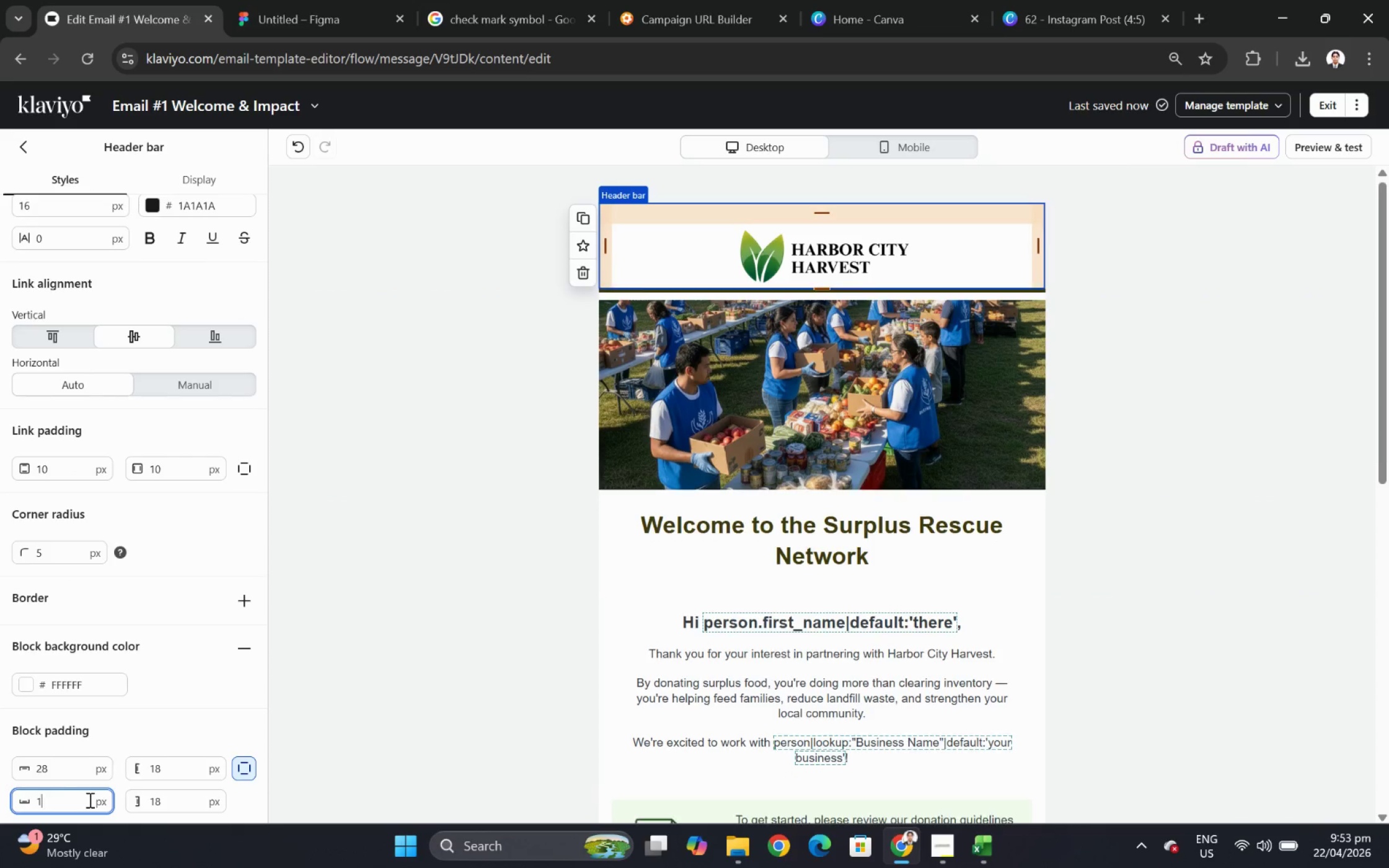 
key(Numpad8)
 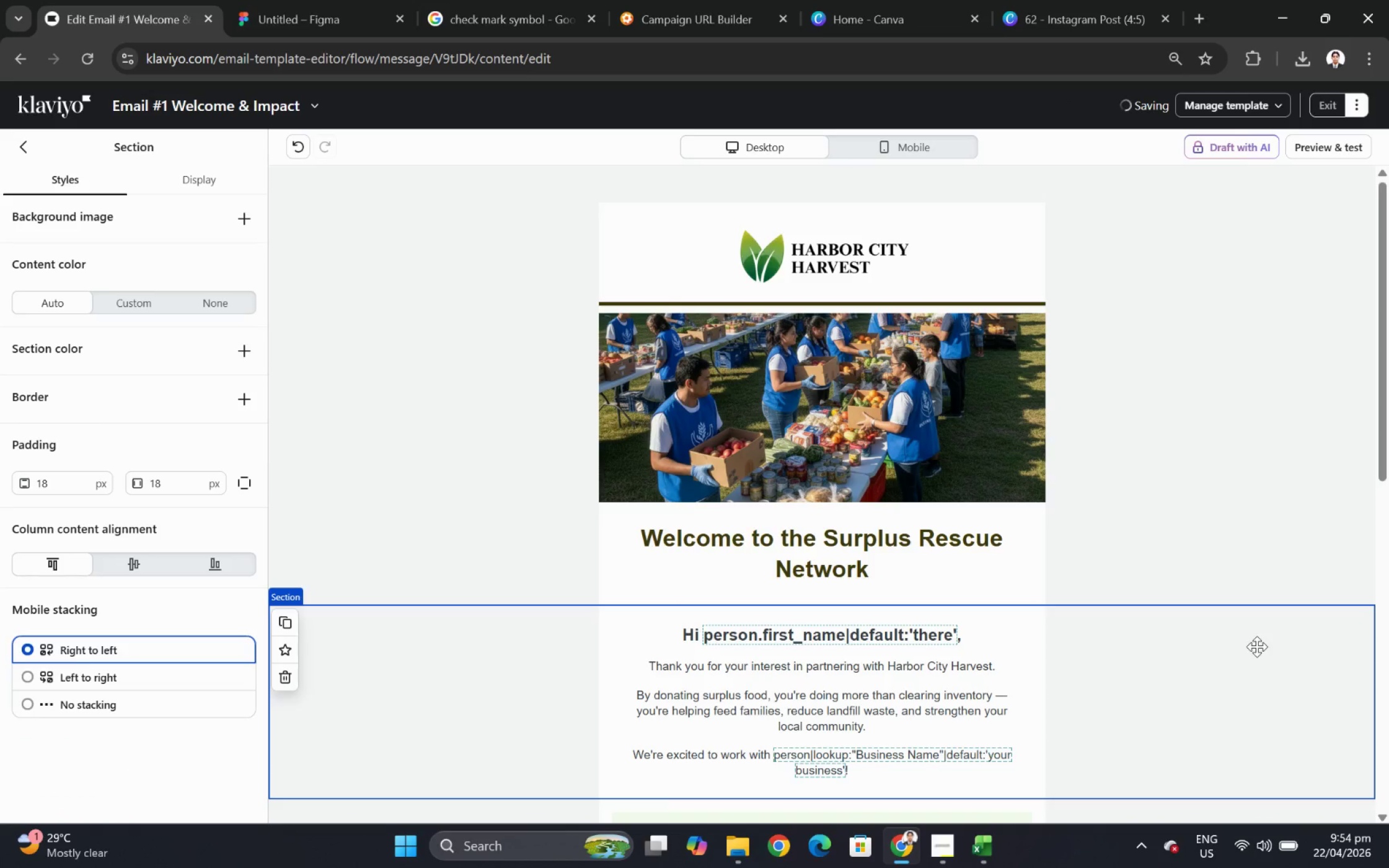 
hold_key(key=ControlLeft, duration=0.36)
scroll: coordinate [1255, 580], scroll_direction: down, amount: 3.0
 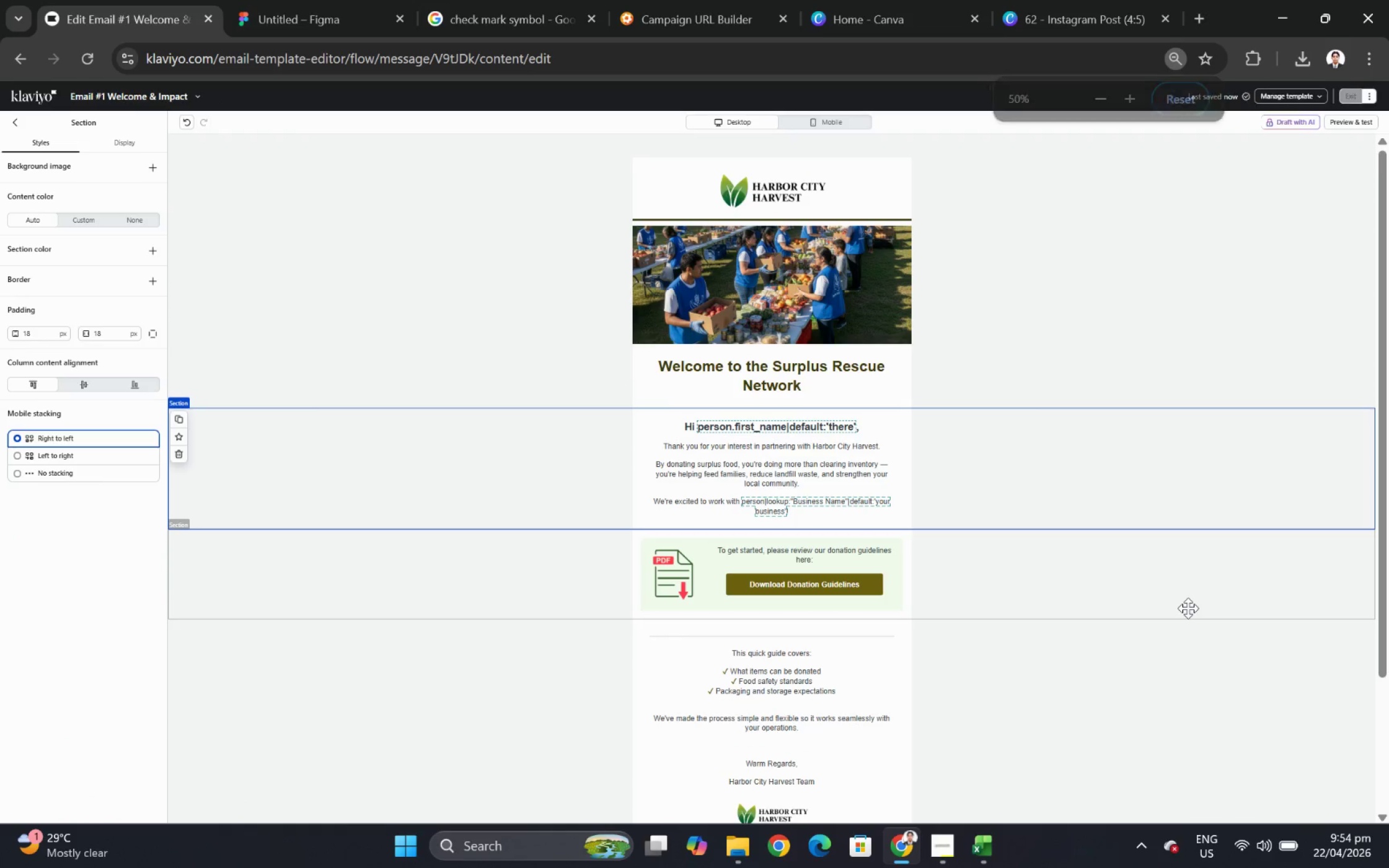 
hold_key(key=ControlLeft, duration=0.44)
scroll: coordinate [1188, 608], scroll_direction: up, amount: 3.0
 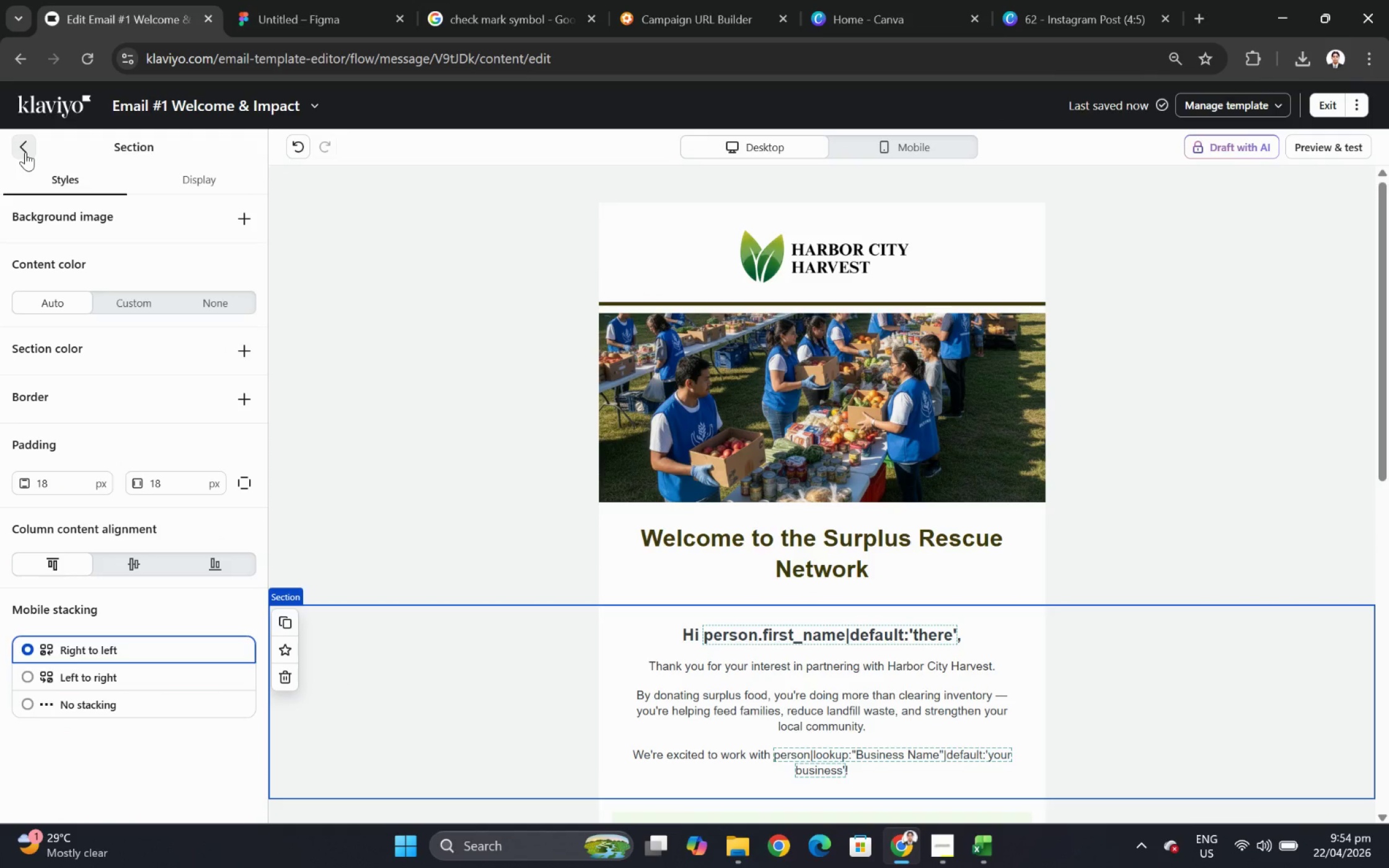 
scroll: coordinate [569, 313], scroll_direction: down, amount: 9.0
 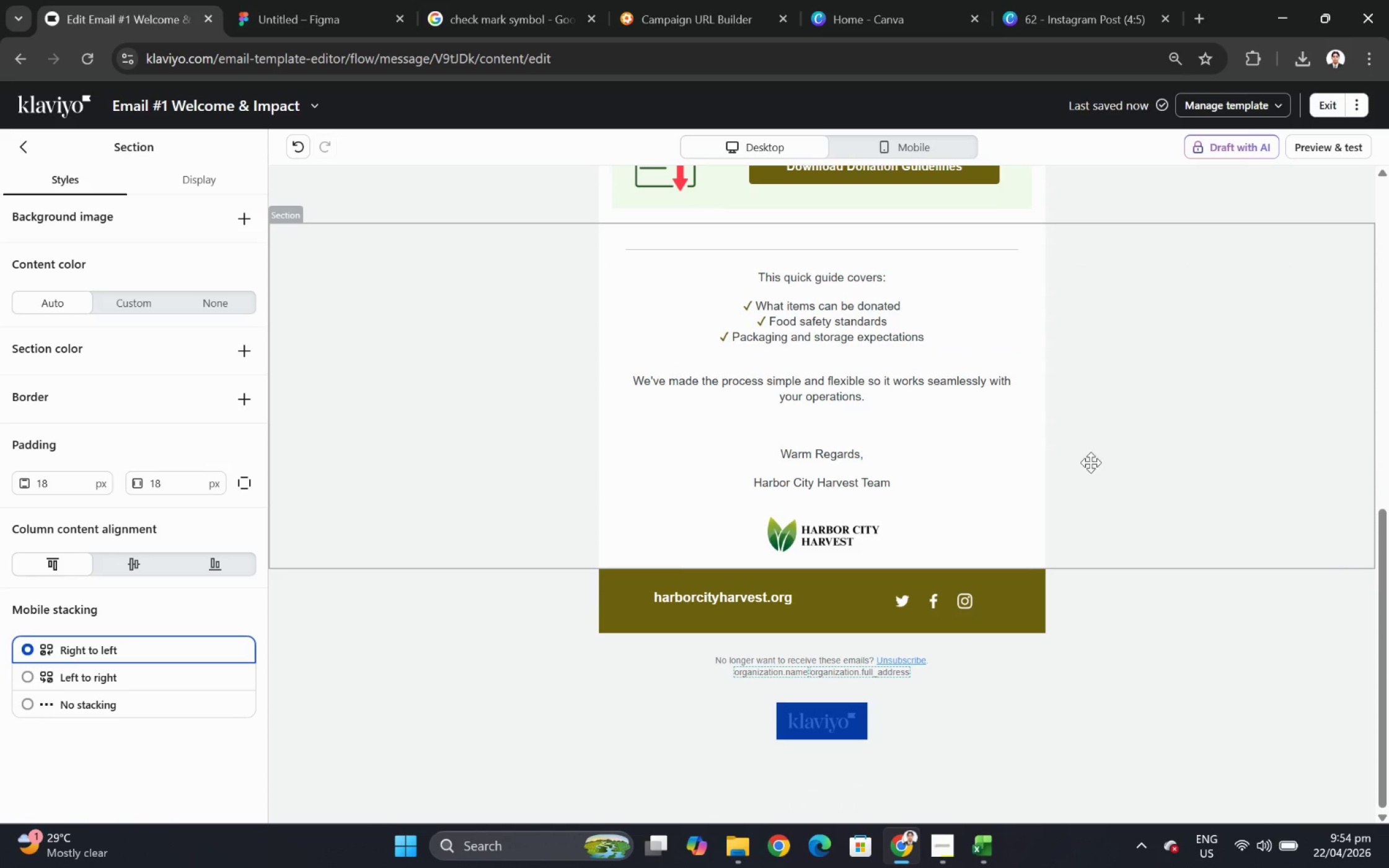 
scroll: coordinate [1124, 473], scroll_direction: up, amount: 1.0
 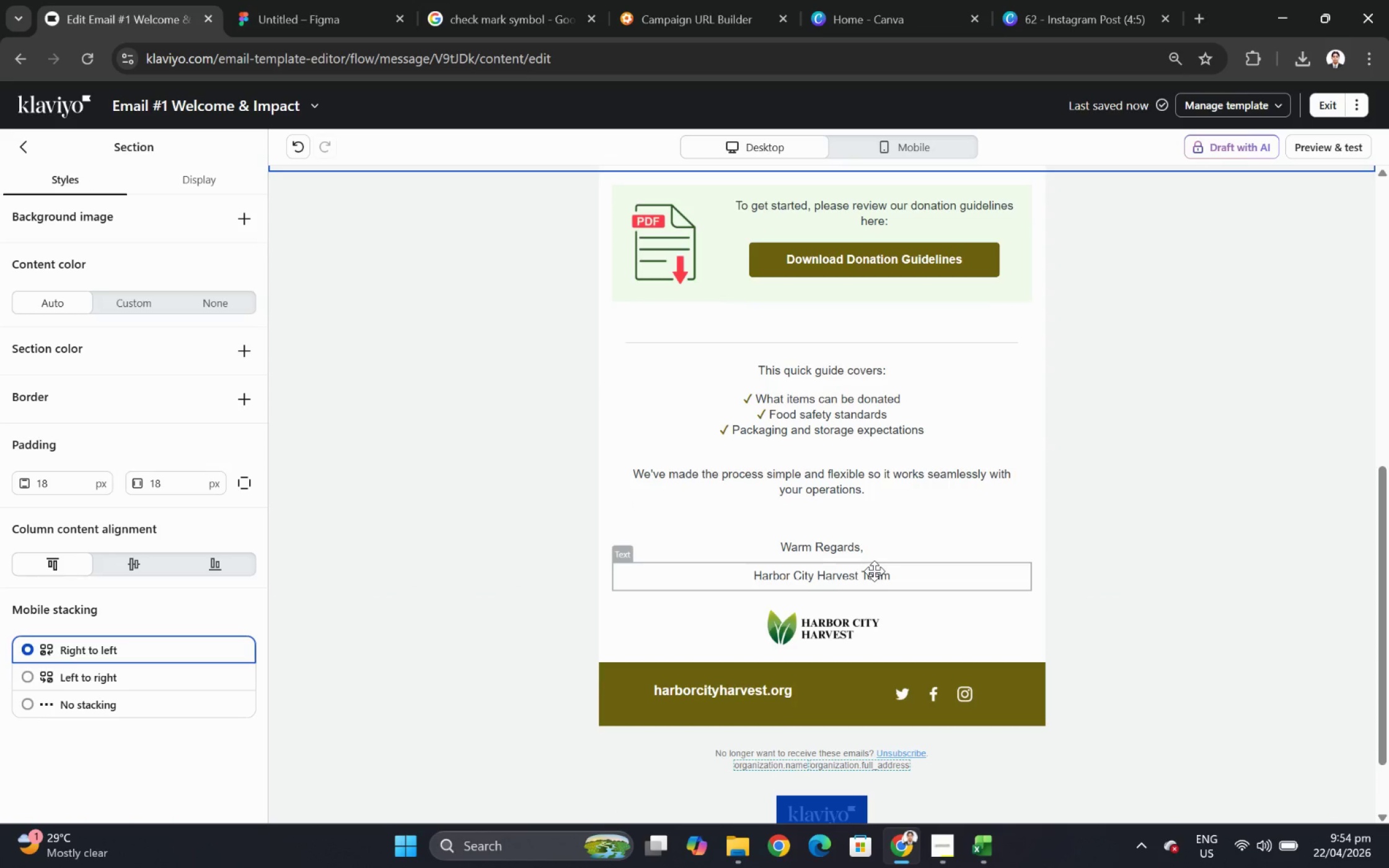 
double_click([874, 571])
 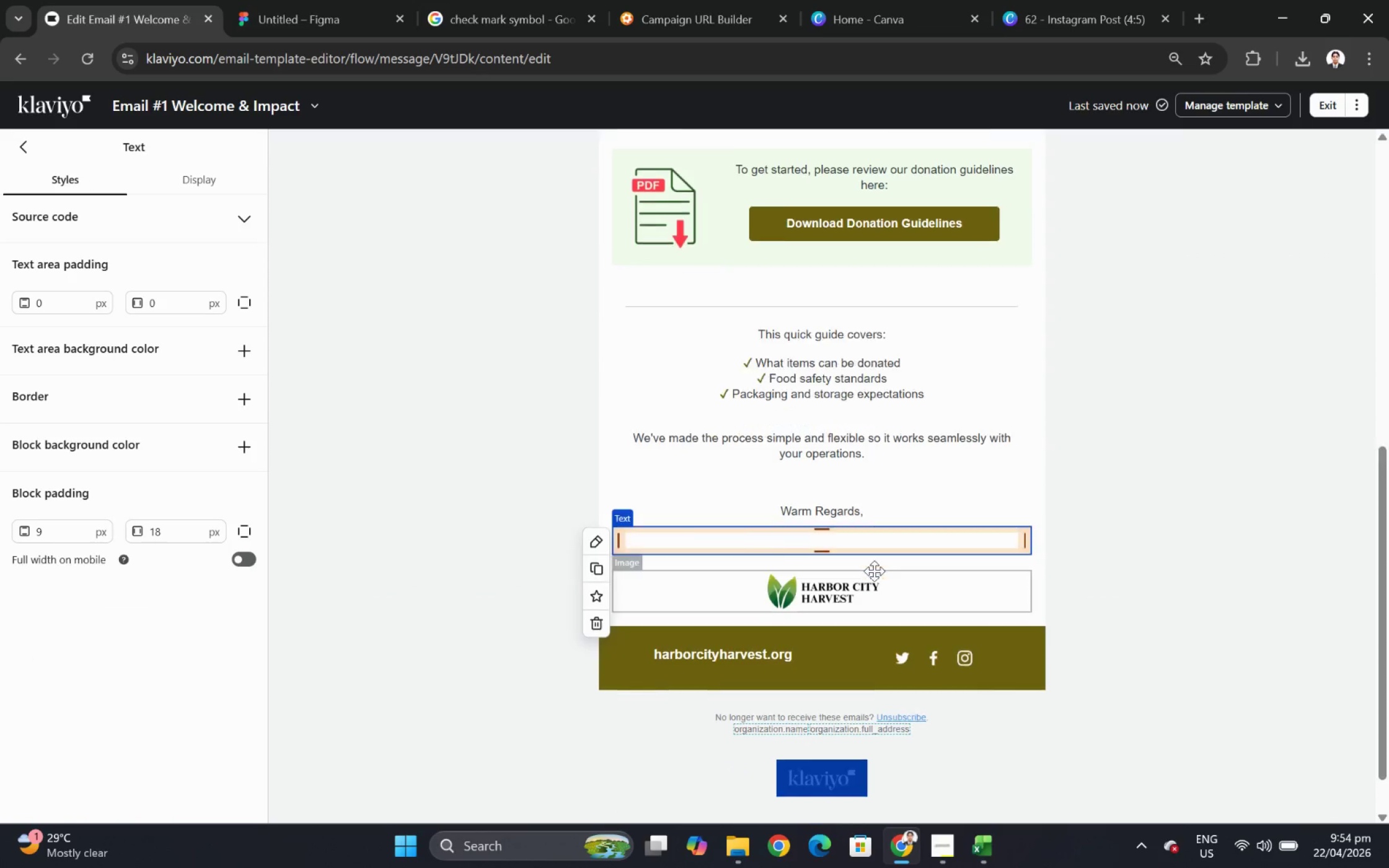 
triple_click([874, 571])
 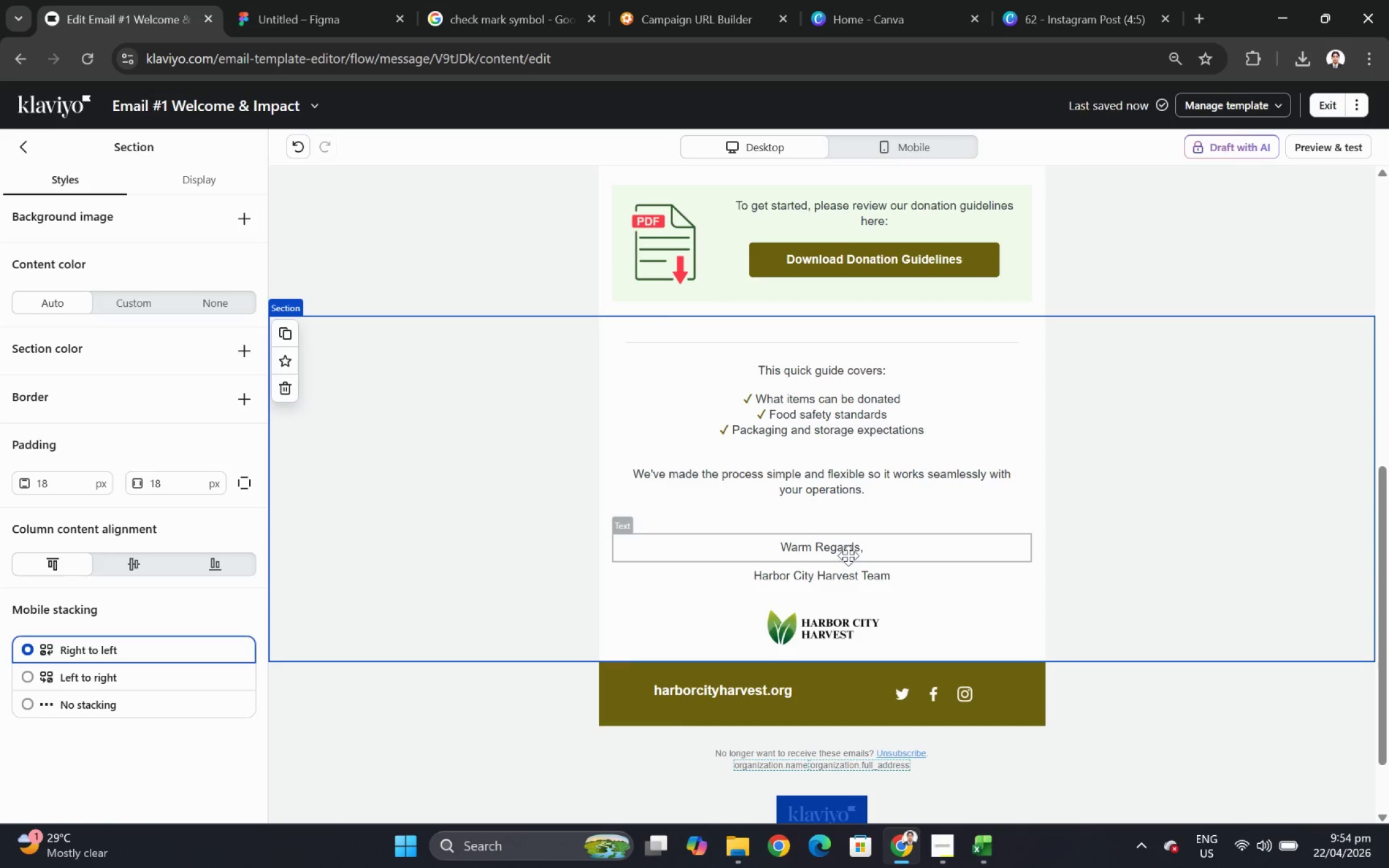 
double_click([860, 569])
 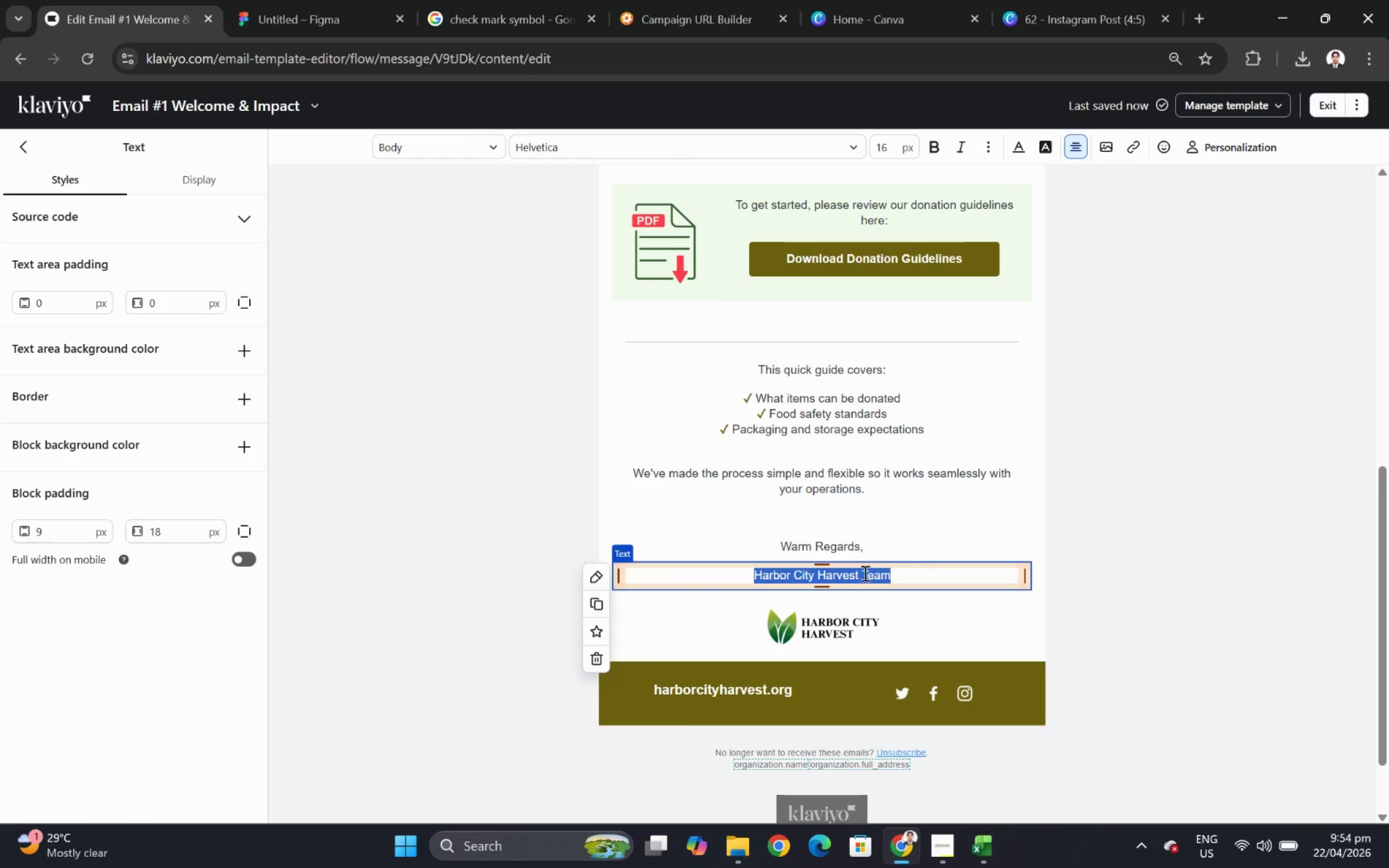 
key(Control+X)
 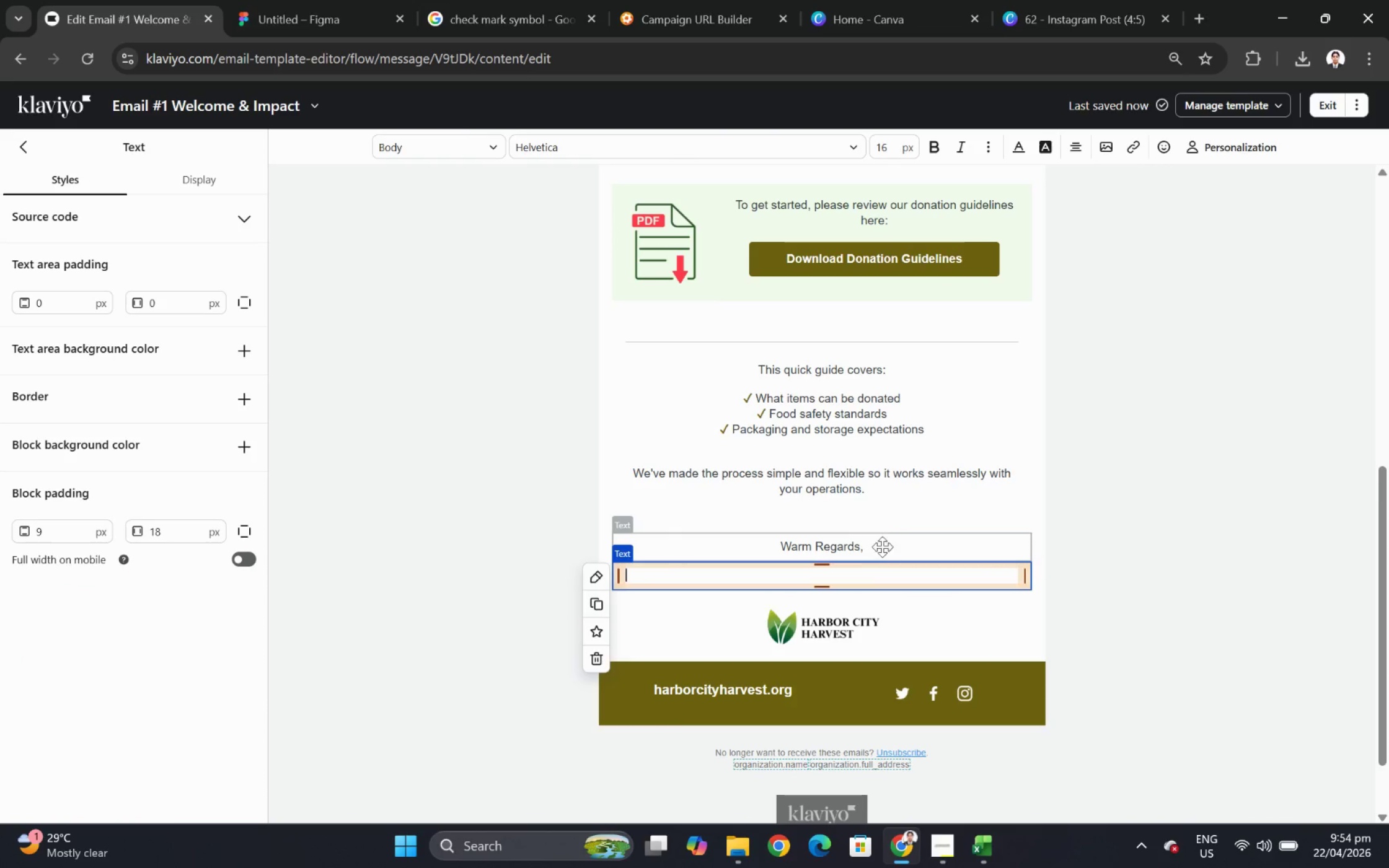 
left_click([883, 543])
 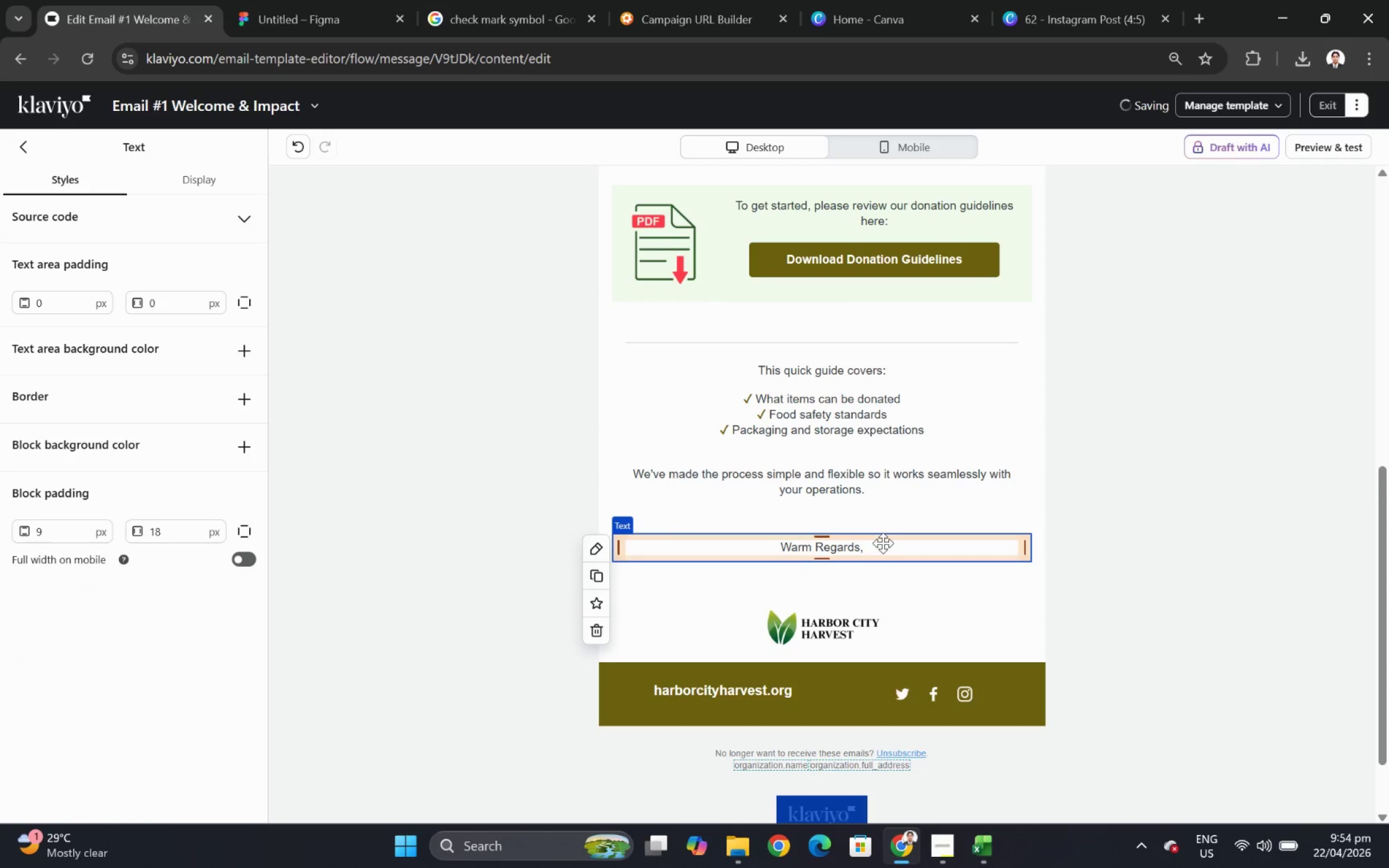 
double_click([883, 543])
 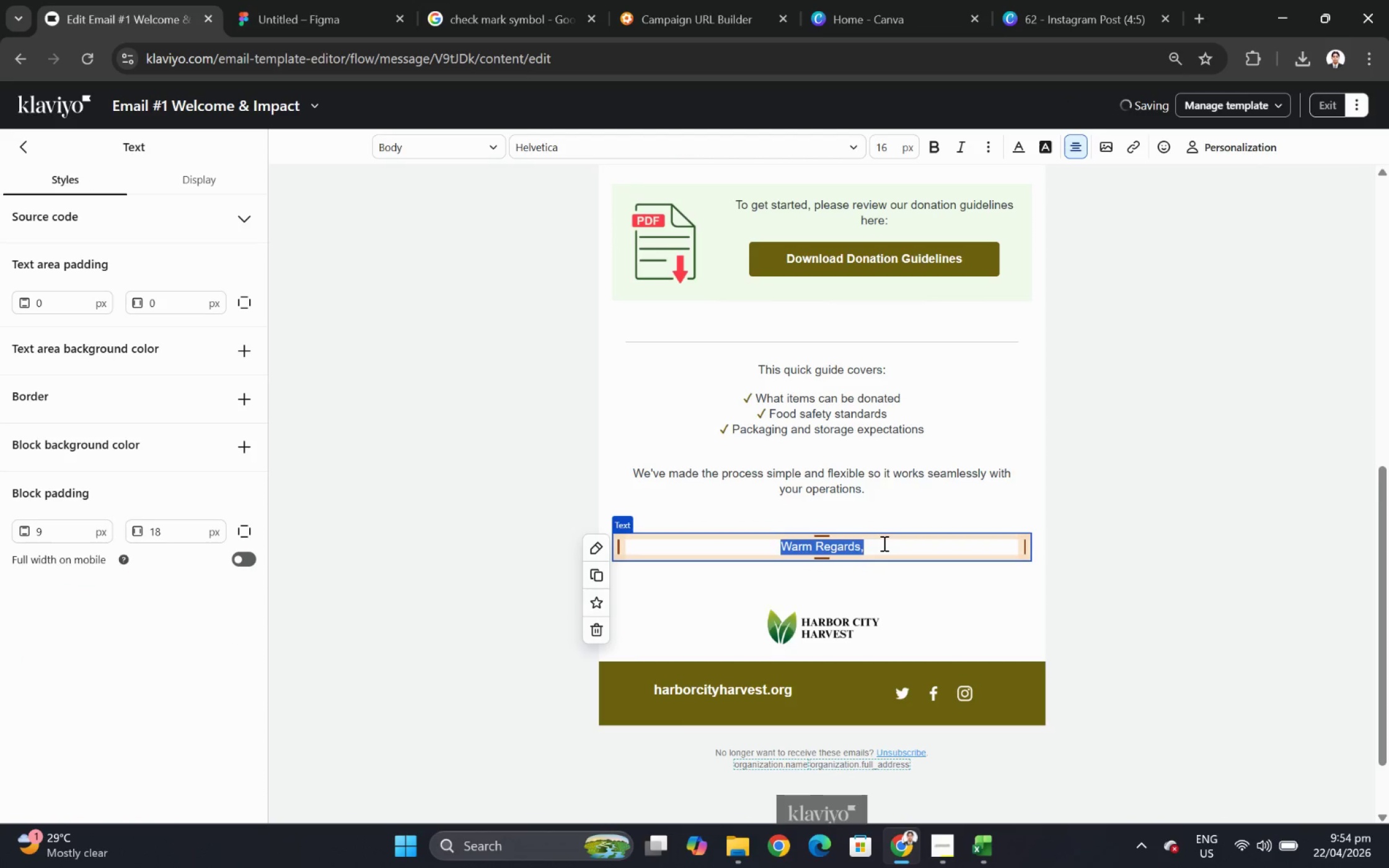 
left_click([883, 545])
 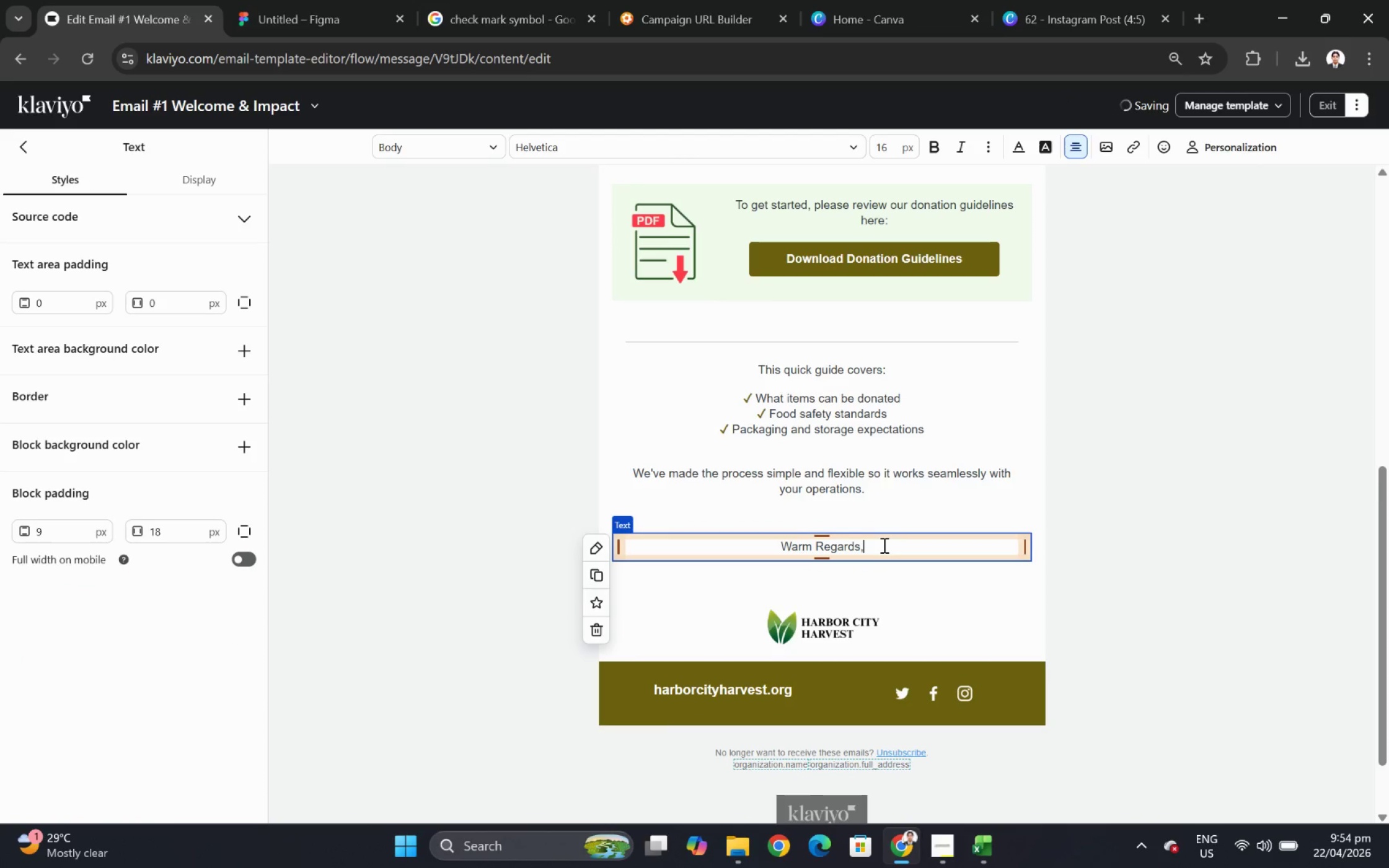 
key(Enter)
 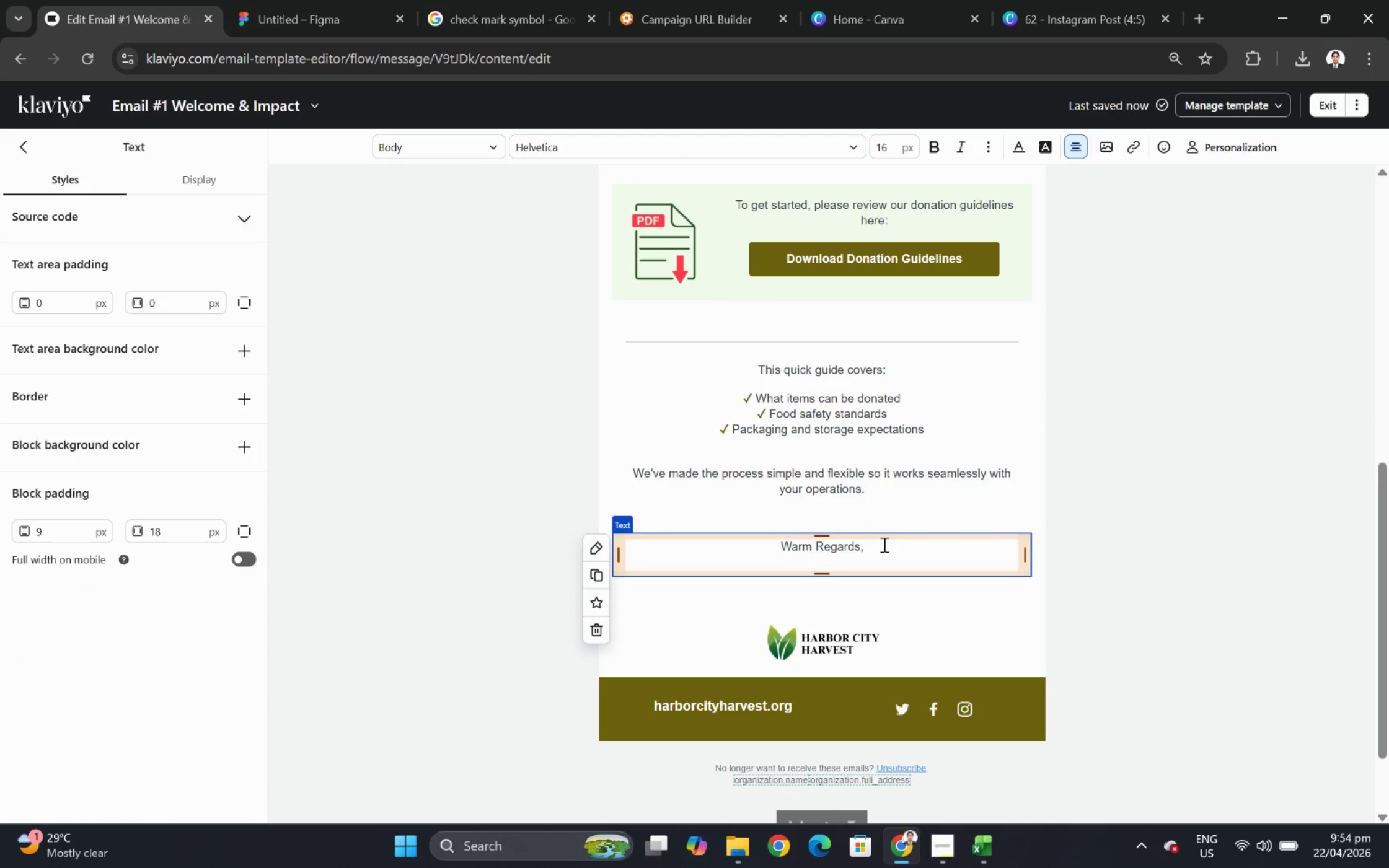 
key(Control+V)
 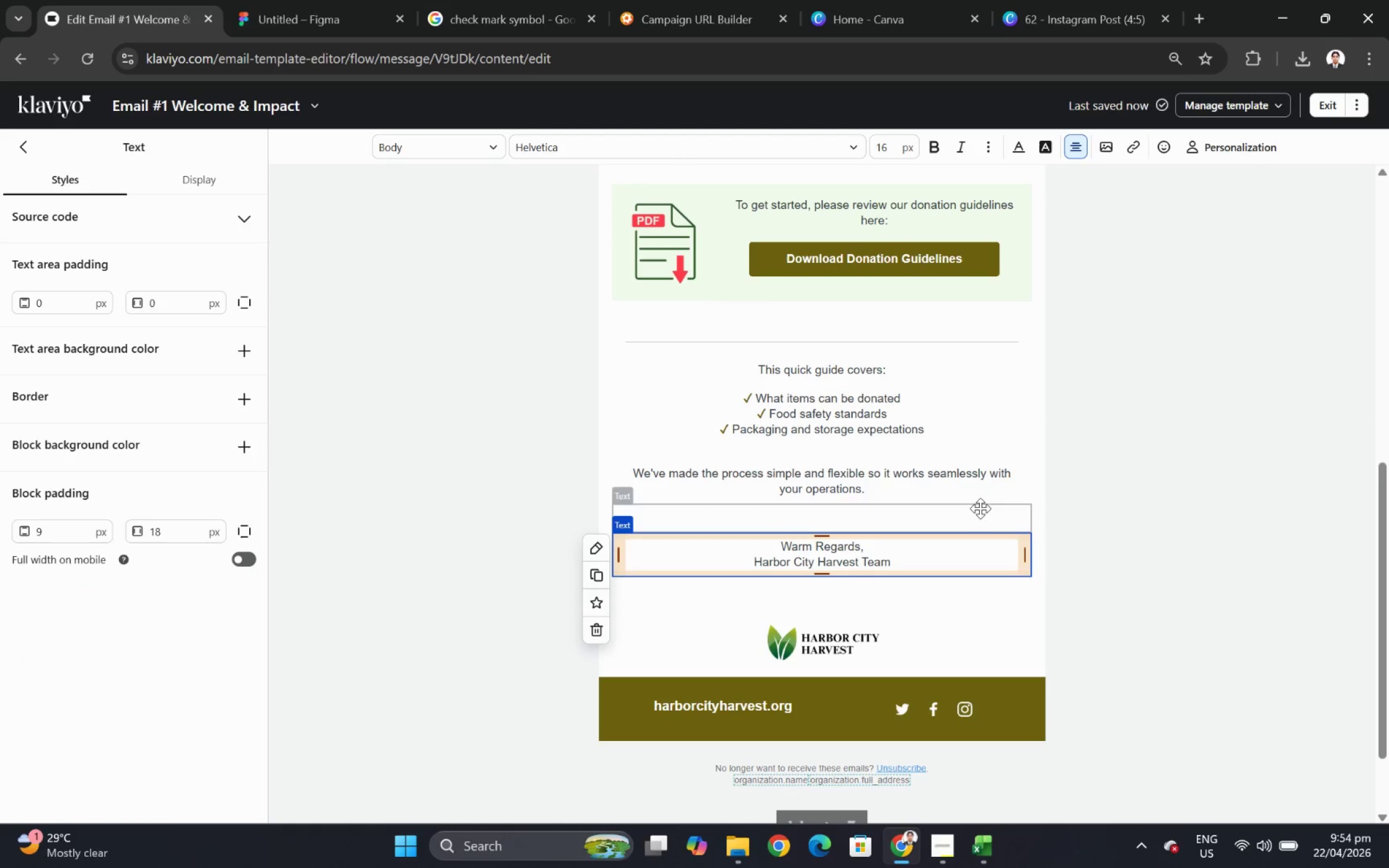 
left_click([1131, 494])
 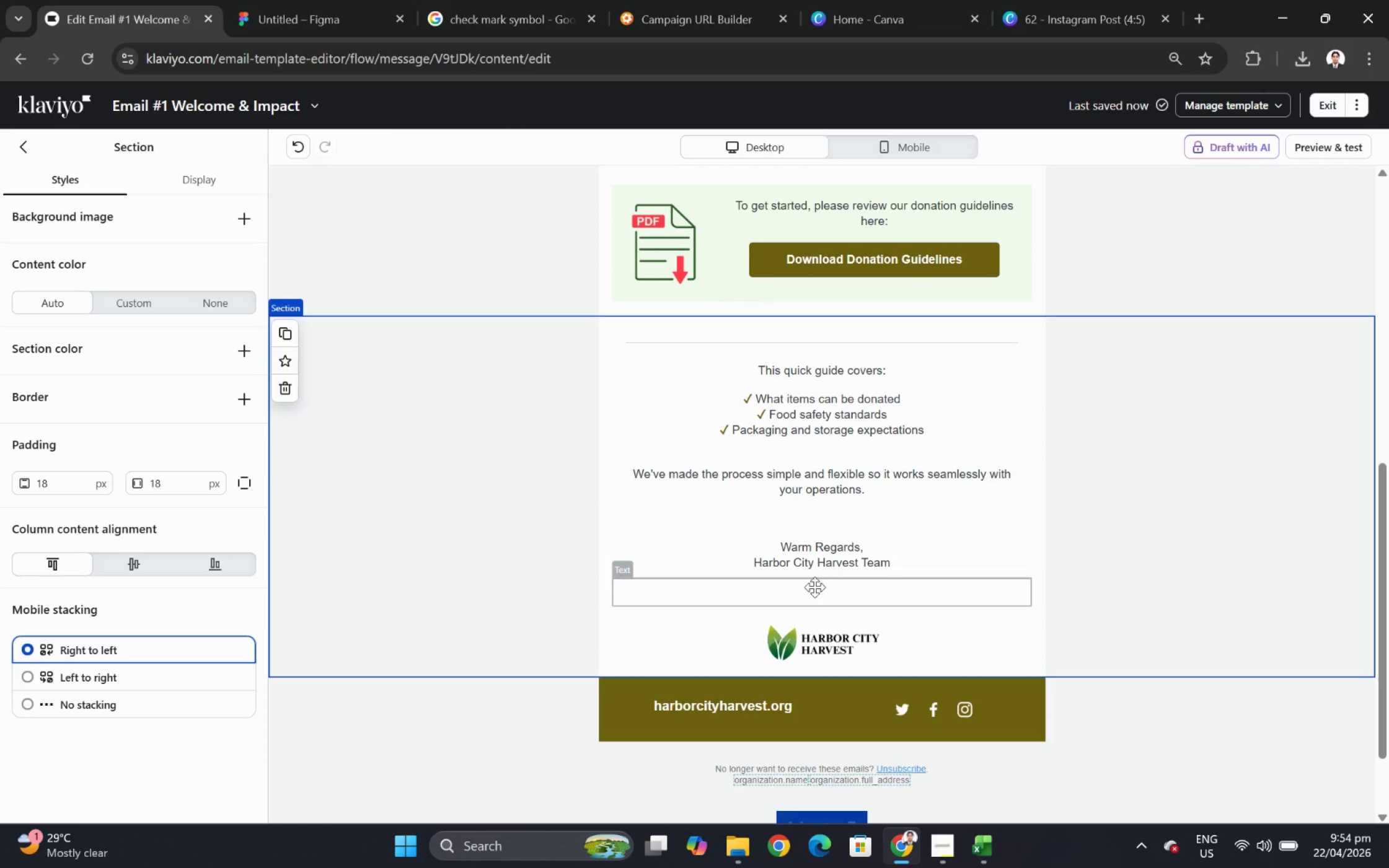 
left_click([763, 589])
 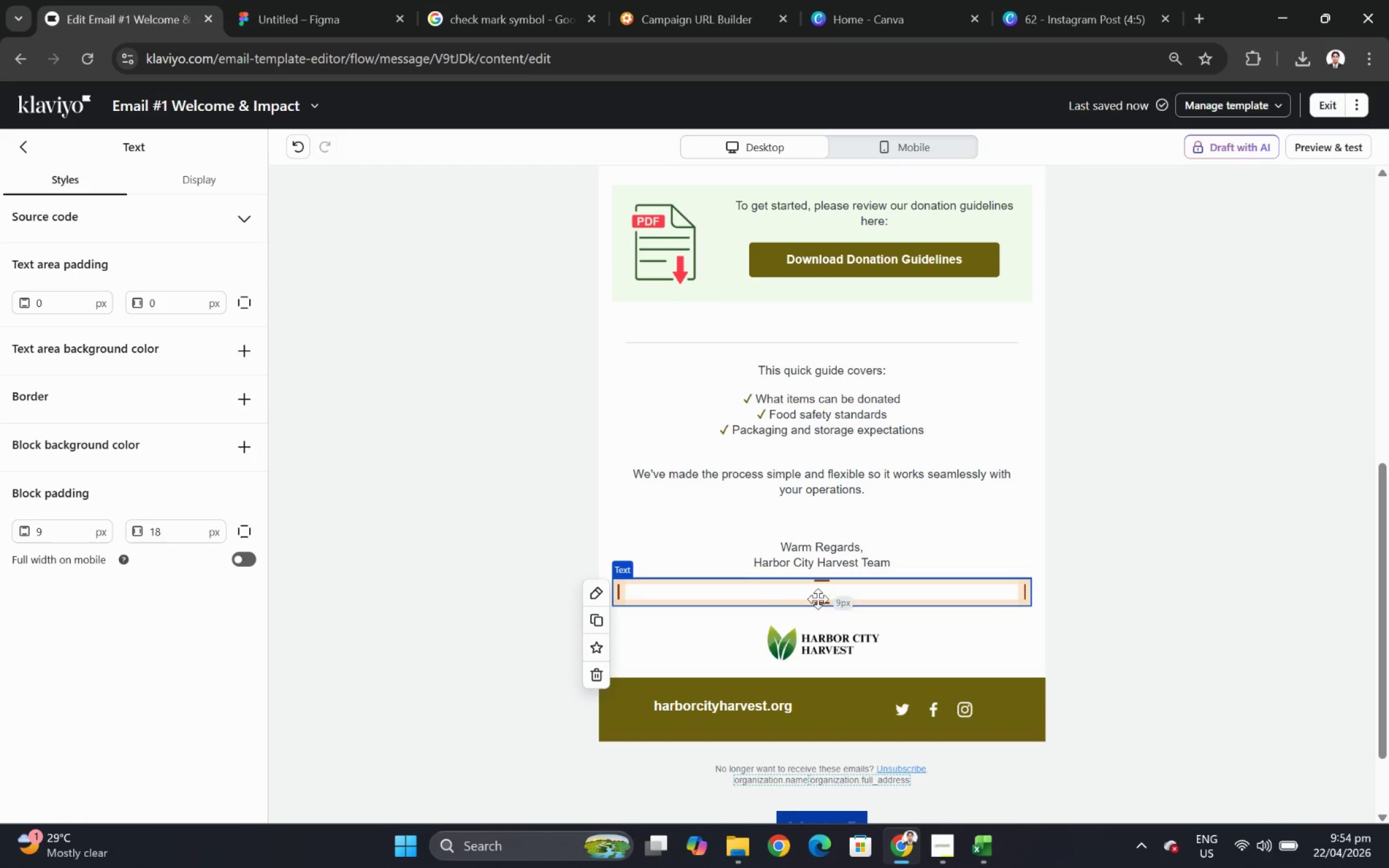 
left_click([599, 675])
 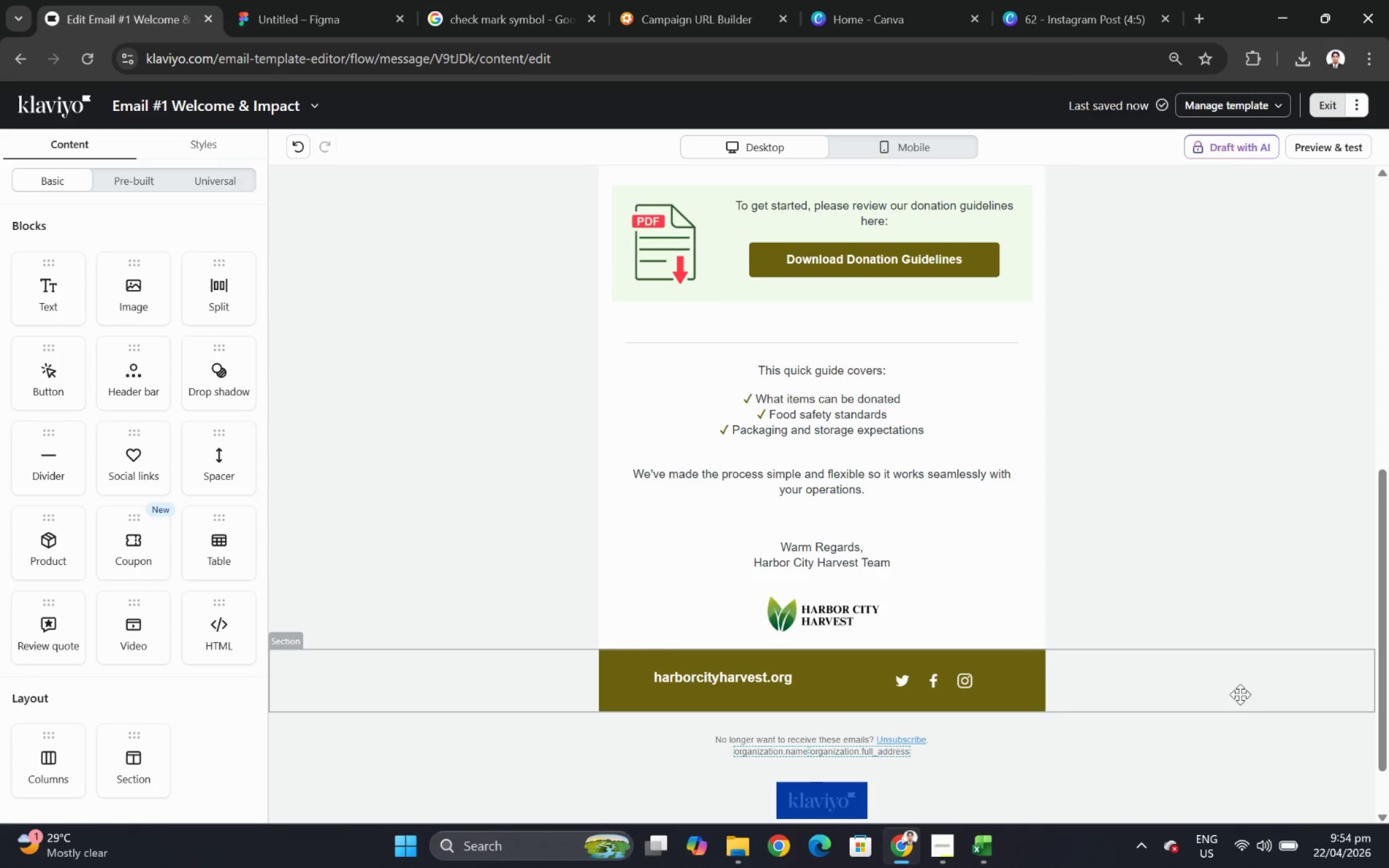 
scroll: coordinate [1239, 660], scroll_direction: up, amount: 2.0
 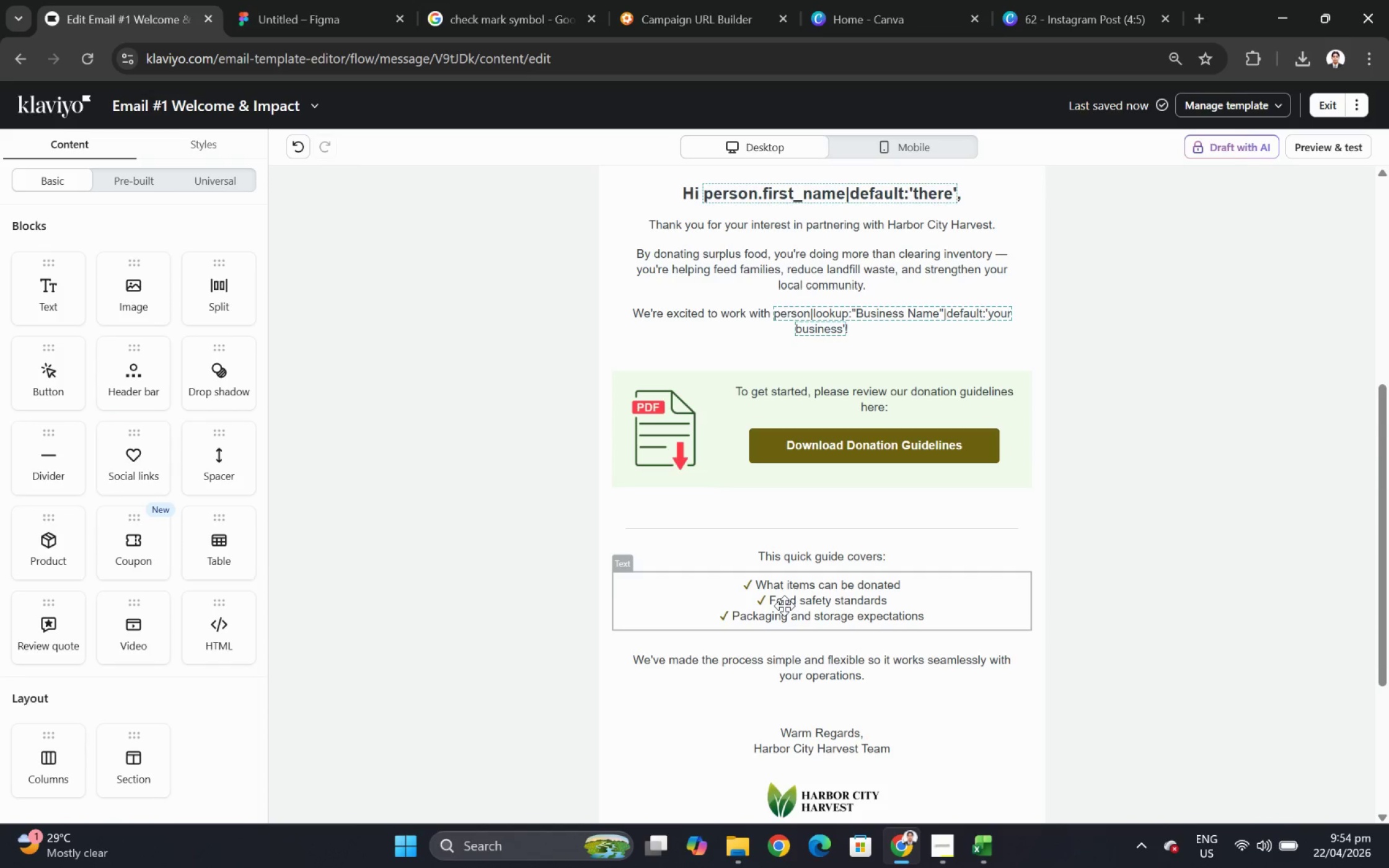 
wait(5.44)
 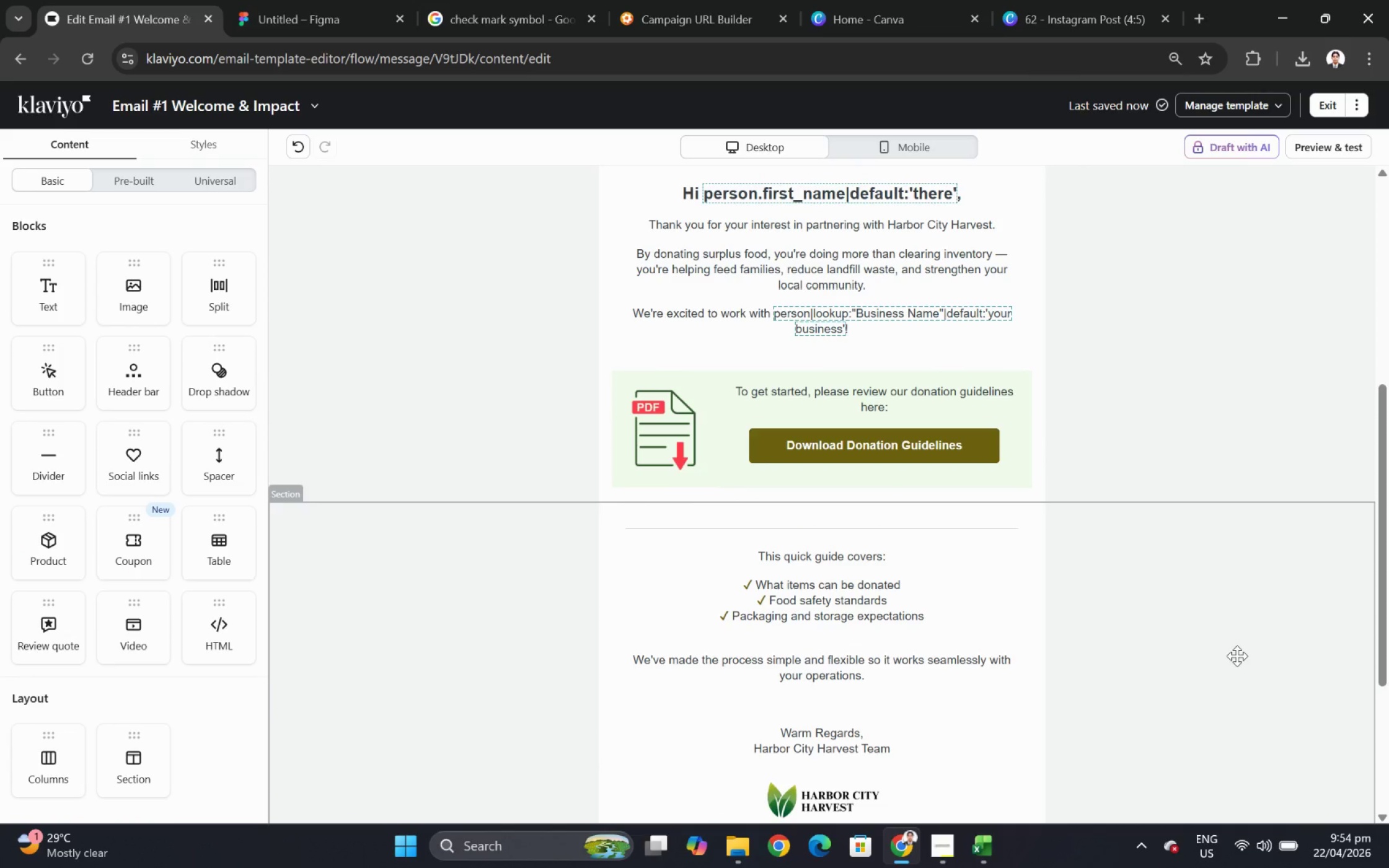 
scroll: coordinate [912, 584], scroll_direction: up, amount: 2.0
 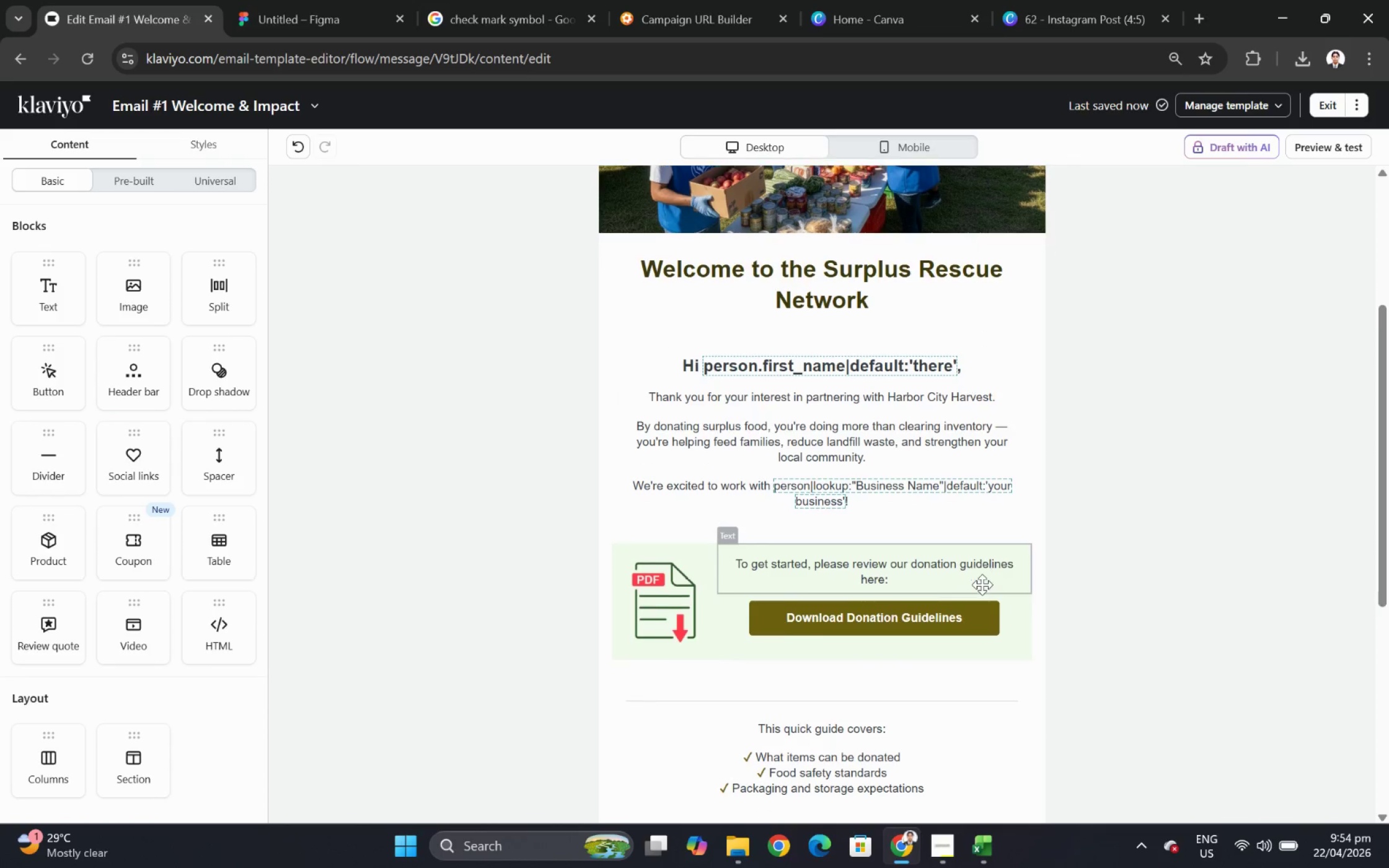 
scroll: coordinate [982, 584], scroll_direction: down, amount: 2.0
 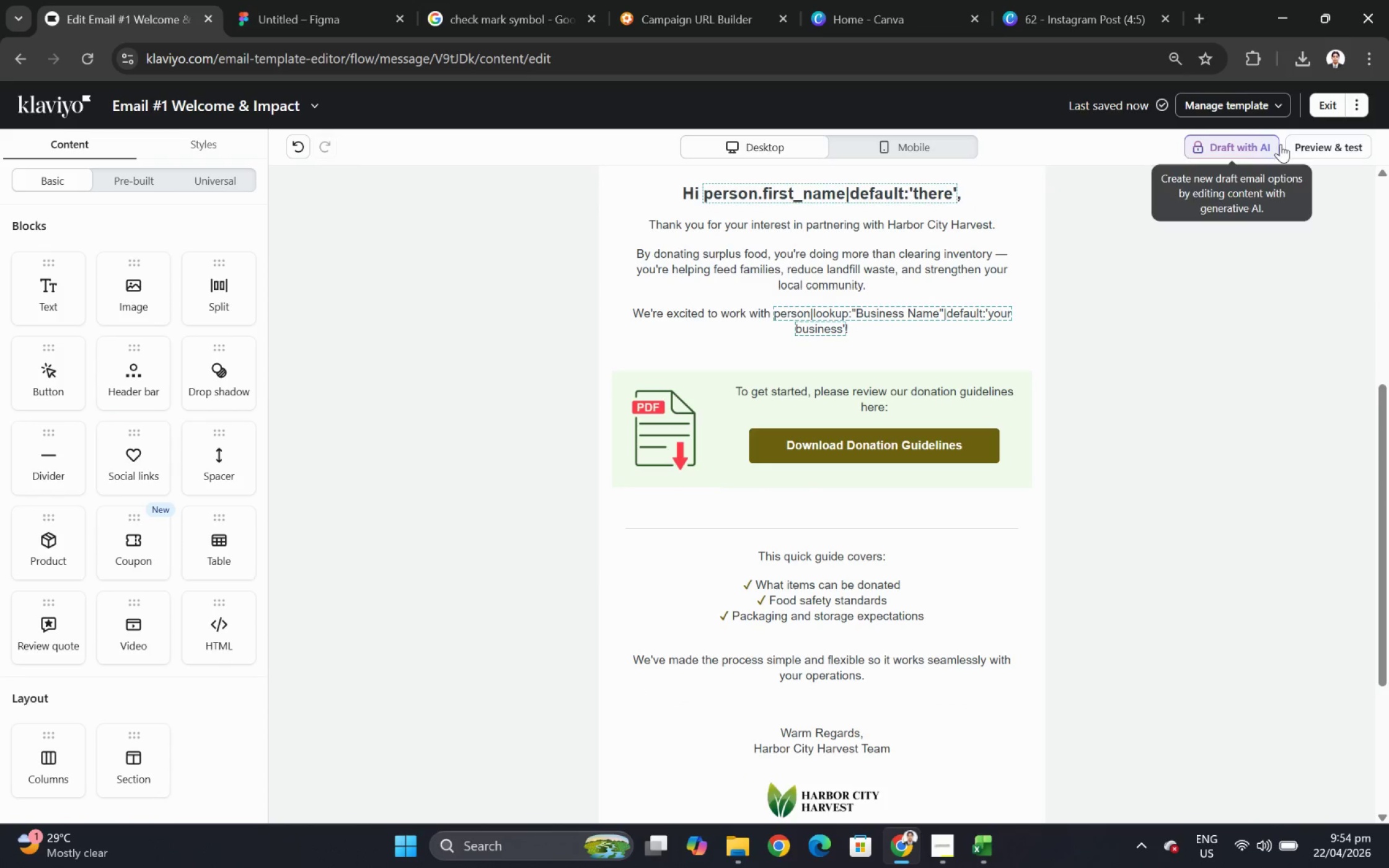 
left_click([1328, 139])
 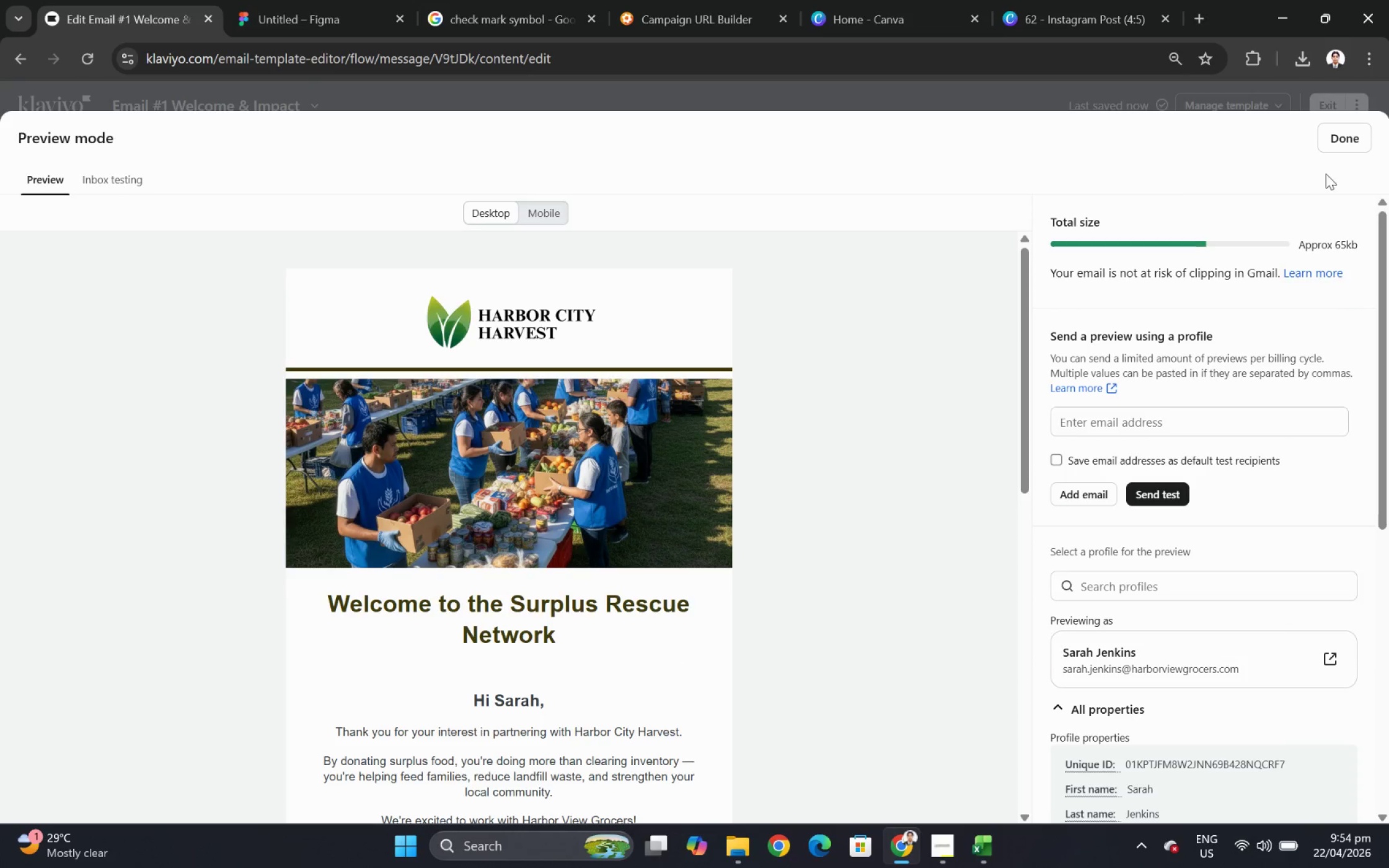 
left_click([1345, 143])
 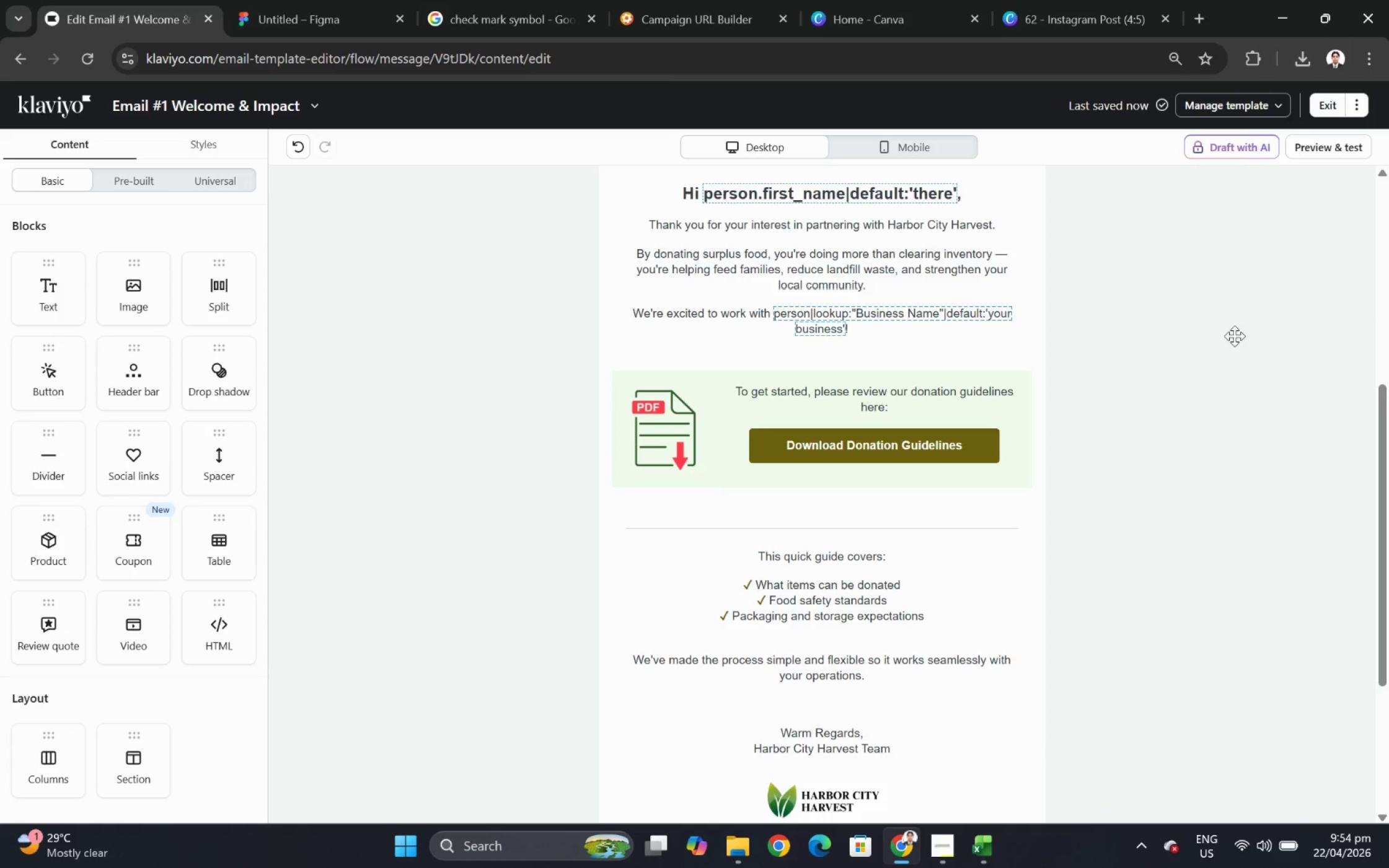 
scroll: coordinate [1232, 344], scroll_direction: up, amount: 2.0
 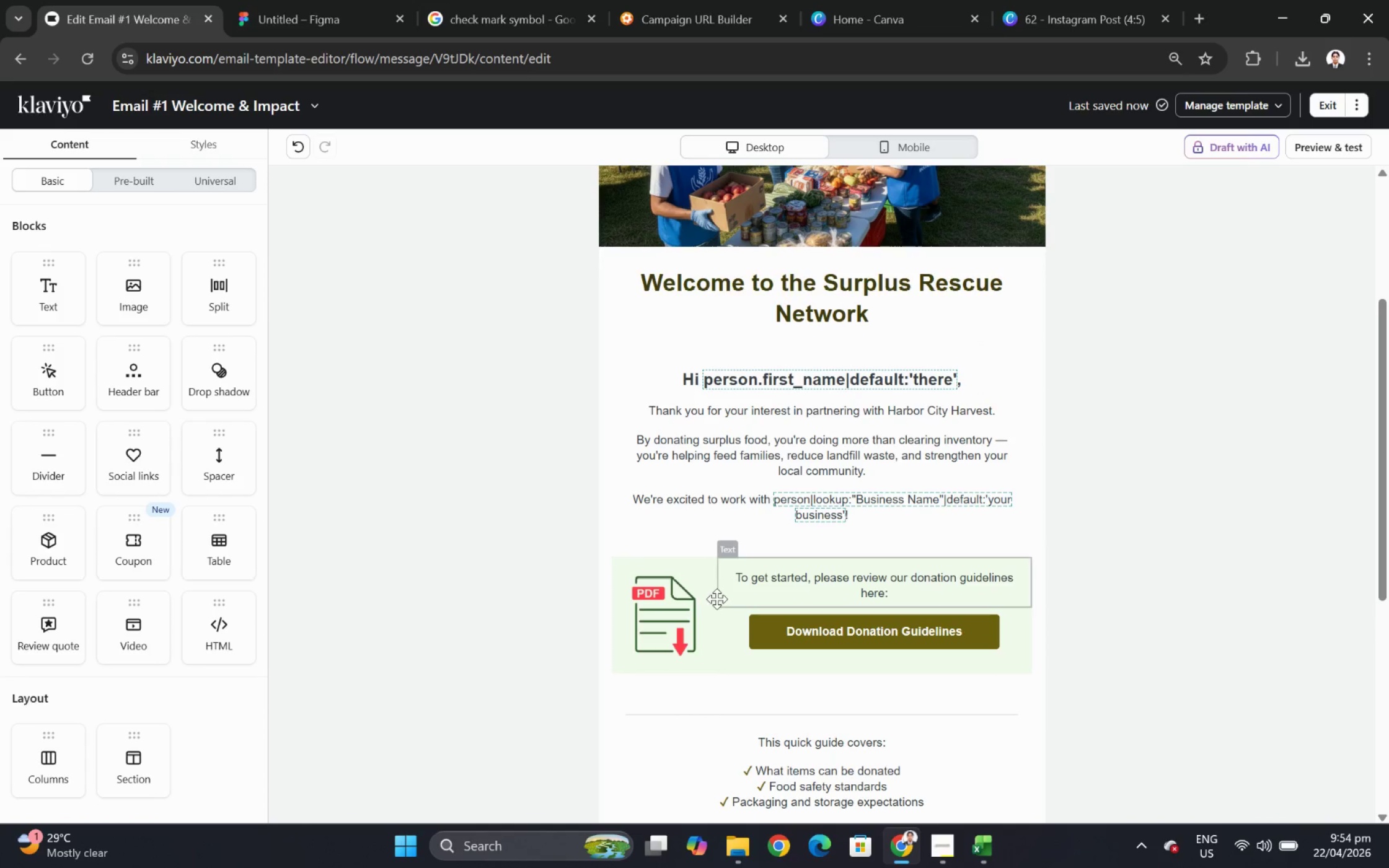 
left_click([664, 610])
 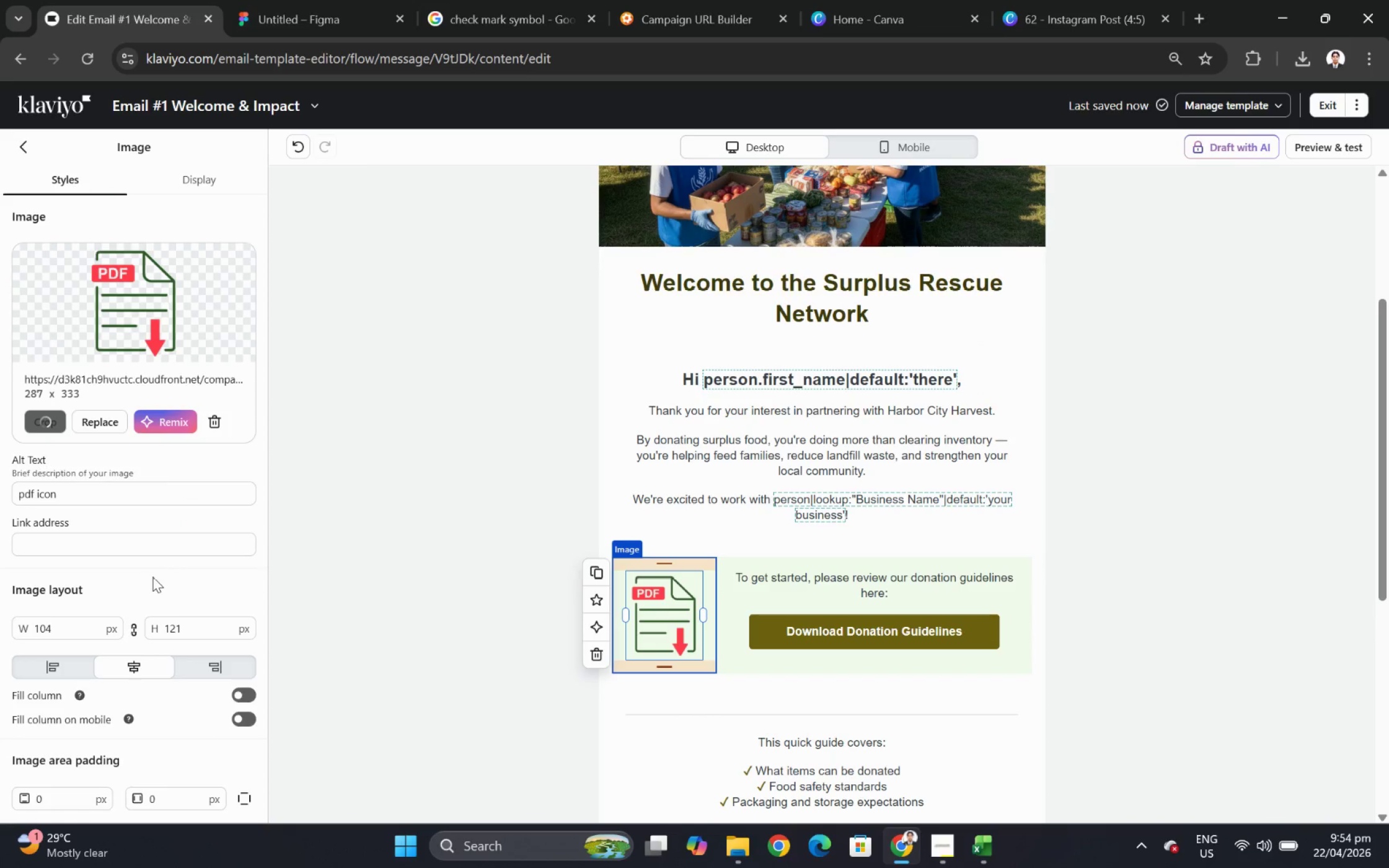 
scroll: coordinate [185, 569], scroll_direction: down, amount: 5.0
 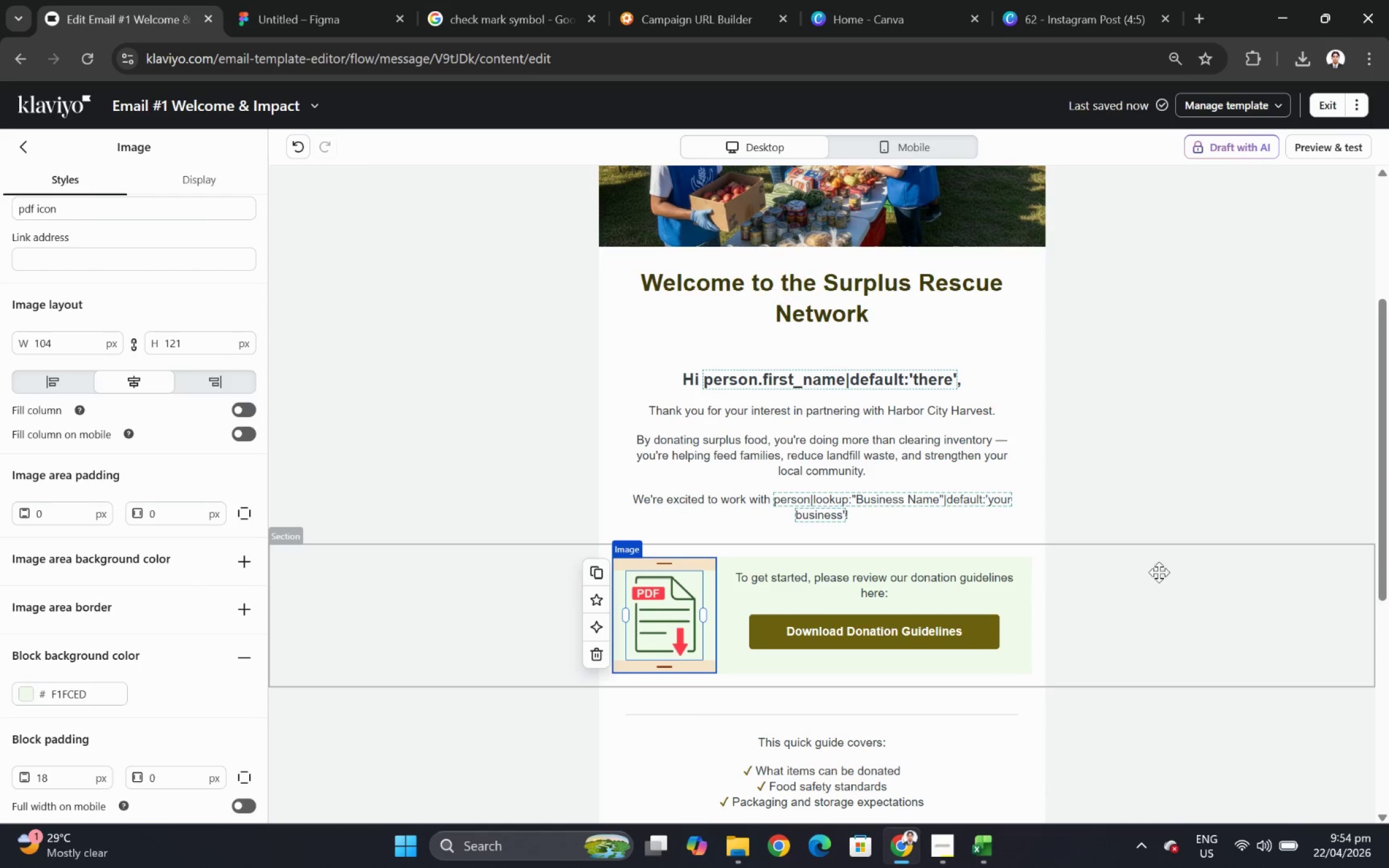 
left_click([1230, 547])
 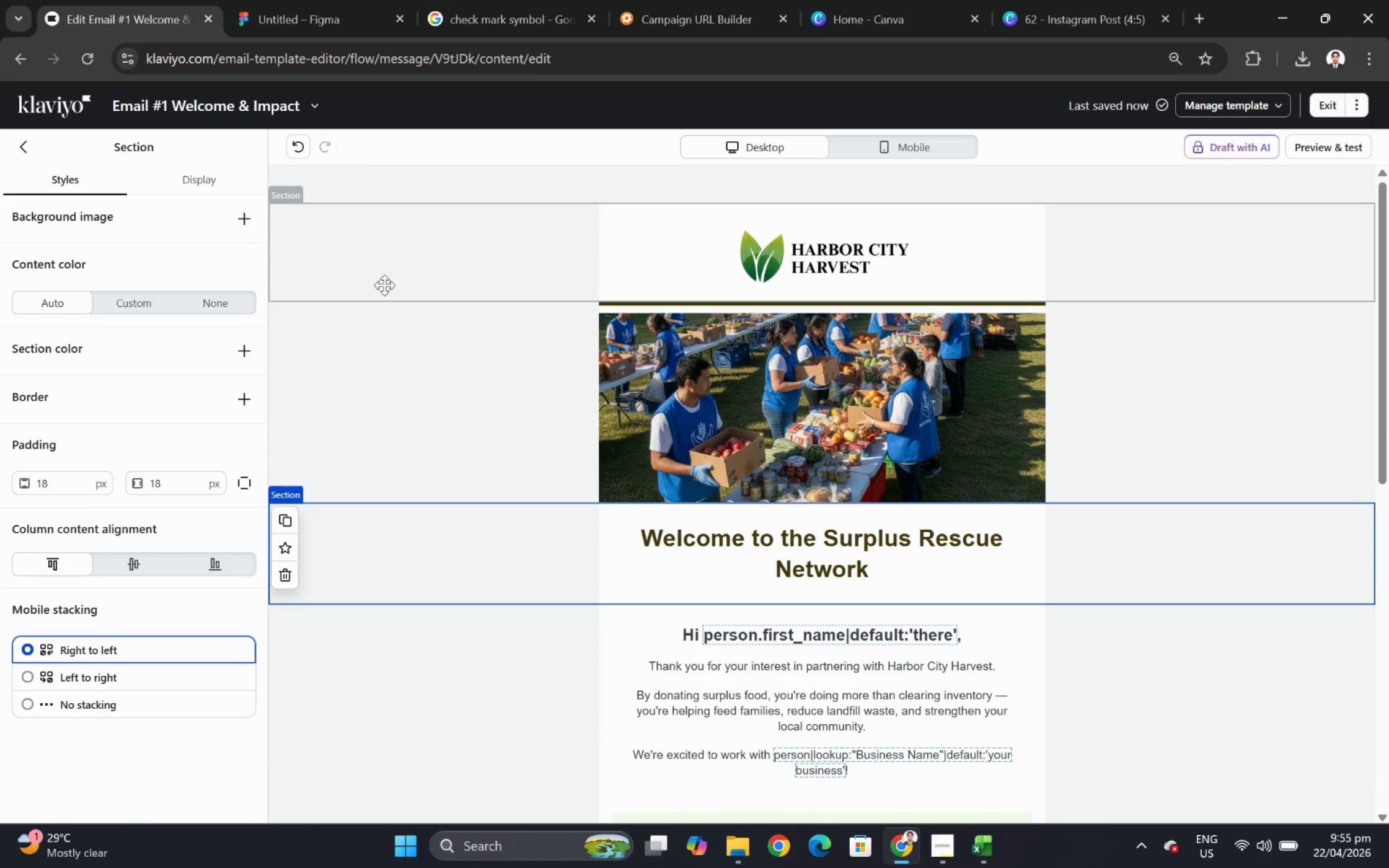 
scroll: coordinate [1224, 561], scroll_direction: up, amount: 4.0
 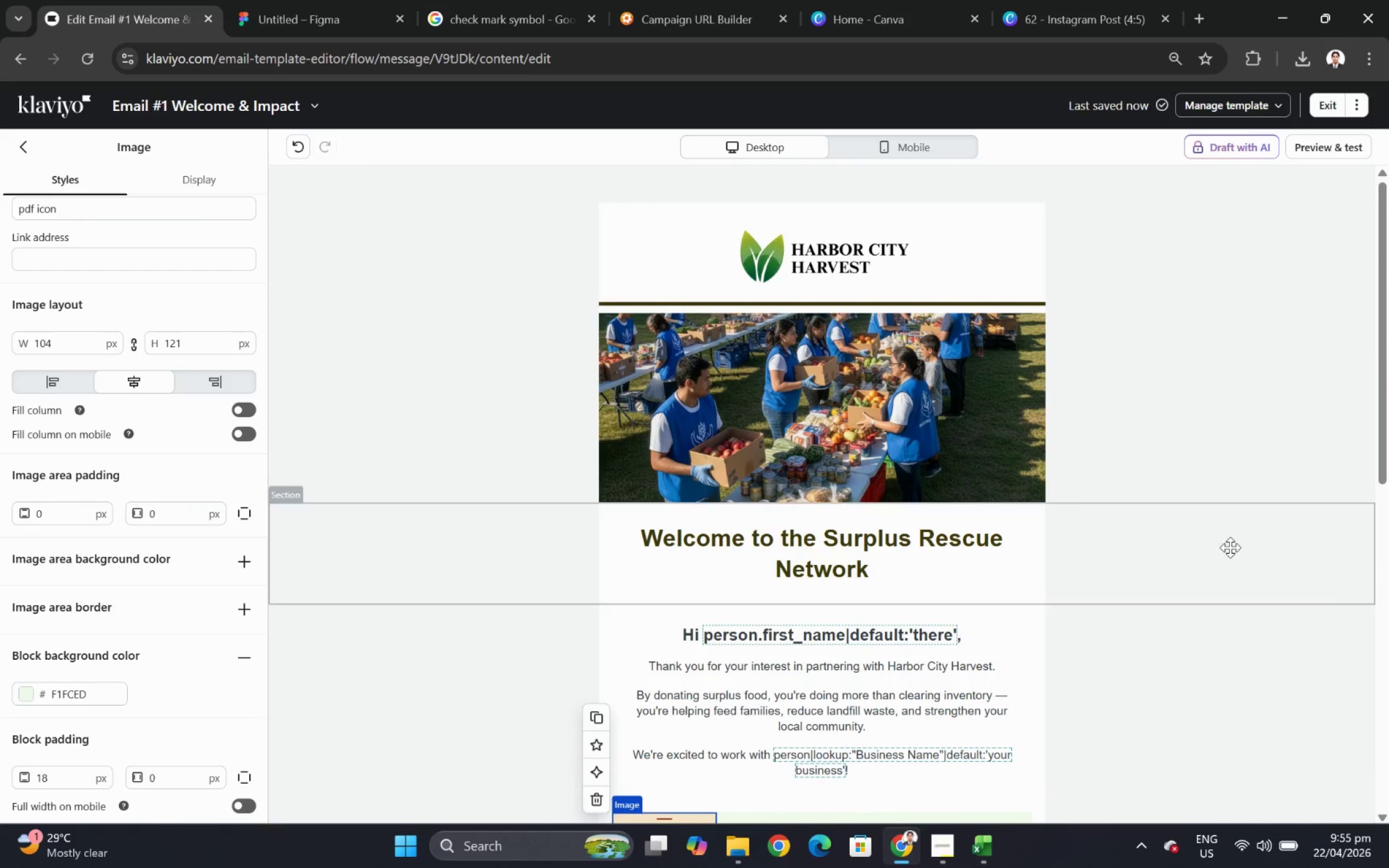 
left_click([387, 273])
 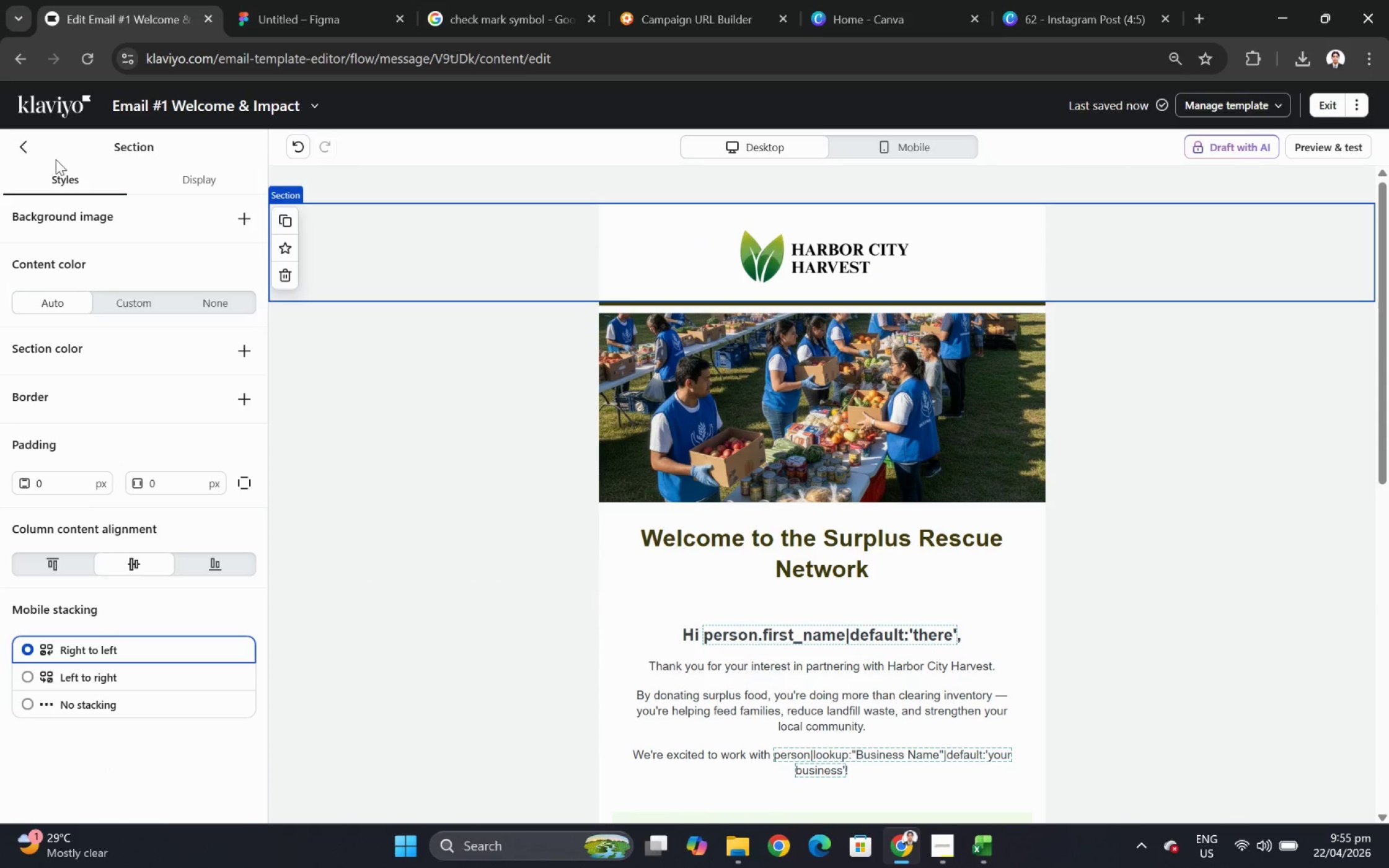 
left_click([23, 151])
 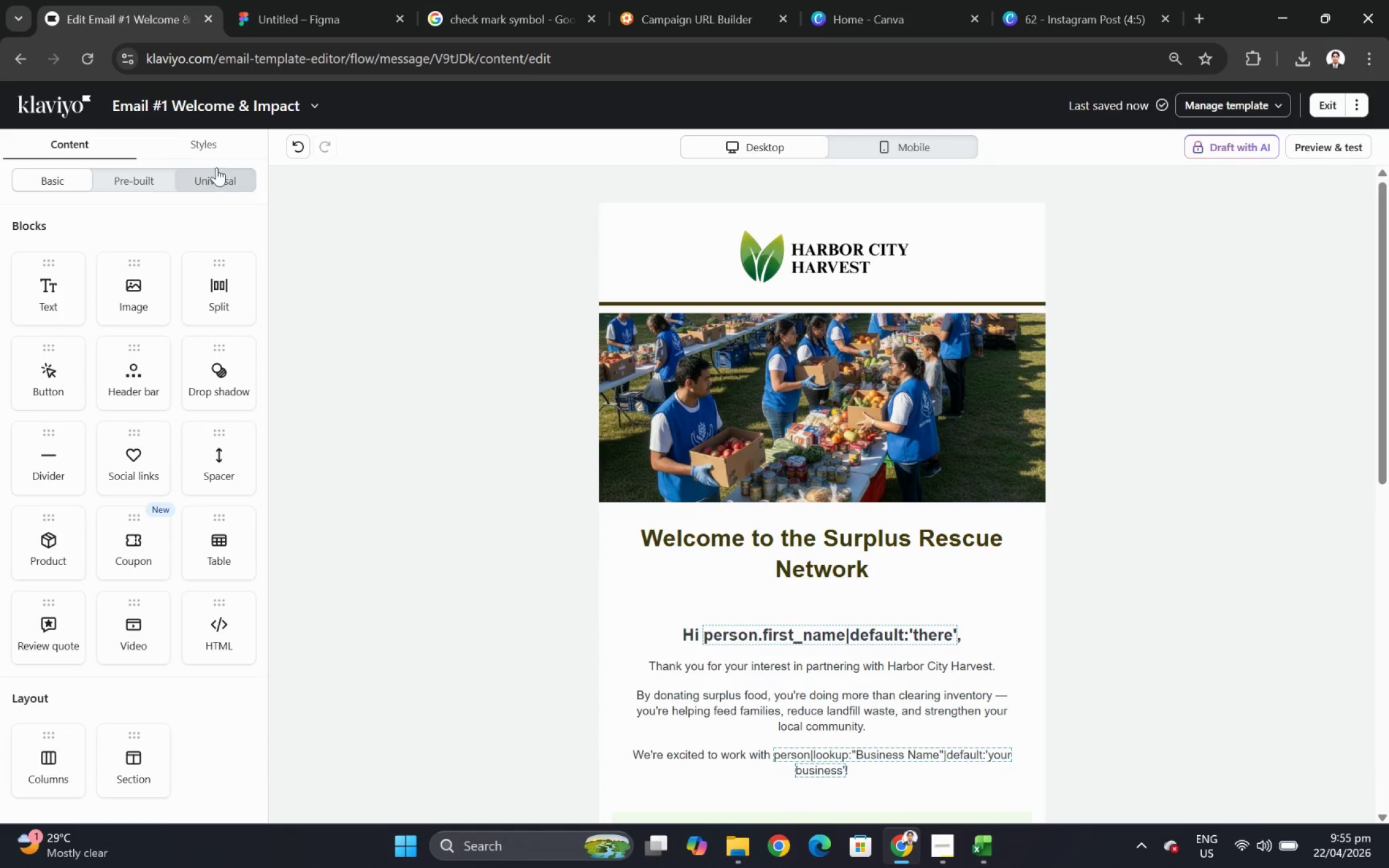 
left_click([217, 151])
 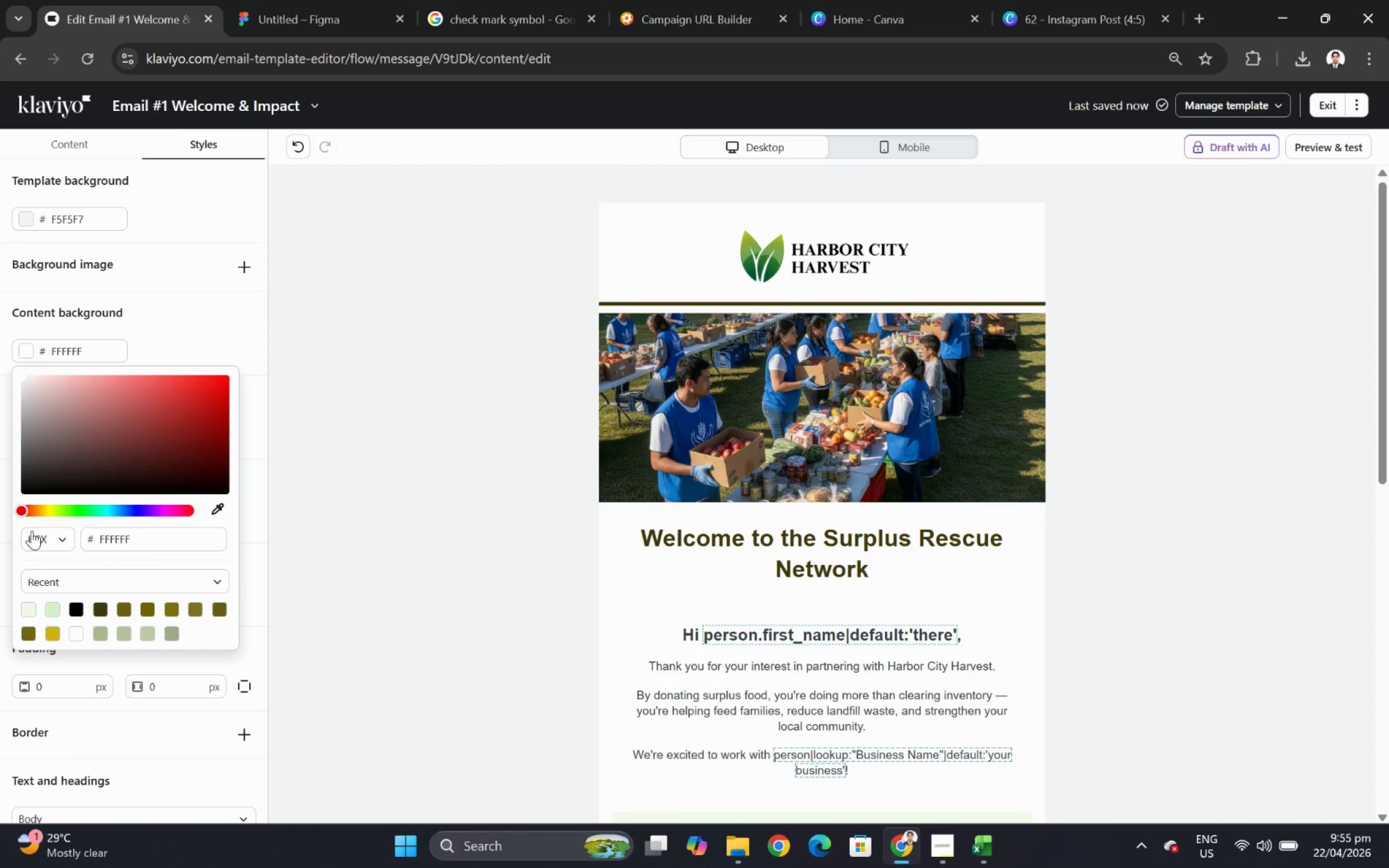 
left_click([32, 601])
 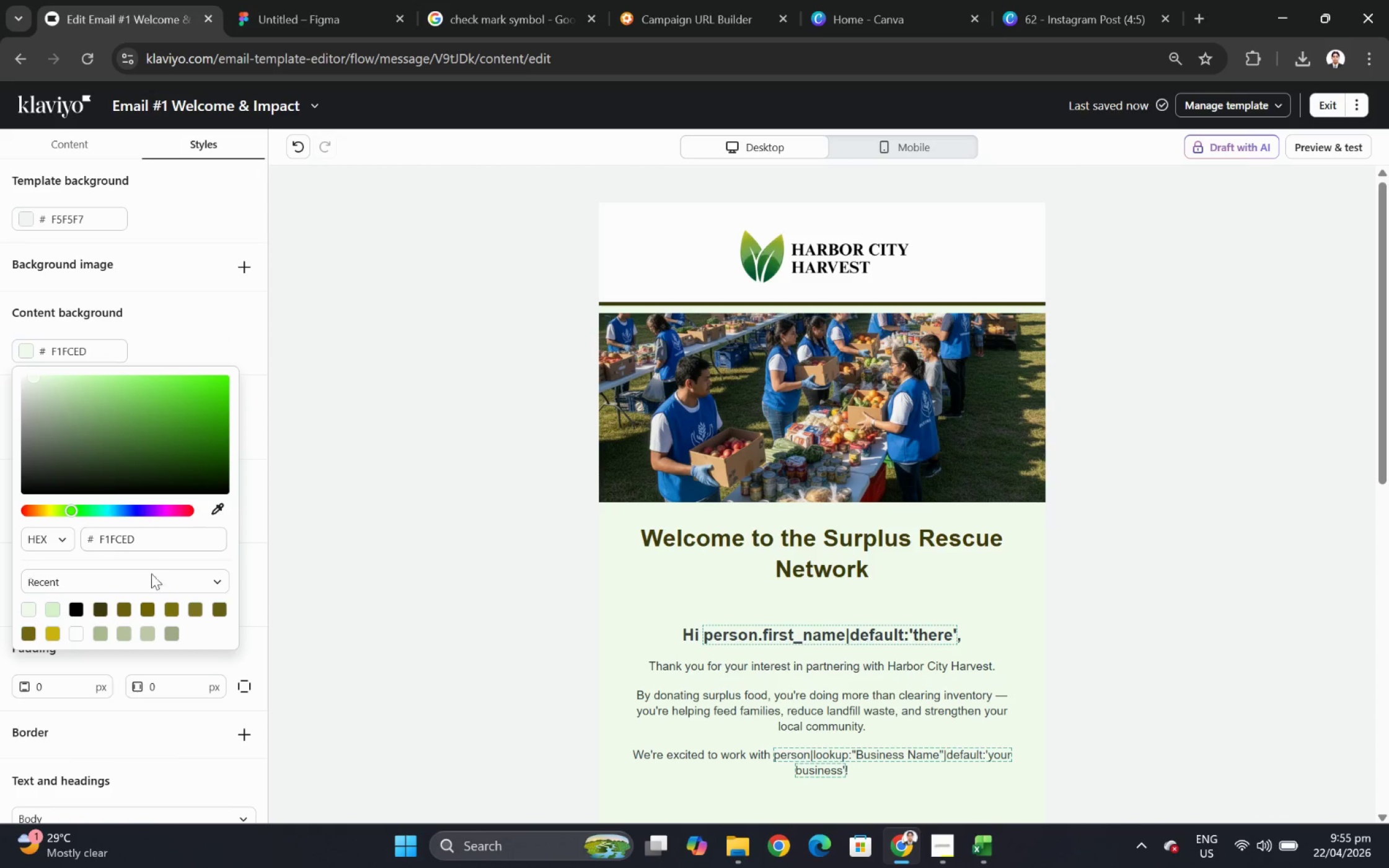 
left_click([129, 631])
 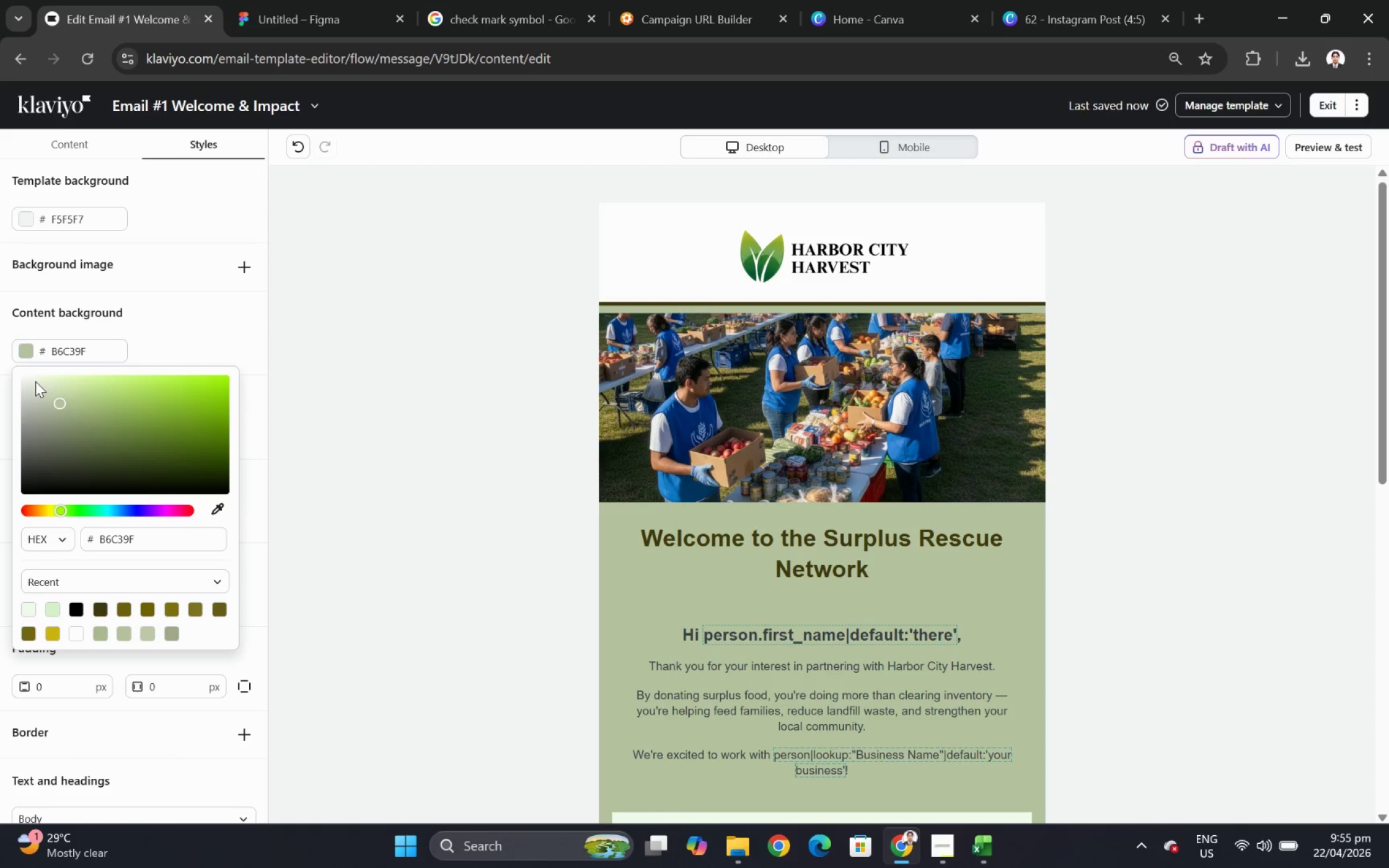 
left_click([35, 381])
 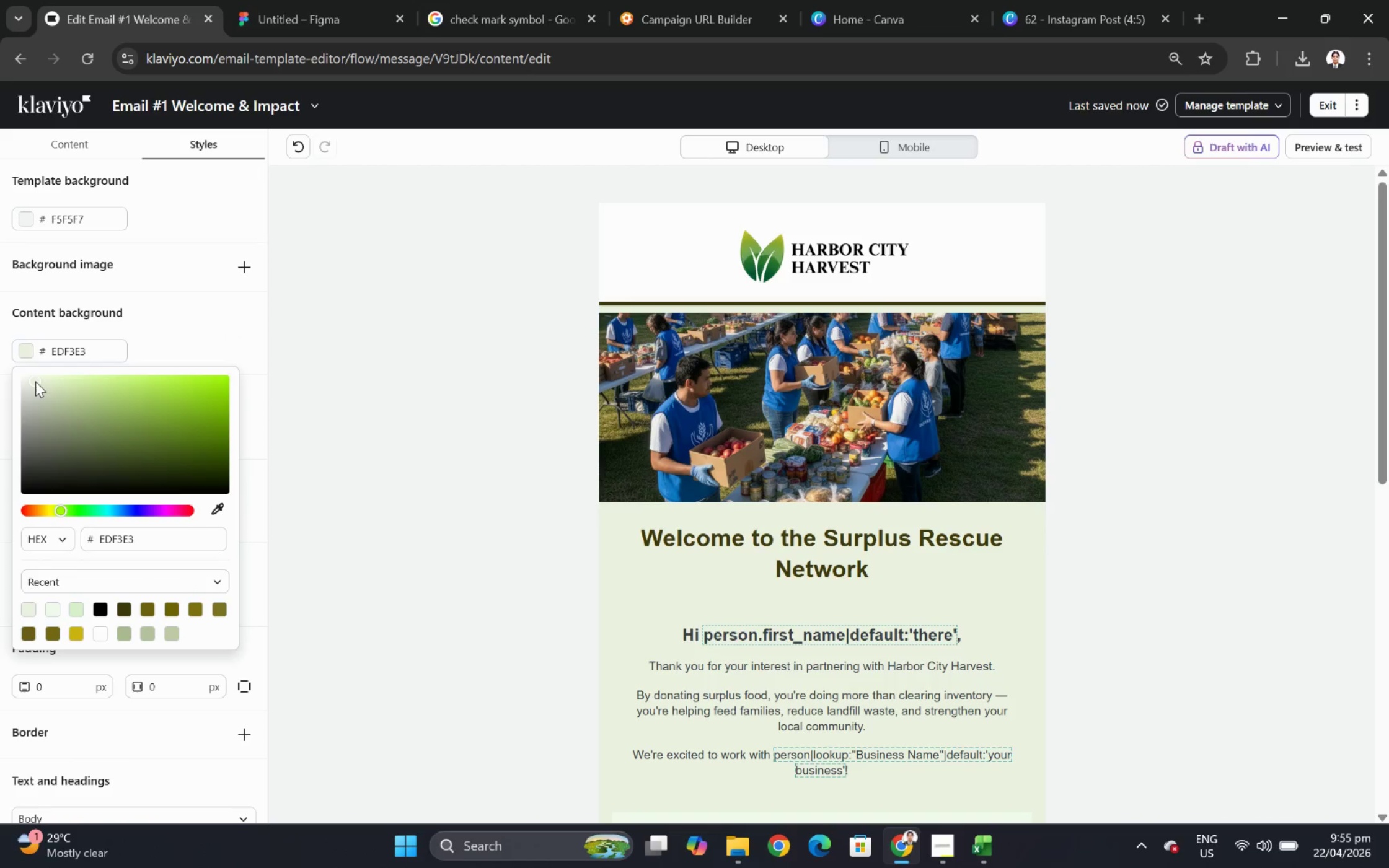 
left_click([35, 381])
 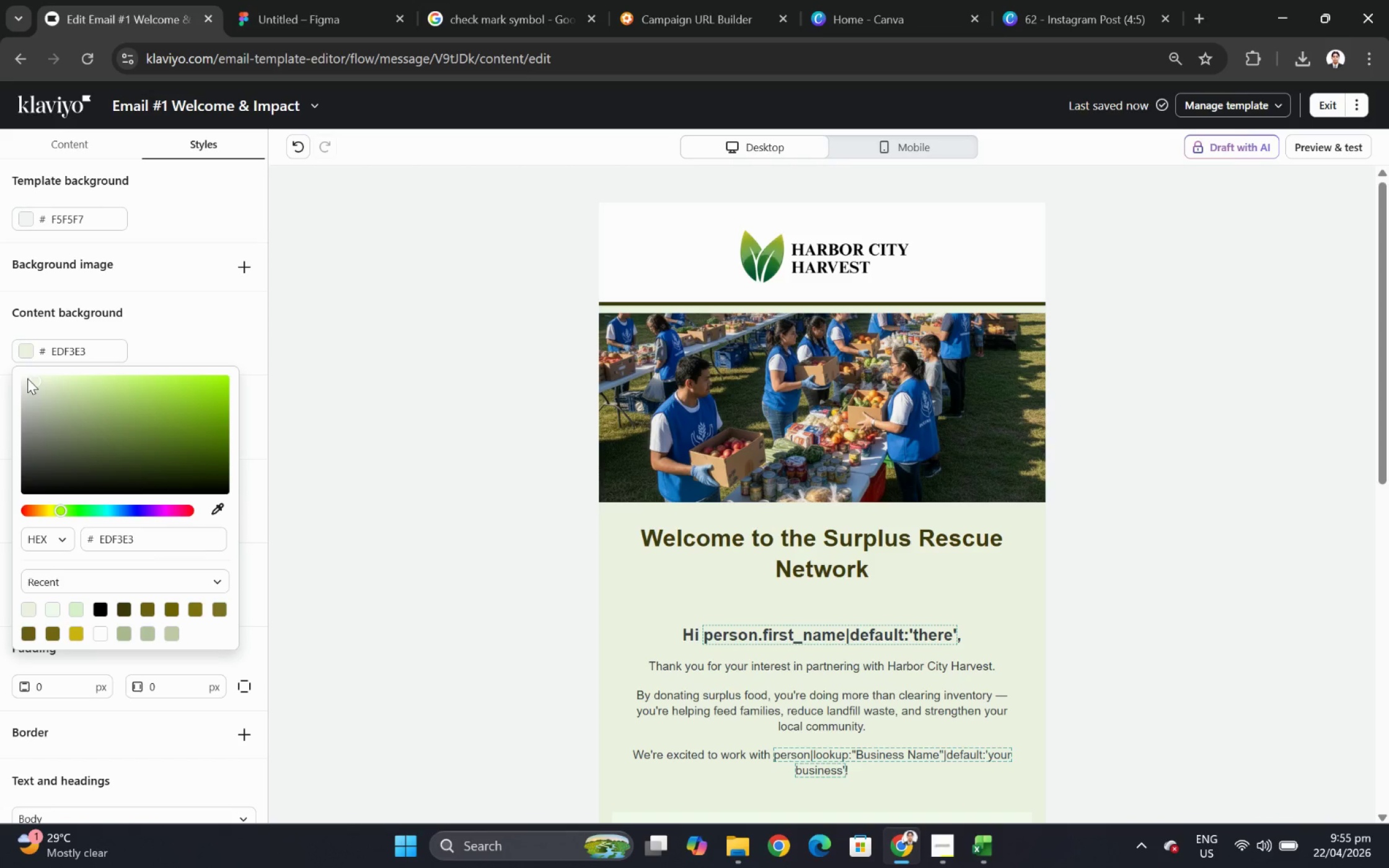 
left_click([27, 377])
 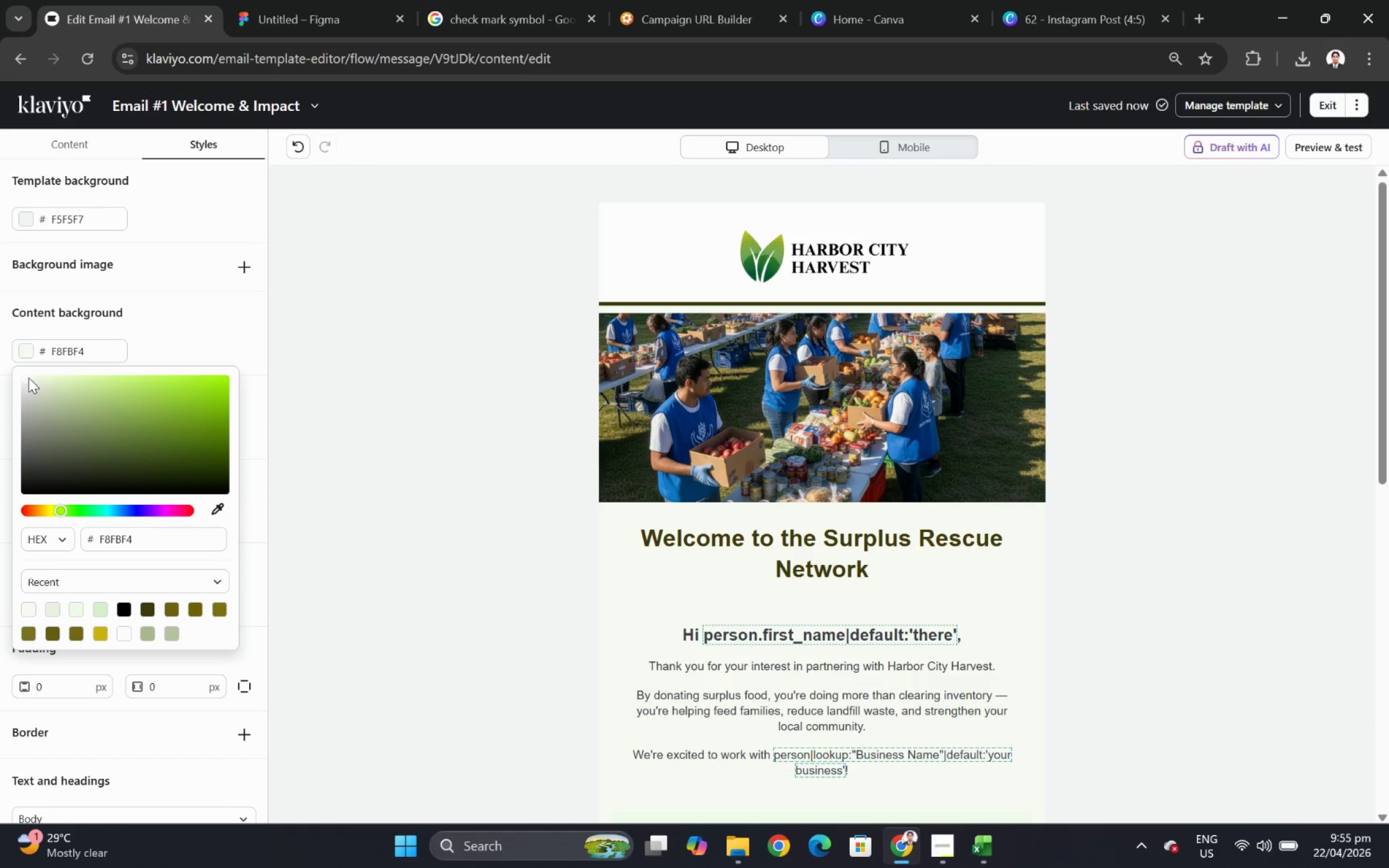 
scroll: coordinate [1171, 470], scroll_direction: down, amount: 6.0
 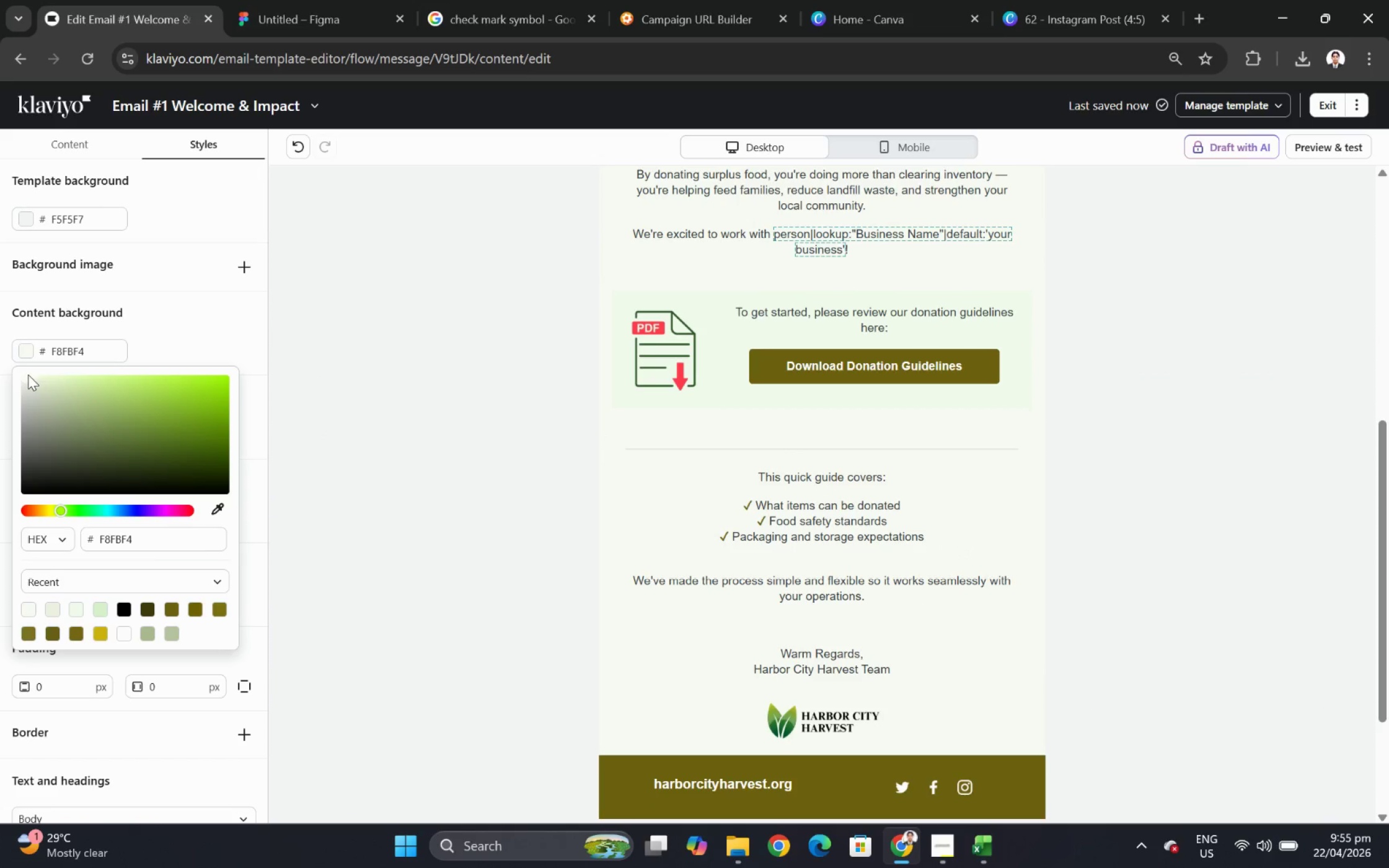 
left_click([22, 375])
 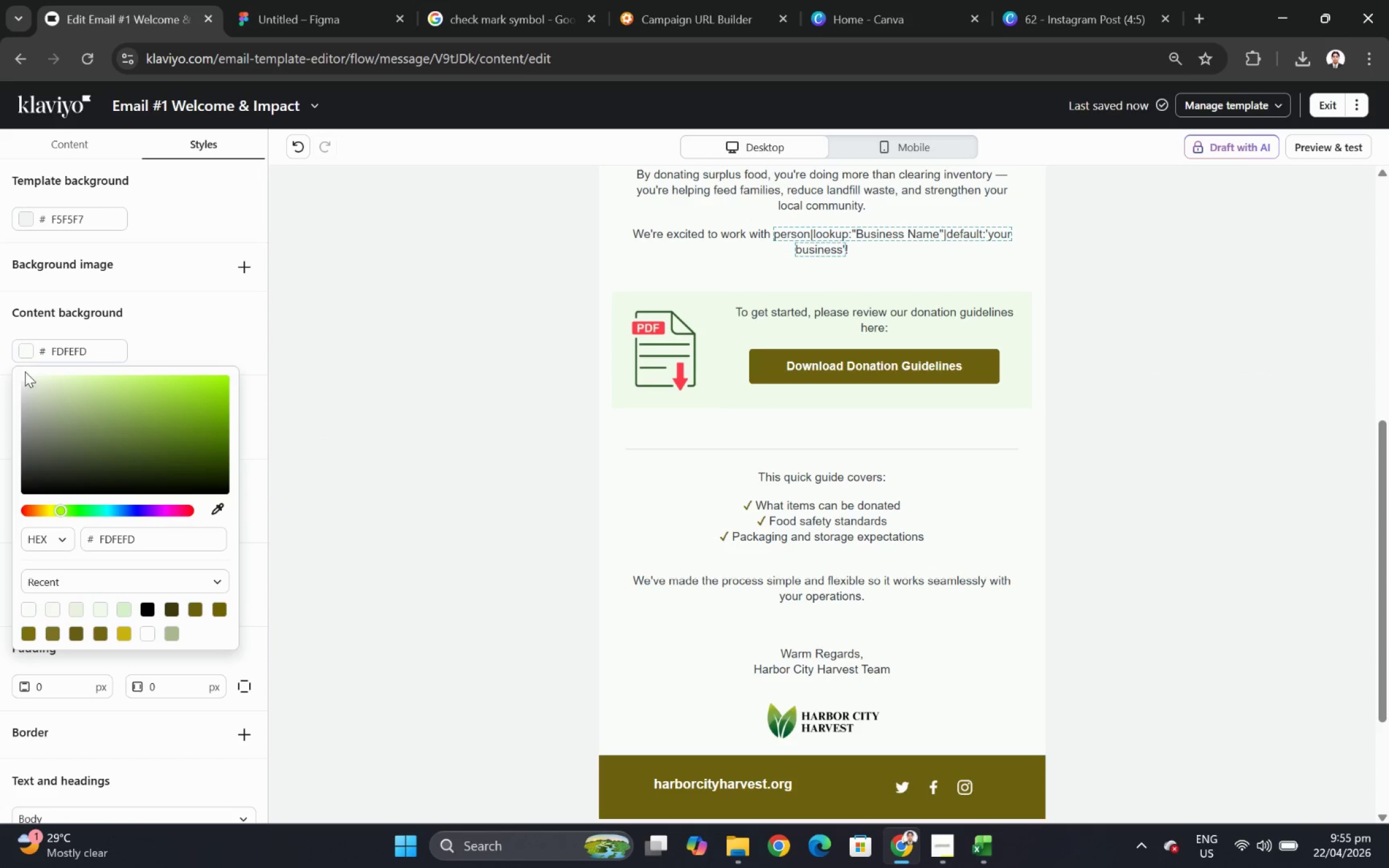 
scroll: coordinate [1242, 450], scroll_direction: up, amount: 6.0
 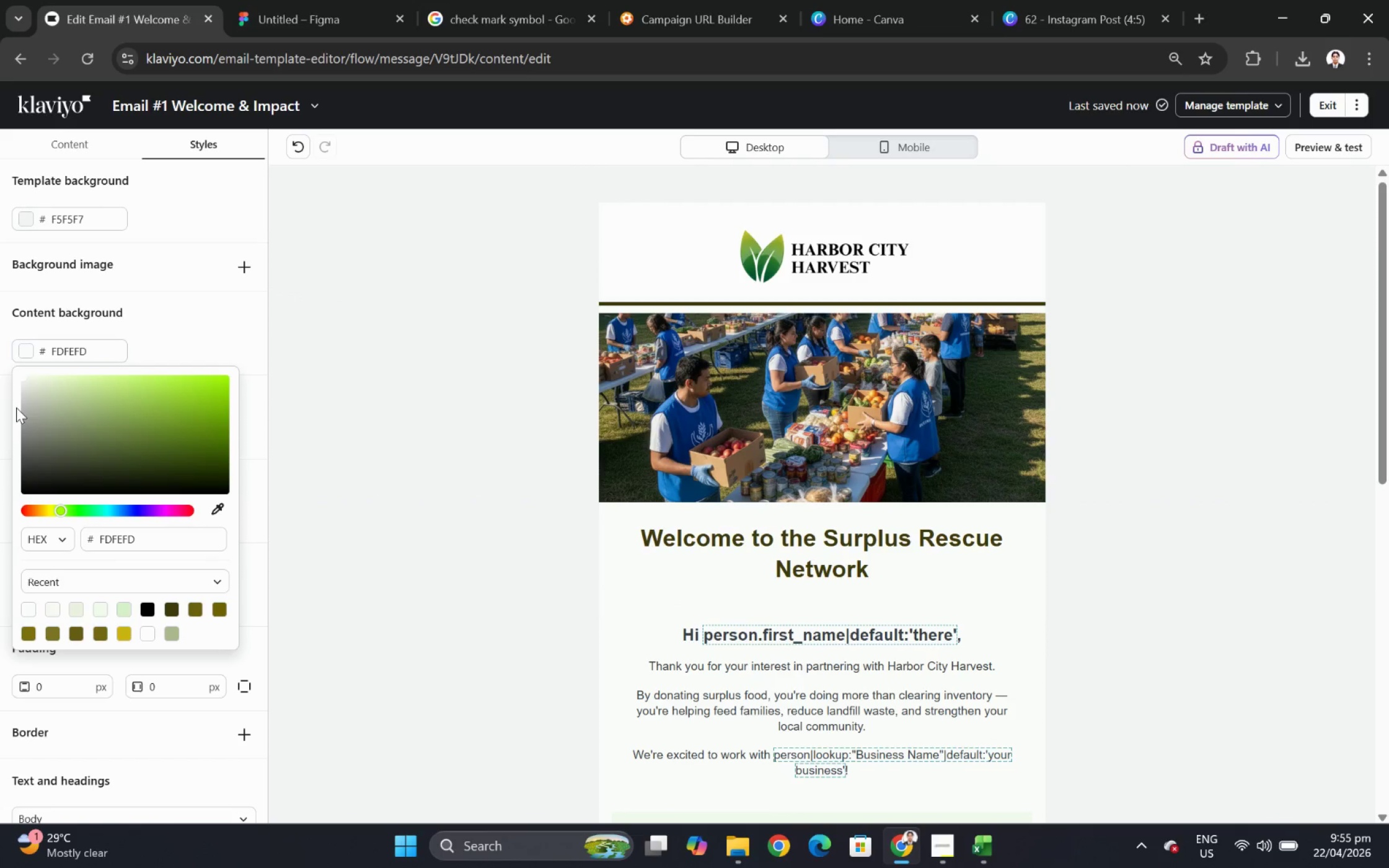 
double_click([89, 356])
 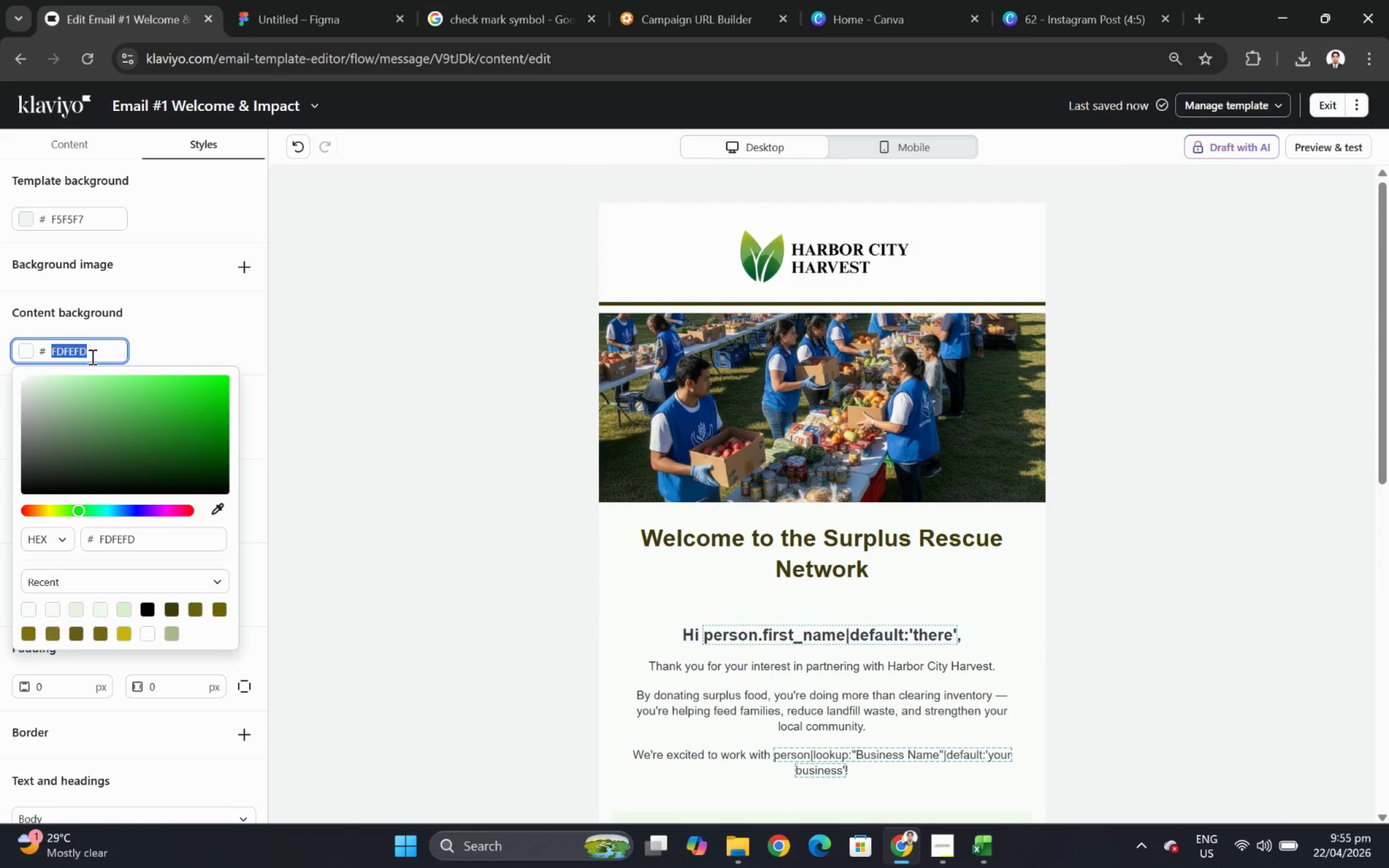 
key(Control+C)
 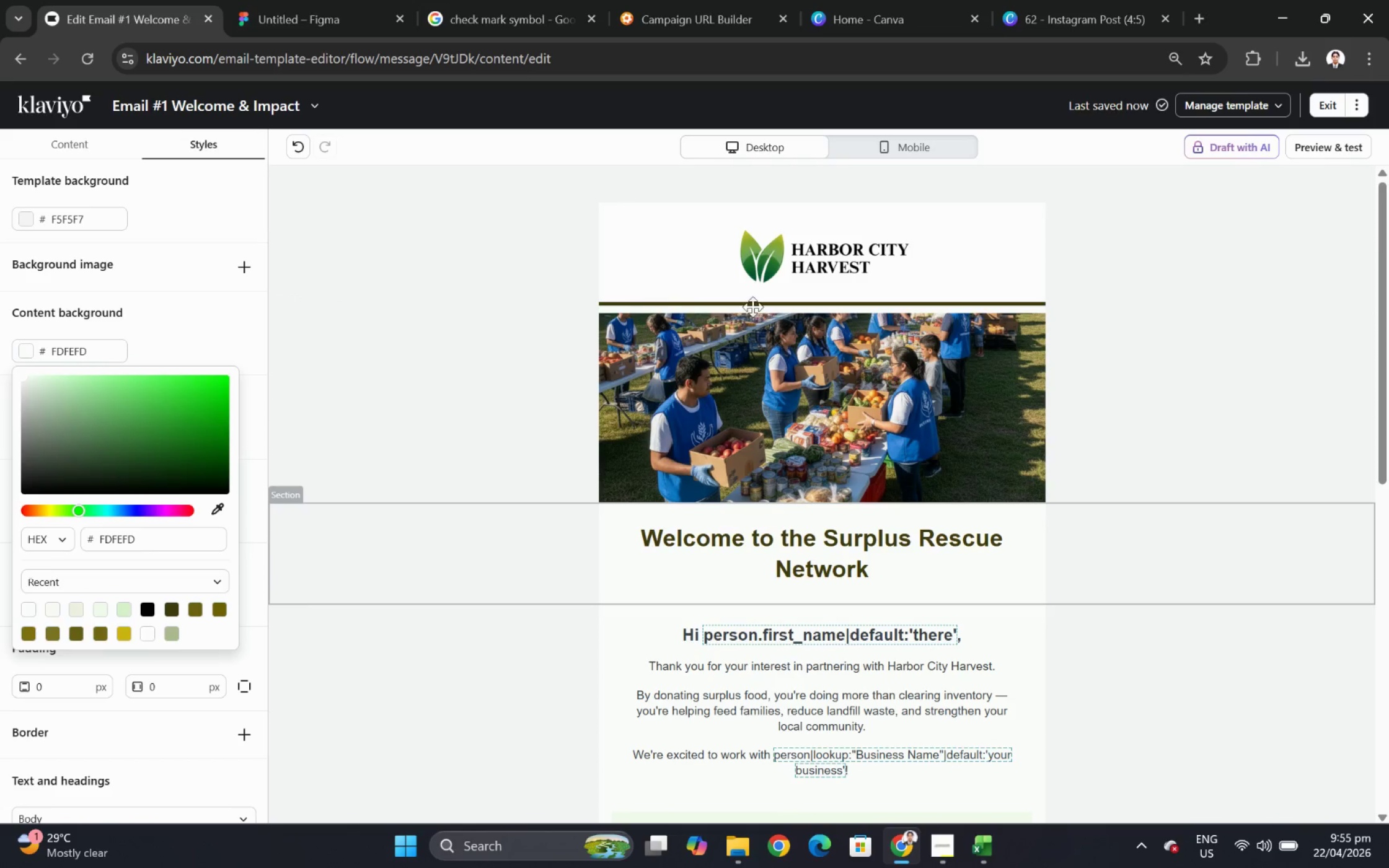 
left_click([464, 255])
 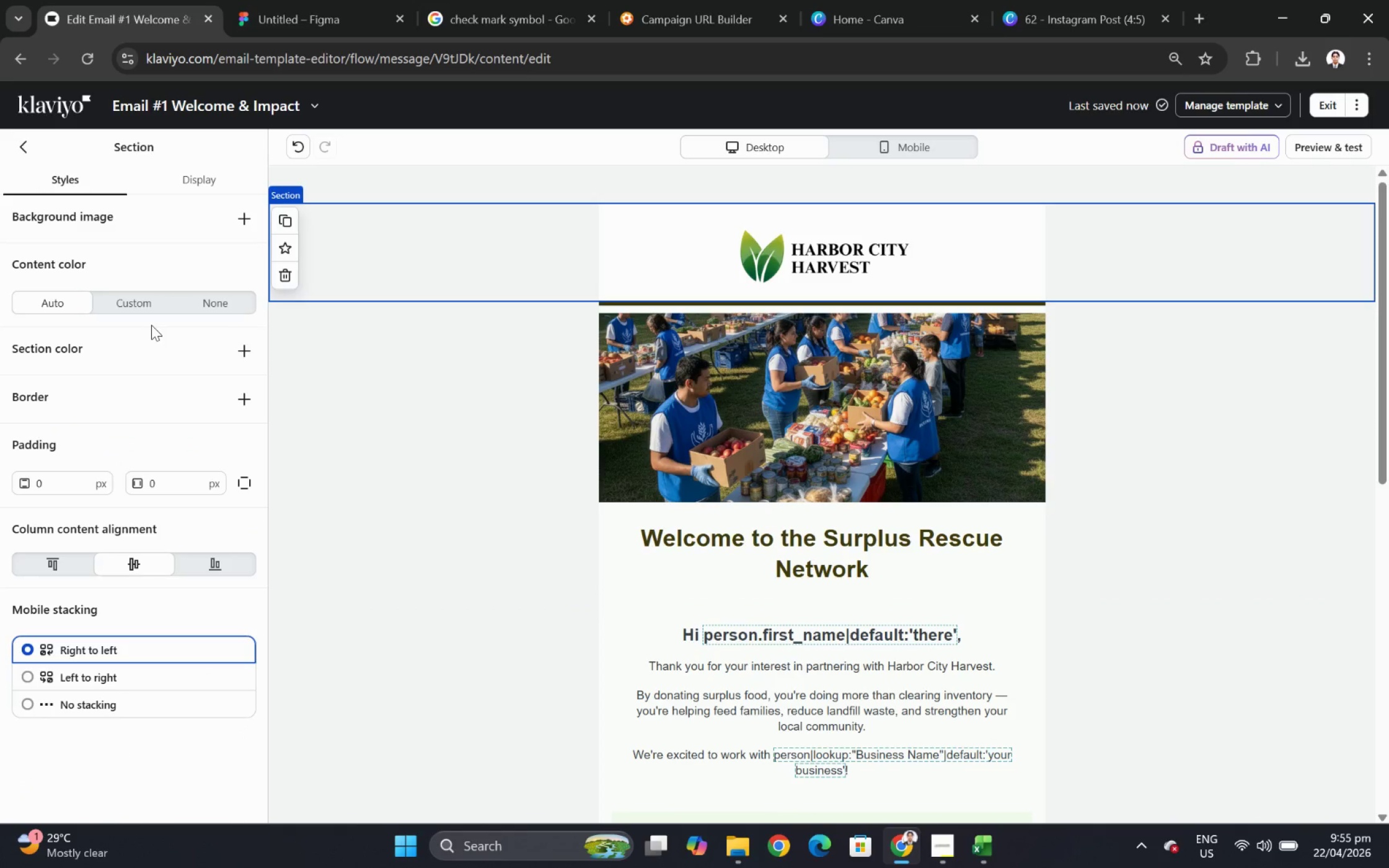 
left_click([136, 305])
 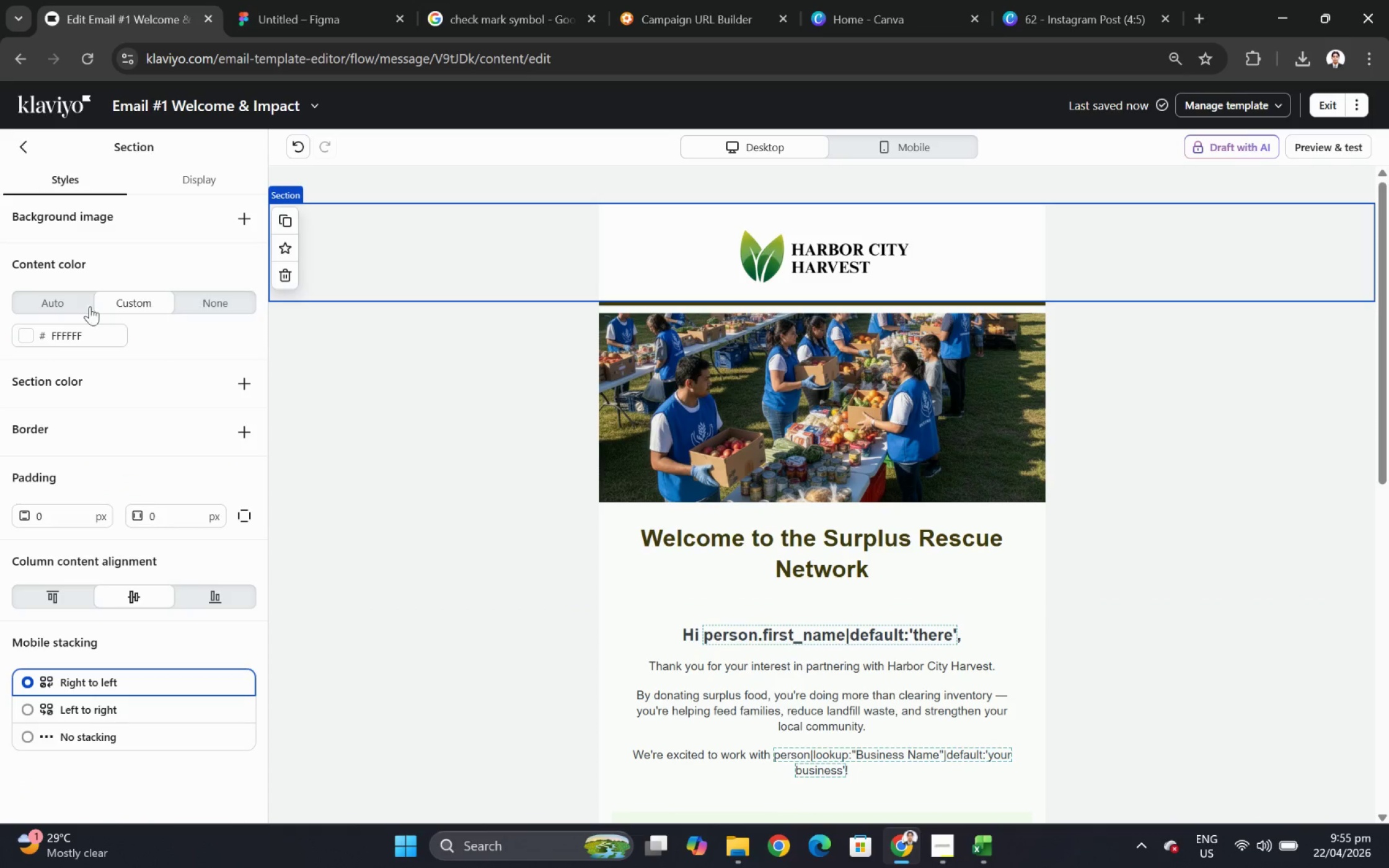 
left_click([59, 306])
 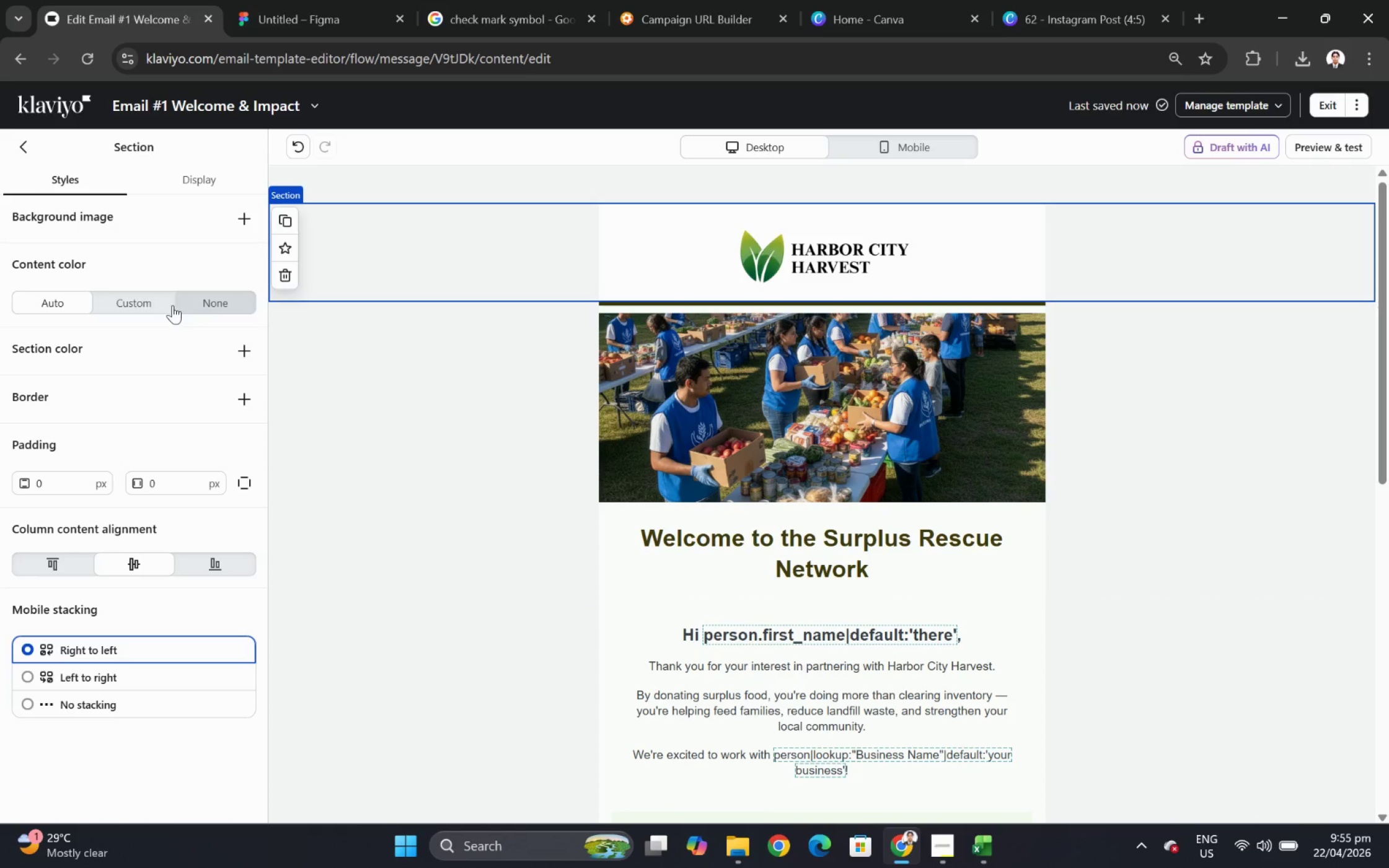 
left_click([147, 304])
 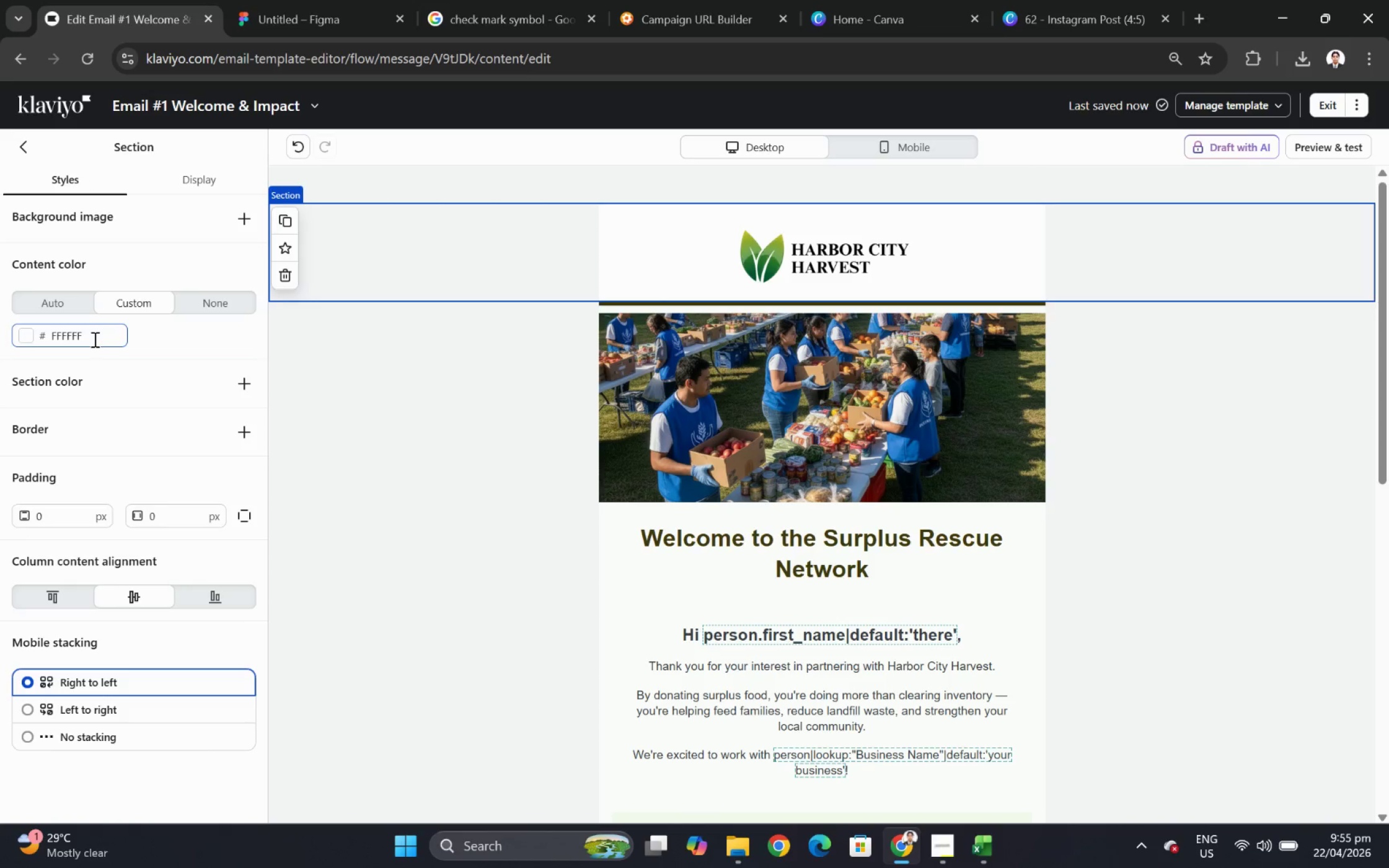 
double_click([94, 339])
 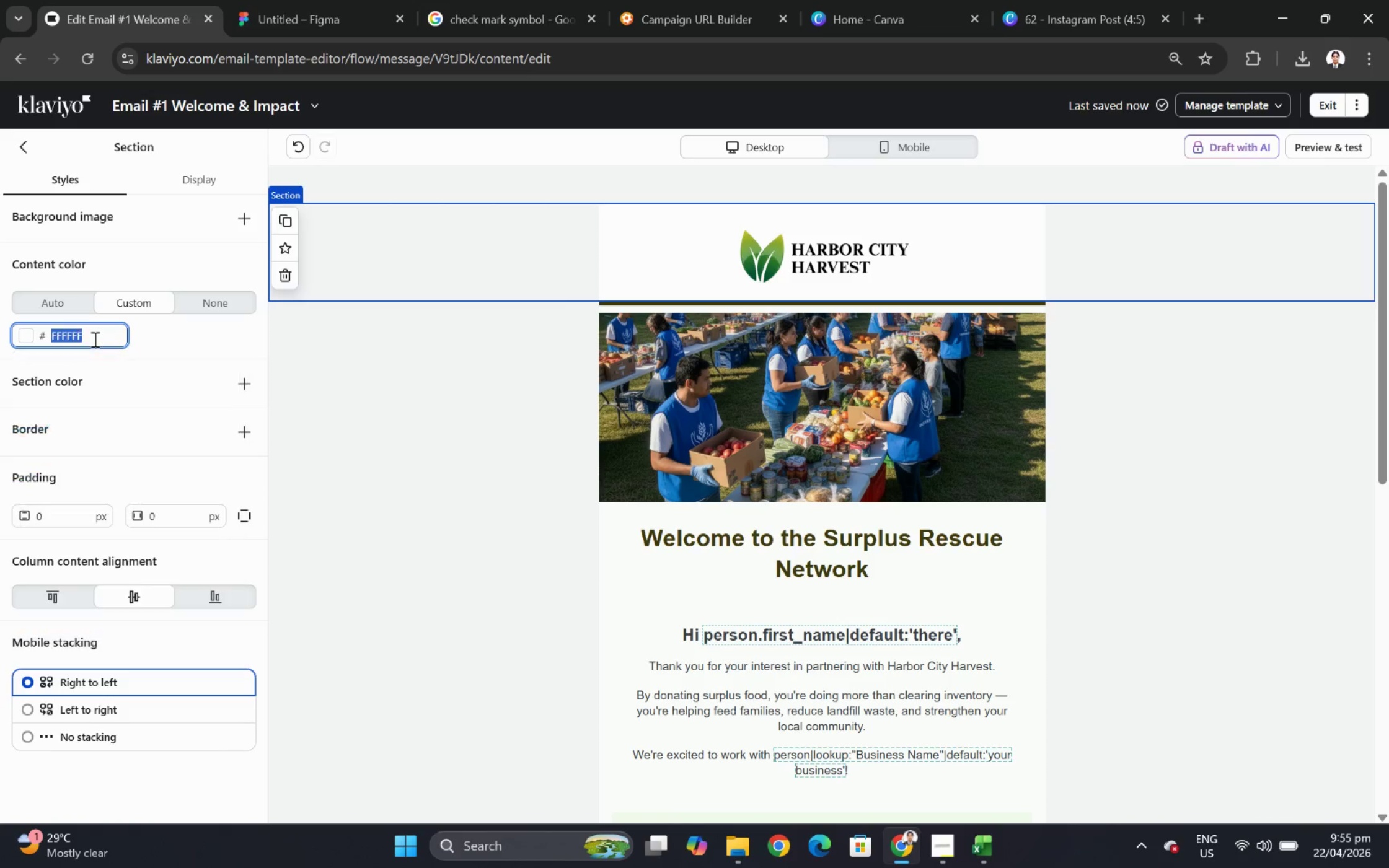 
key(Control+ControlLeft)
 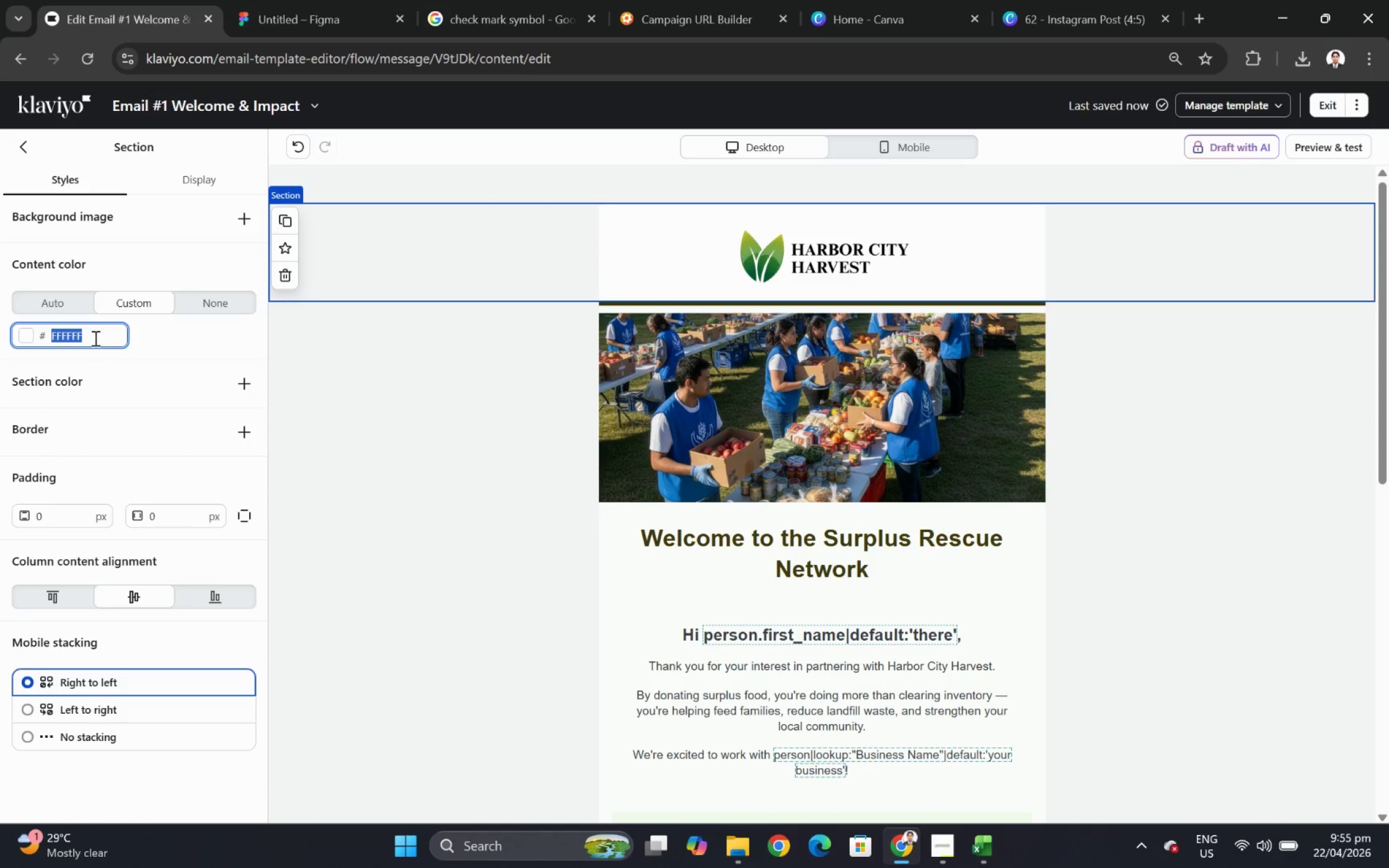 
key(Control+V)
 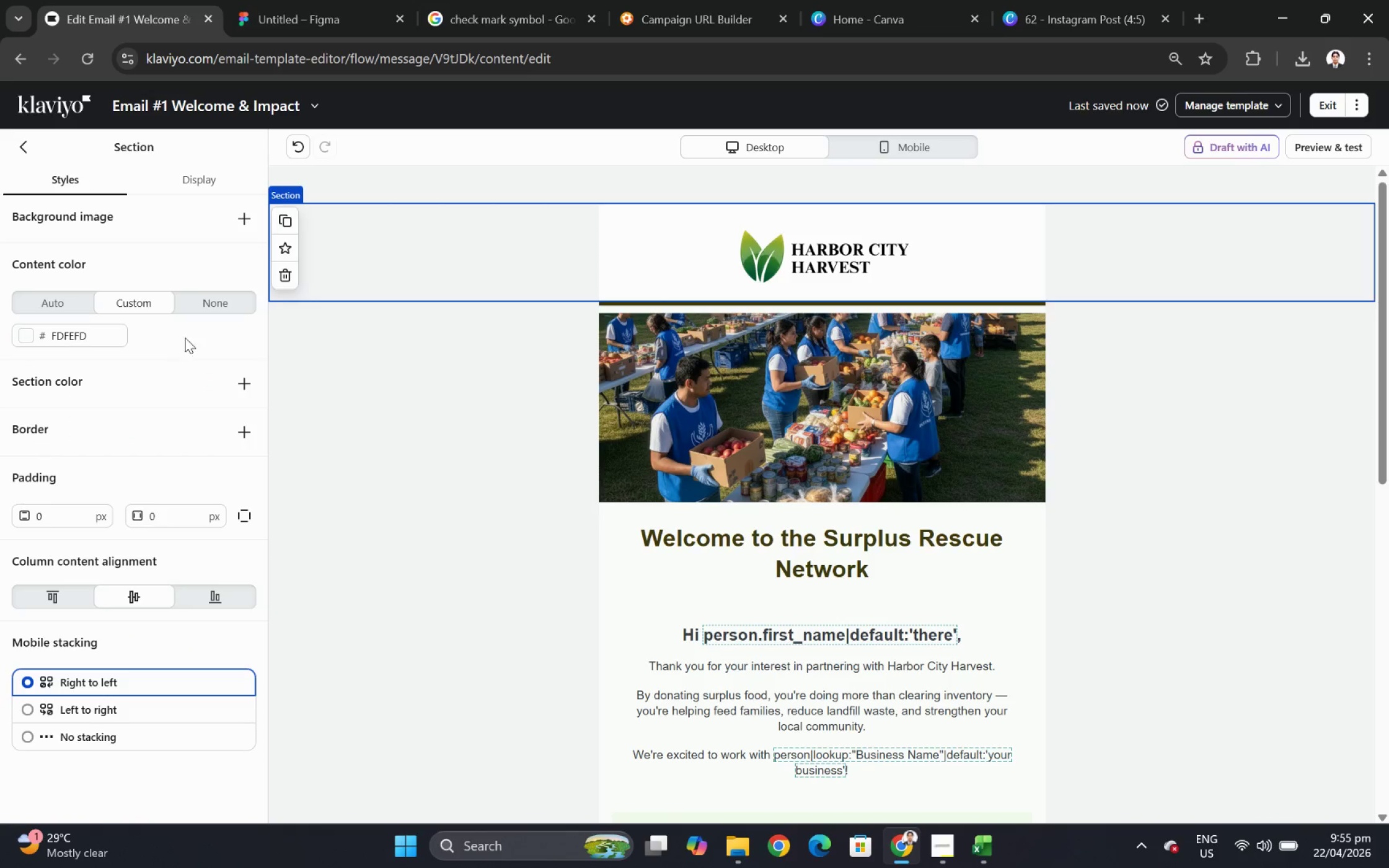 
left_click([231, 307])
 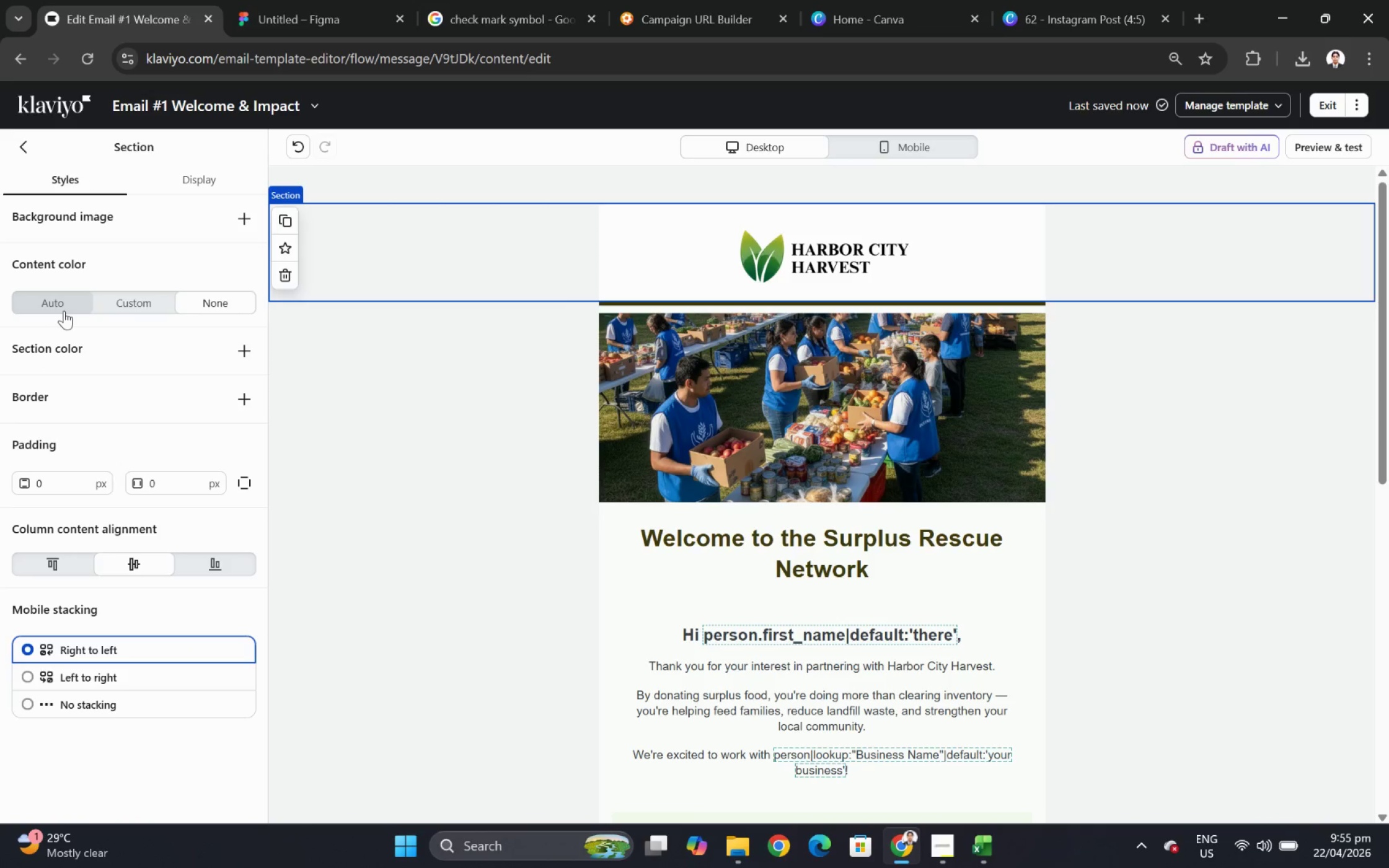 
left_click([643, 236])
 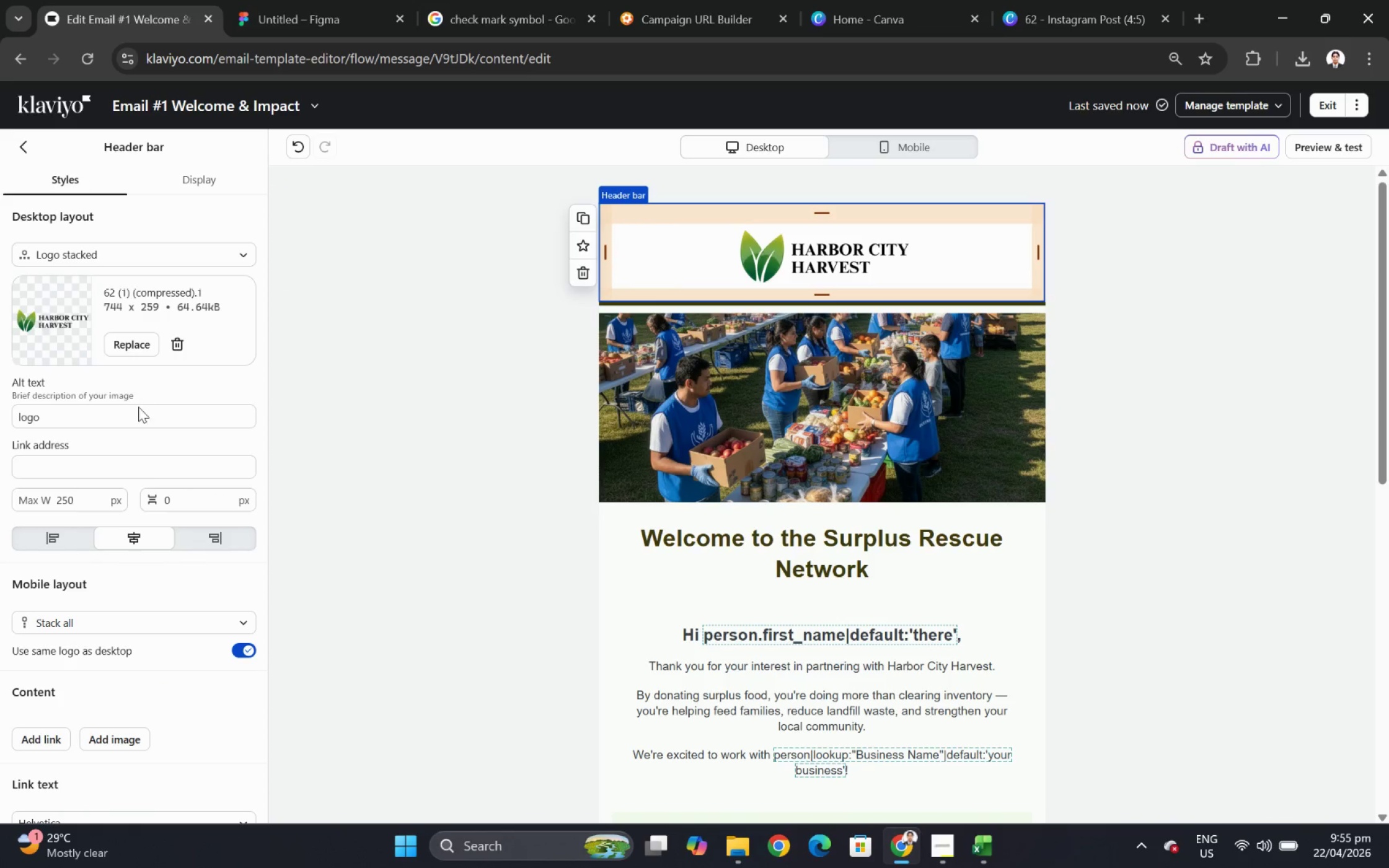 
scroll: coordinate [182, 431], scroll_direction: down, amount: 11.0
 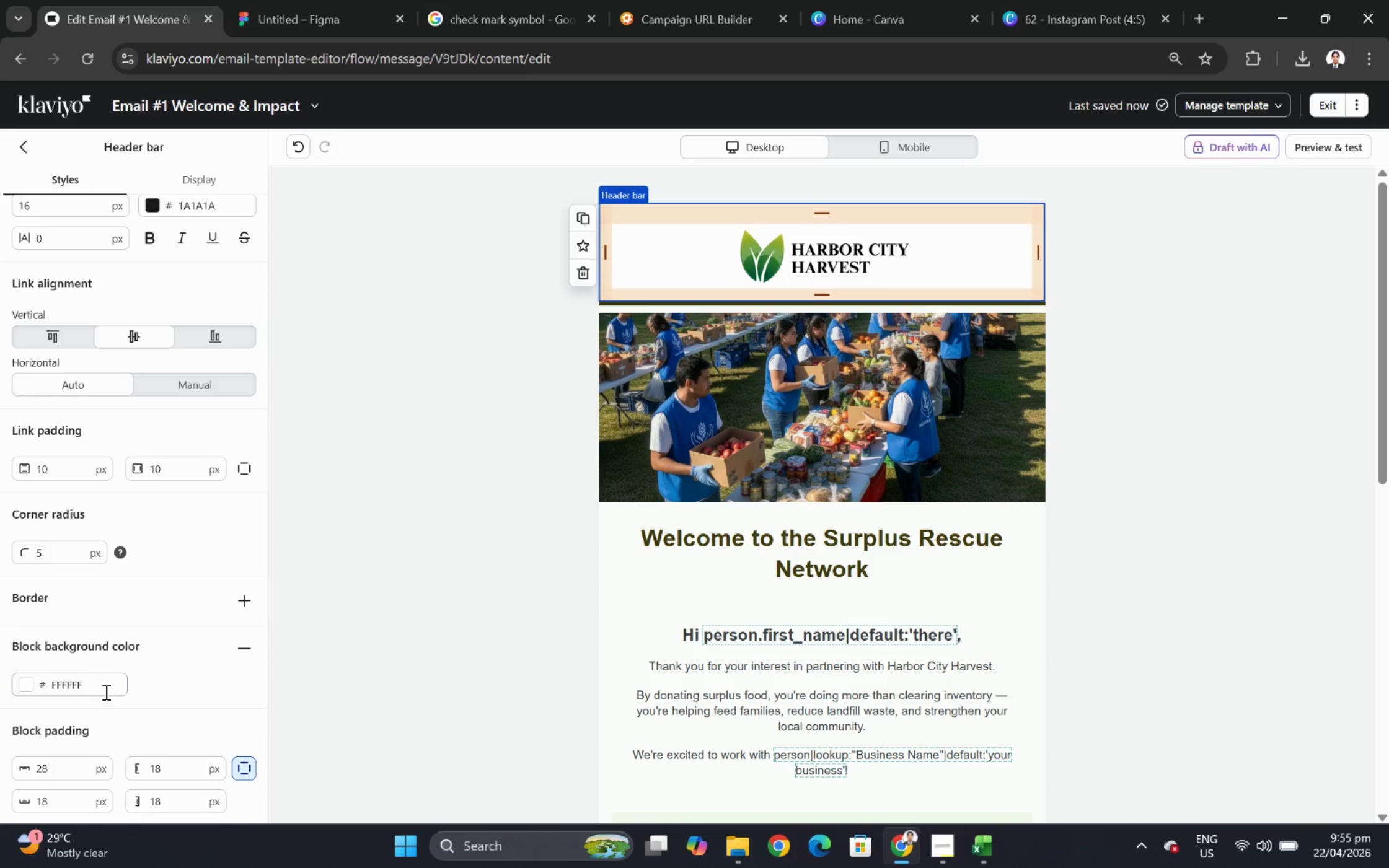 
double_click([105, 691])
 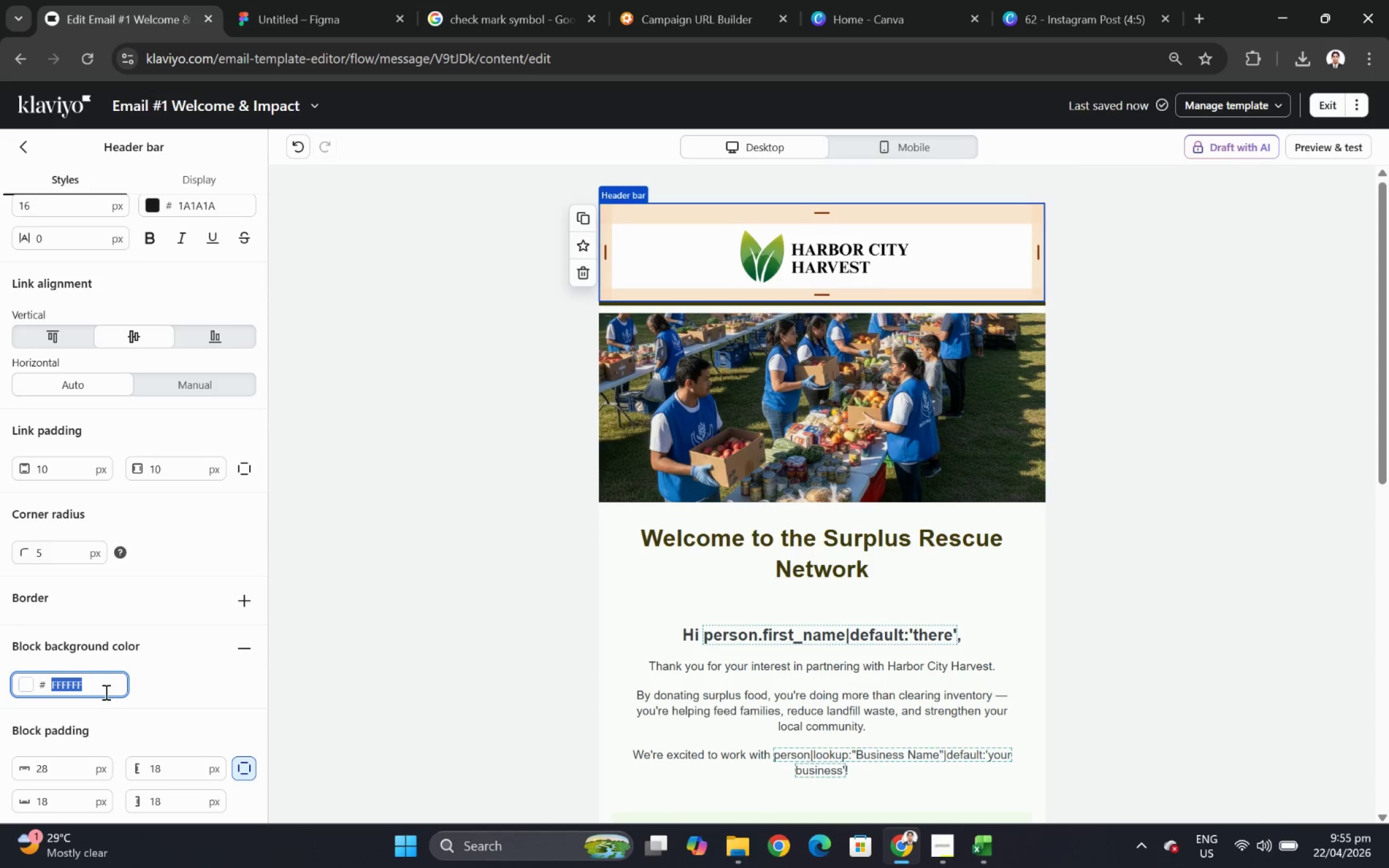 
key(Control+V)
 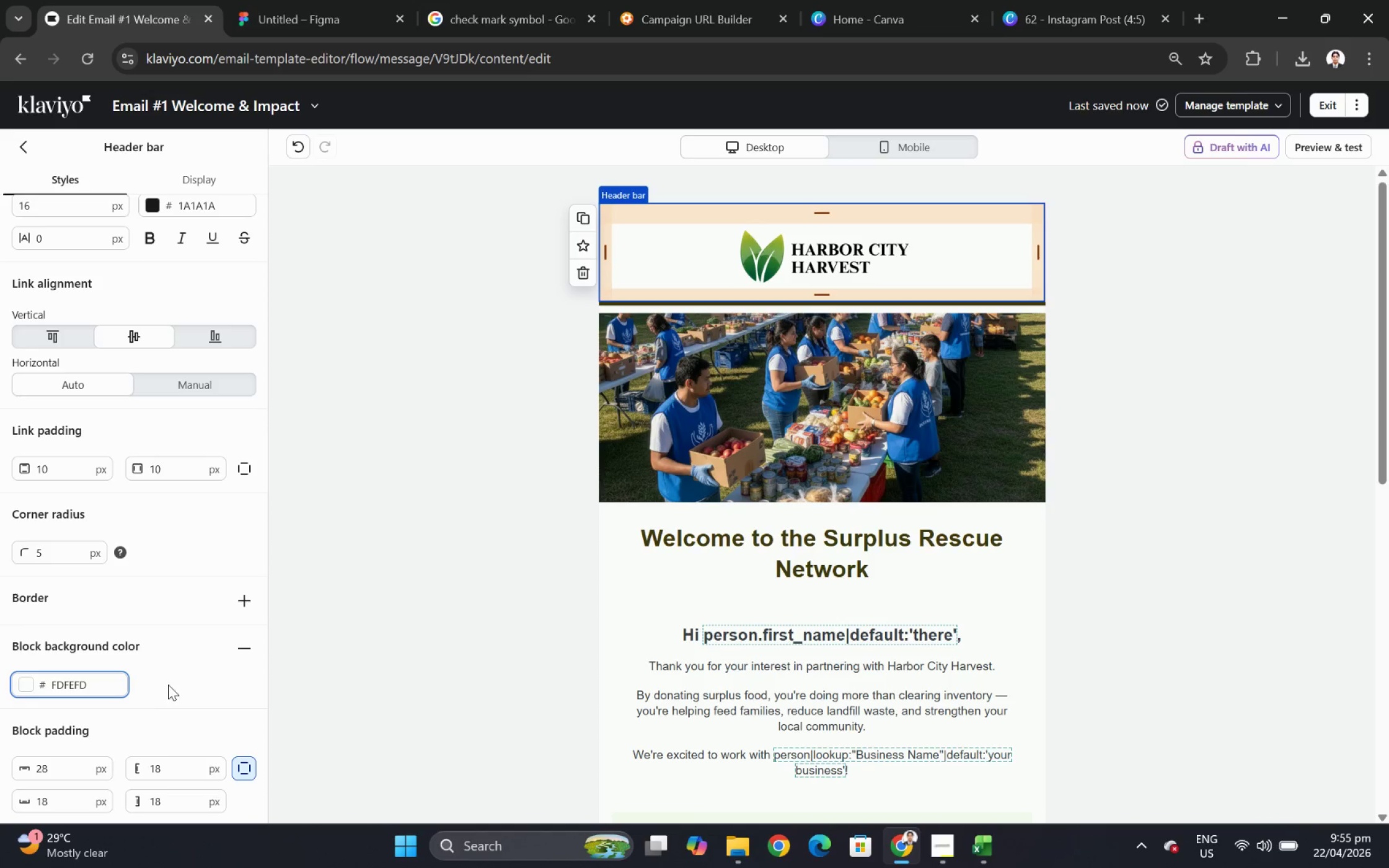 
left_click([1338, 628])
 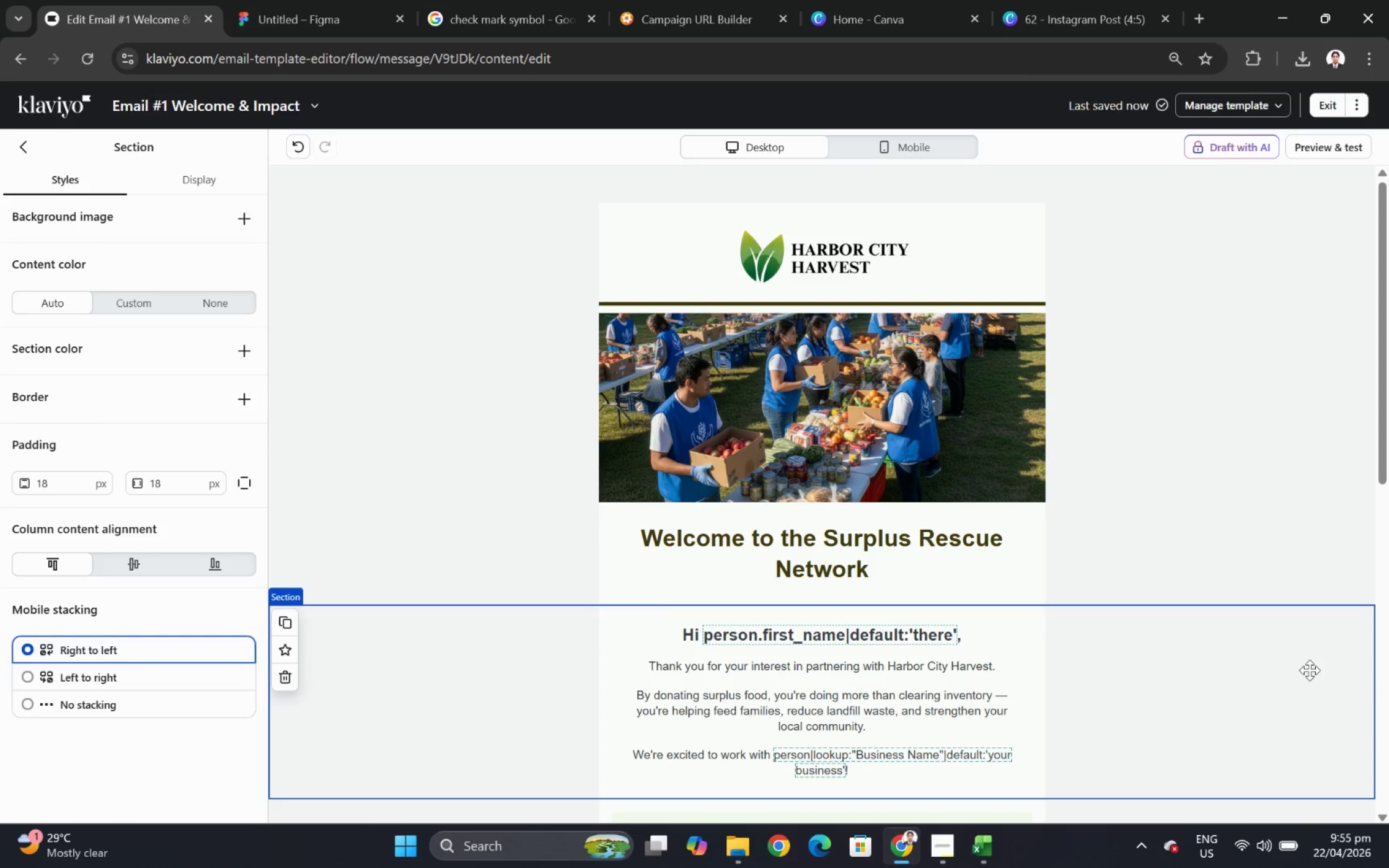 
hold_key(key=ControlLeft, duration=0.38)
 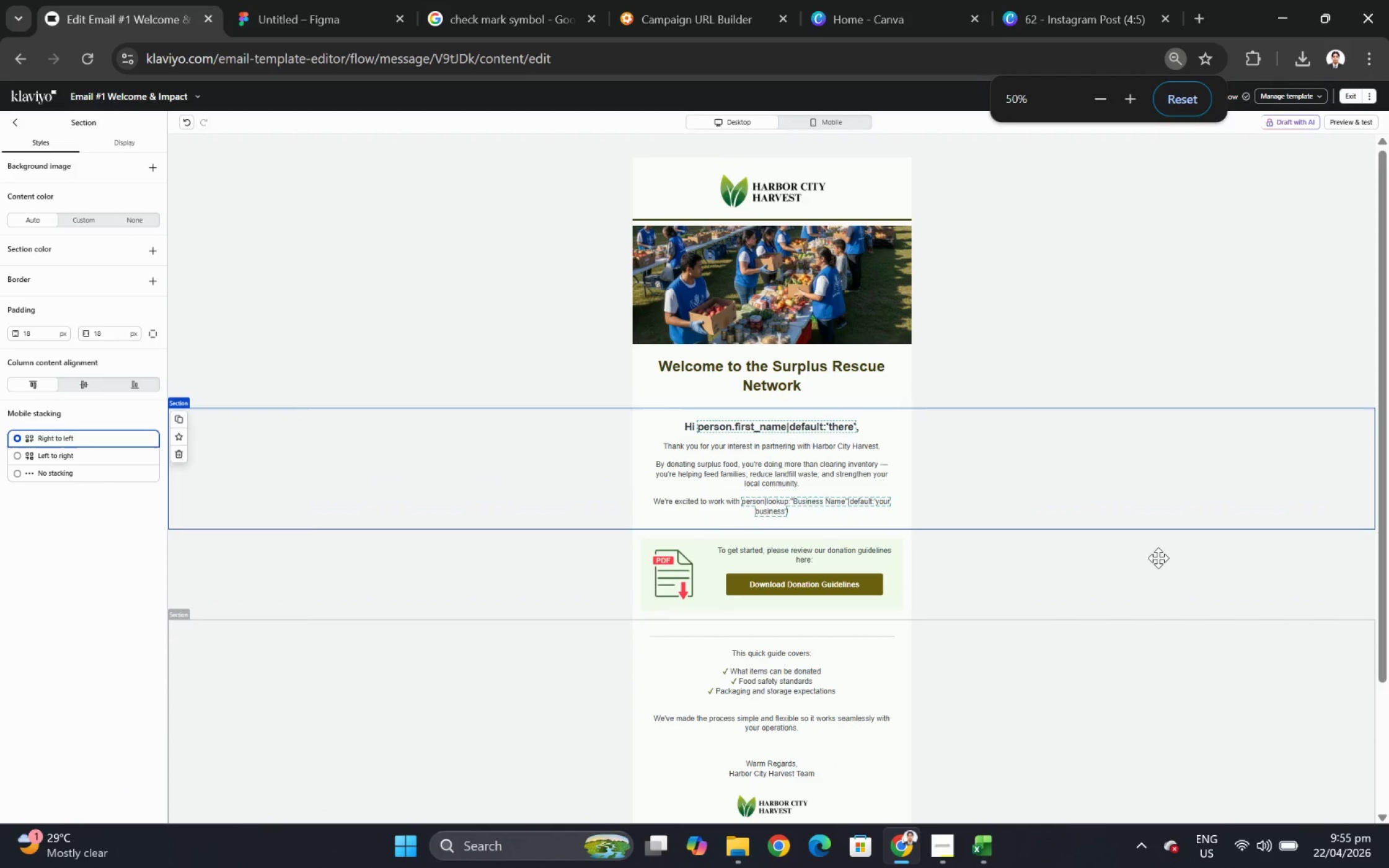 
scroll: coordinate [1309, 668], scroll_direction: down, amount: 3.0
 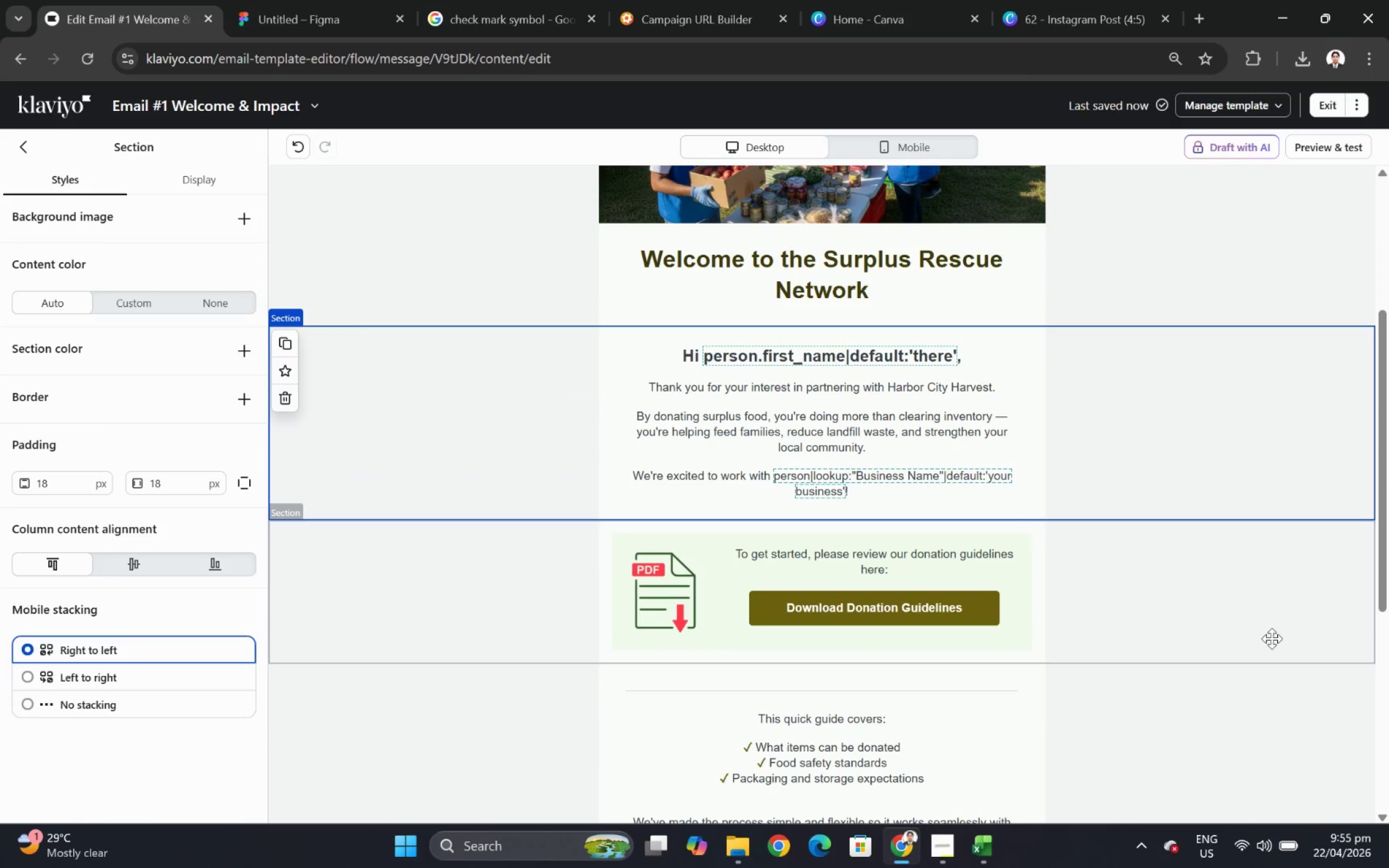 
scroll: coordinate [1158, 558], scroll_direction: none, amount: 0.0
 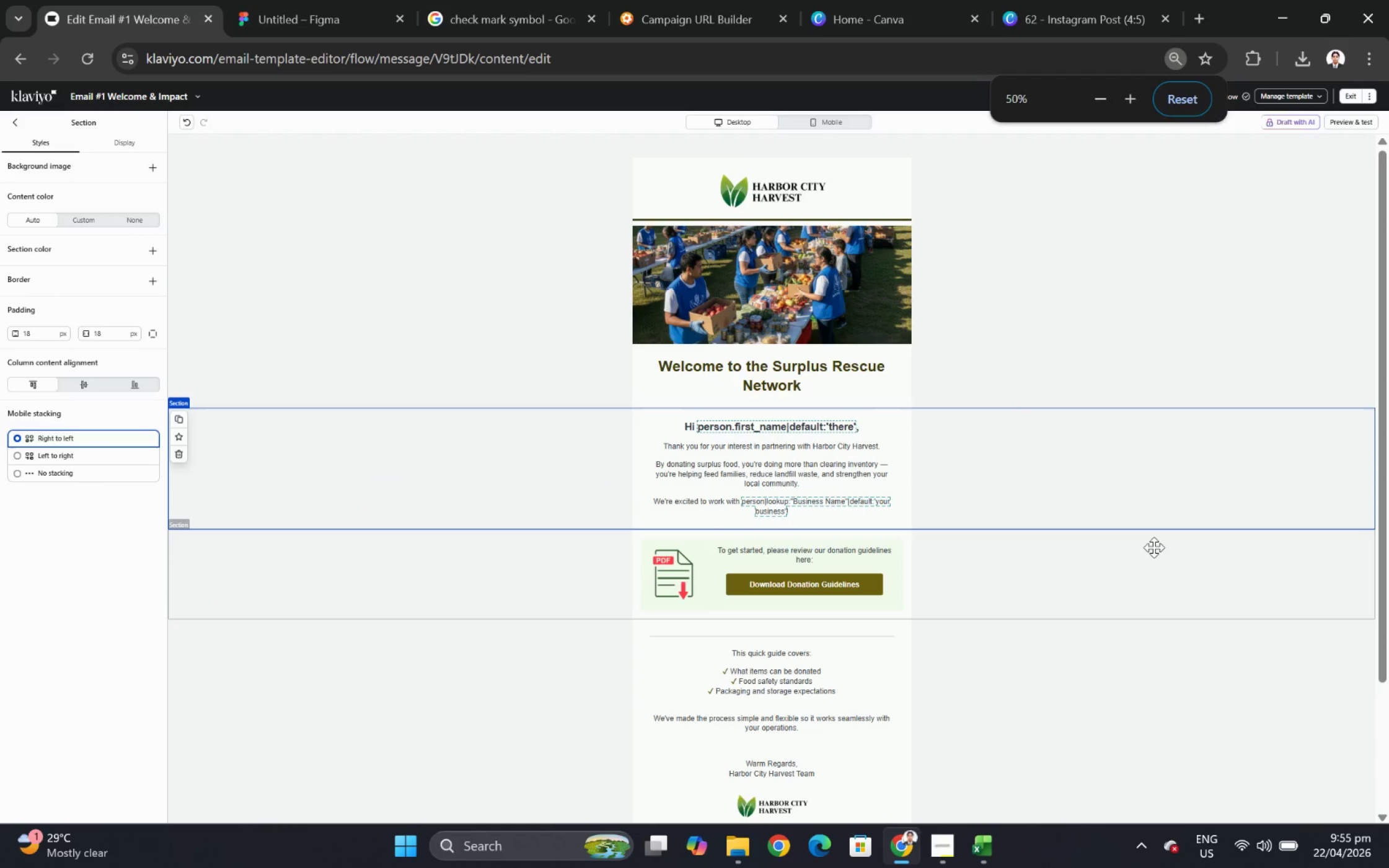 
hold_key(key=ControlLeft, duration=0.34)
 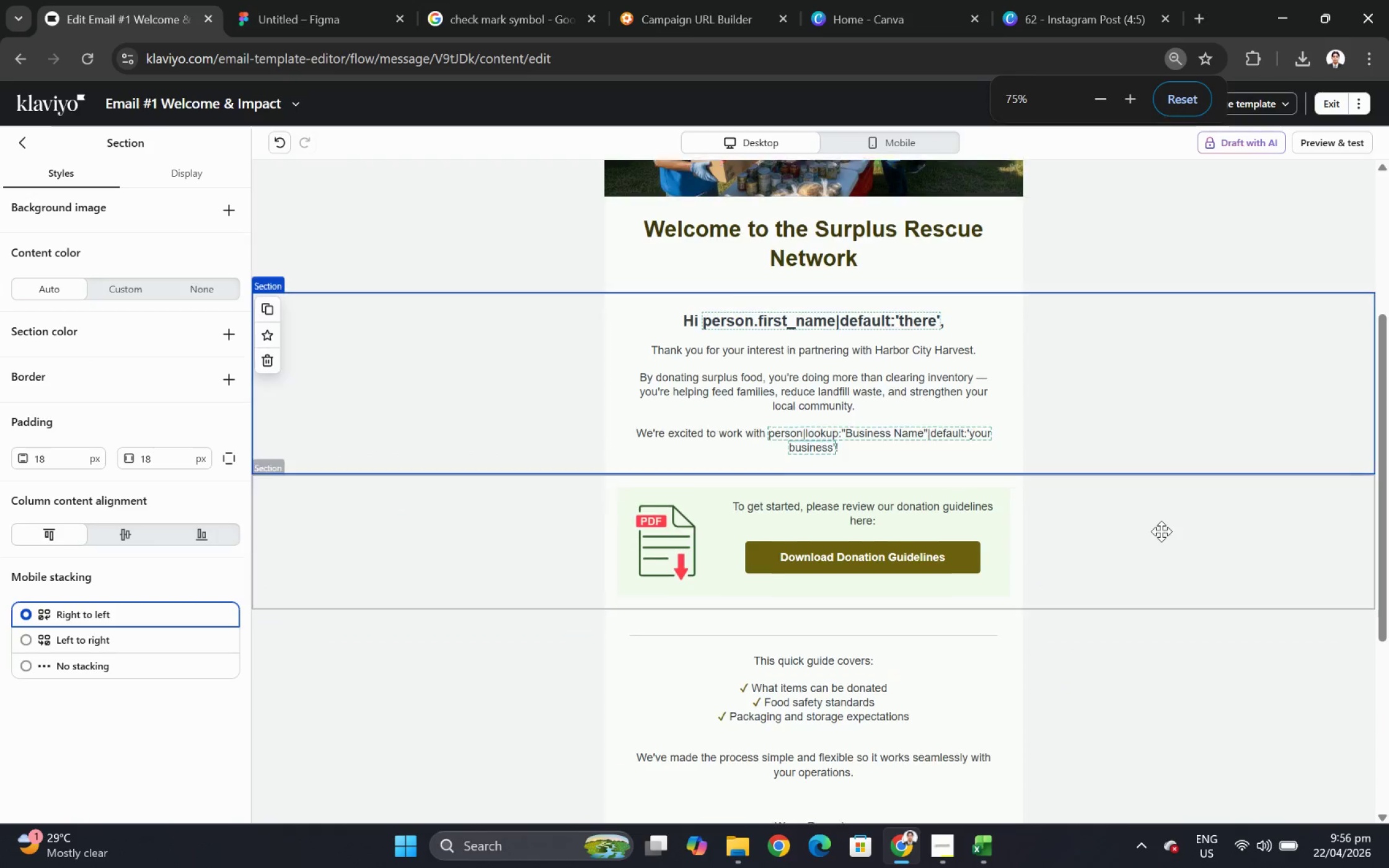 
left_click([1182, 642])
 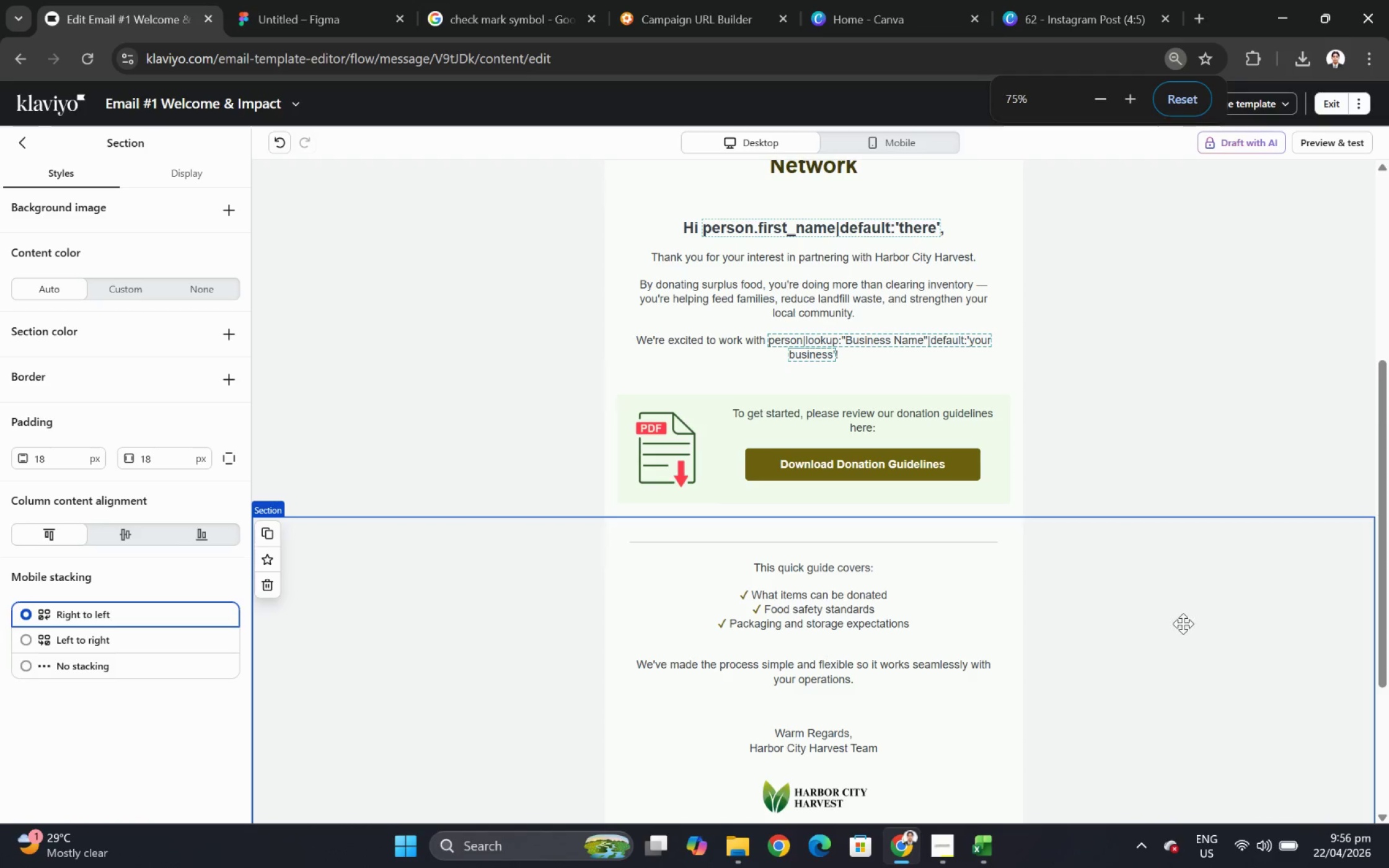 
scroll: coordinate [1181, 612], scroll_direction: down, amount: 6.0
 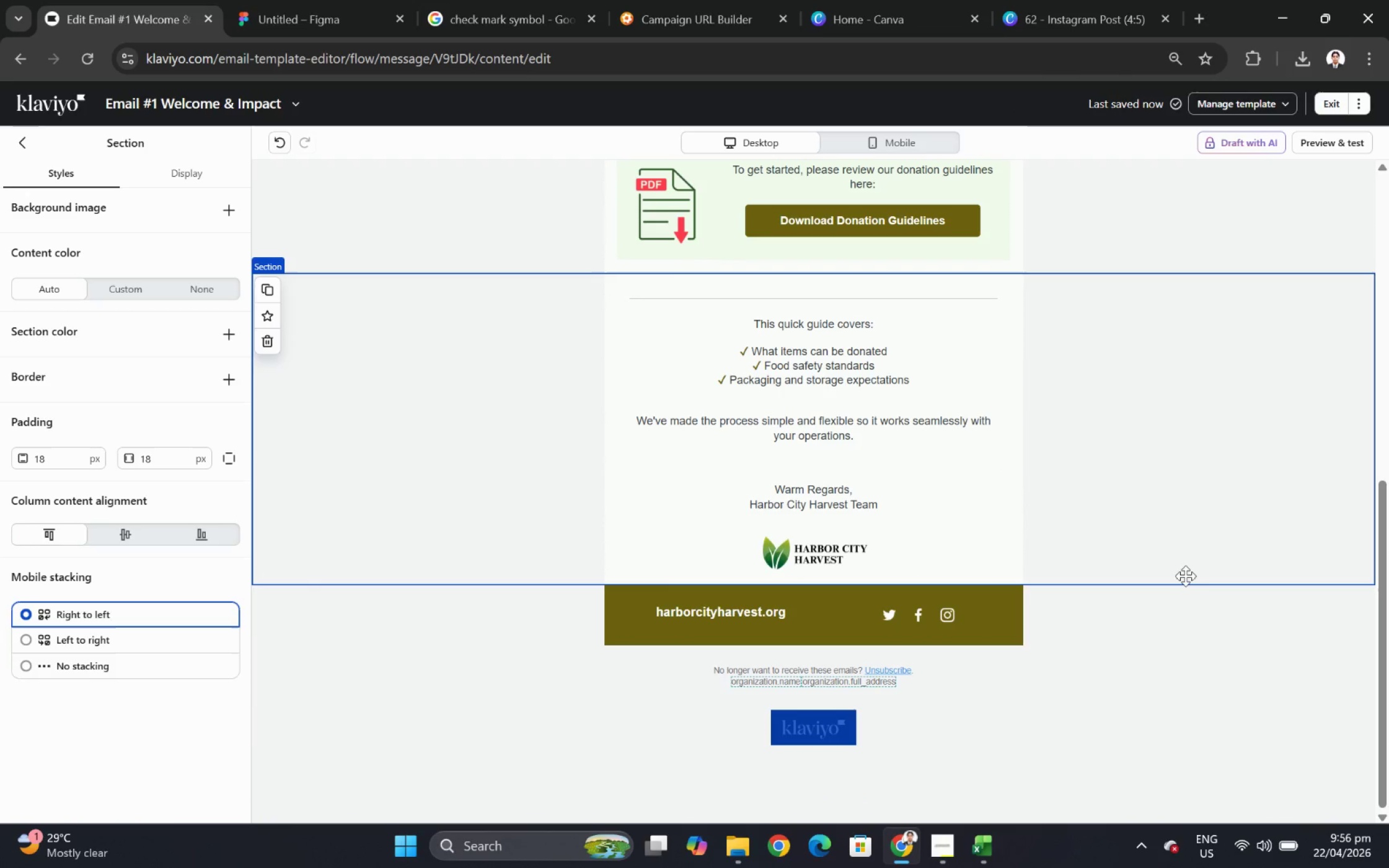 
wait(5.21)
 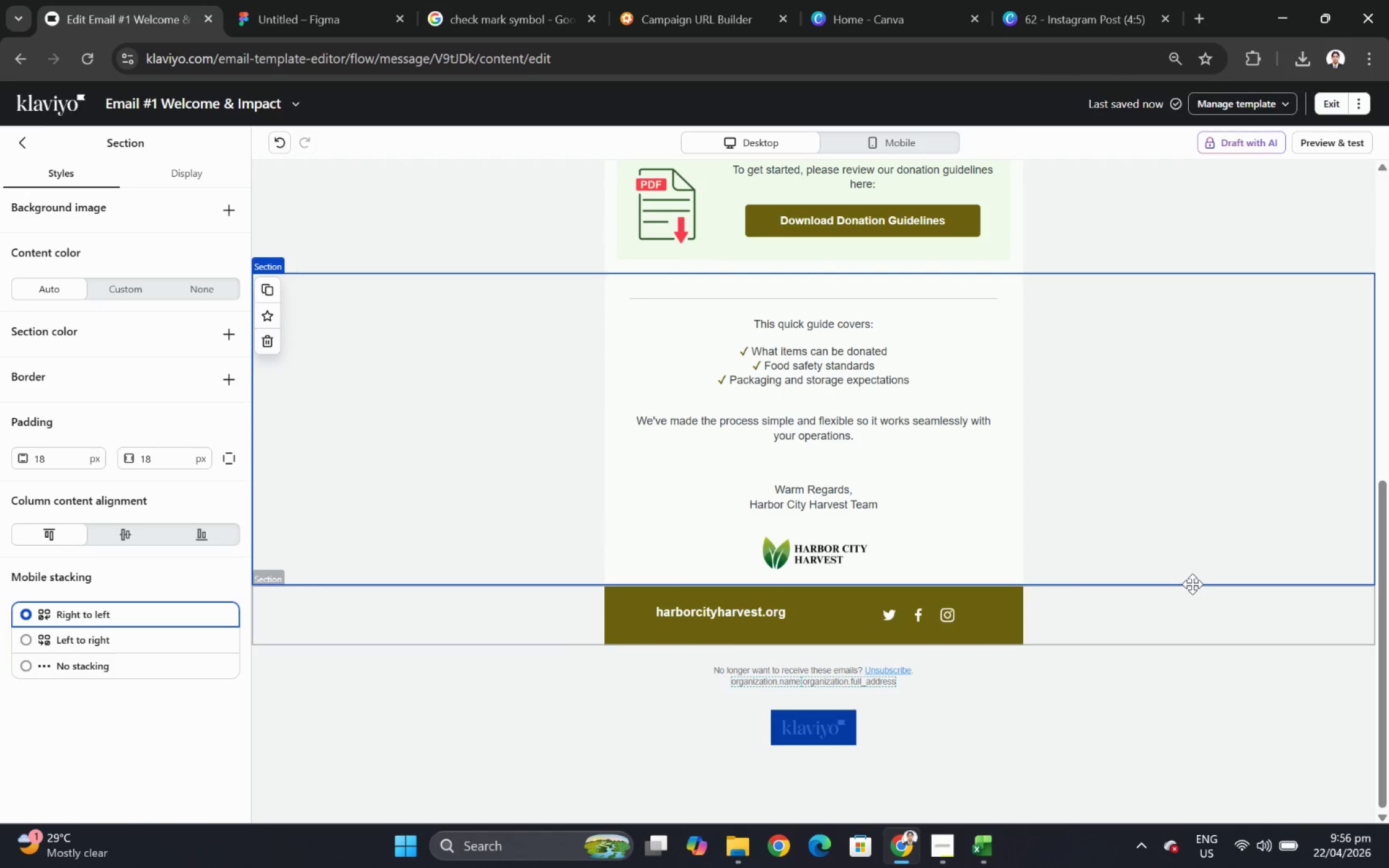 
left_click([1056, 715])
 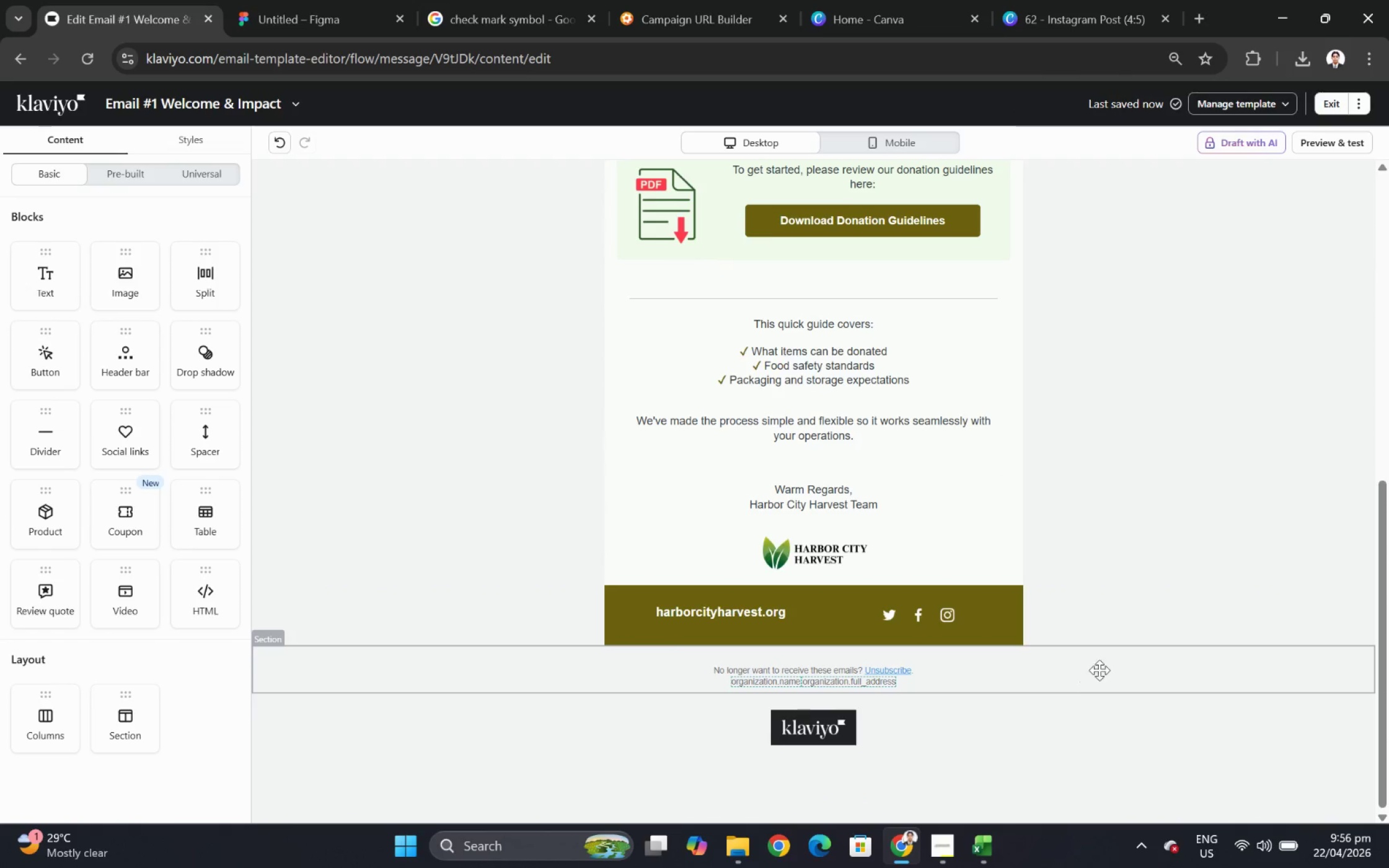 
scroll: coordinate [1103, 667], scroll_direction: up, amount: 9.0
 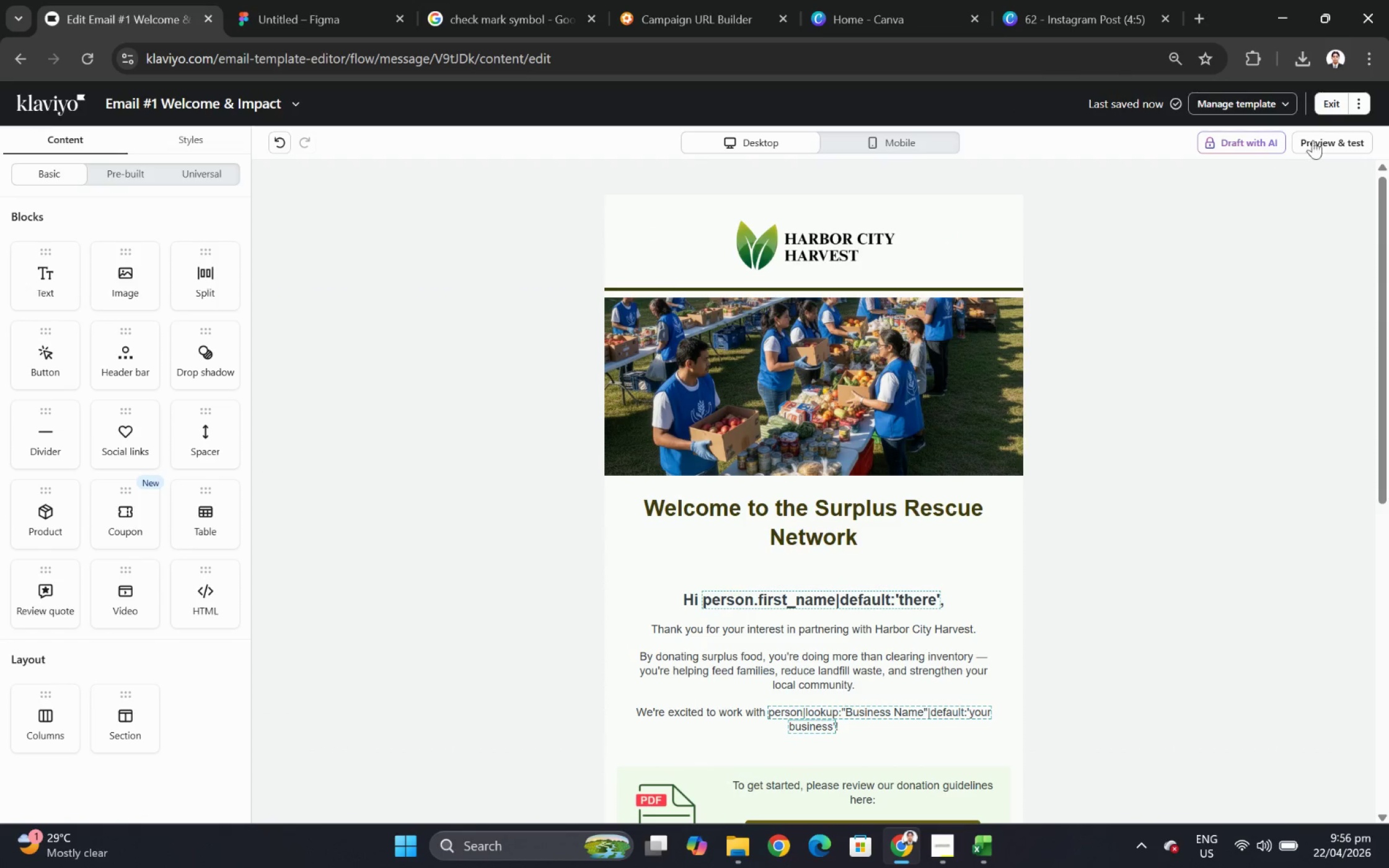 
left_click([1317, 138])
 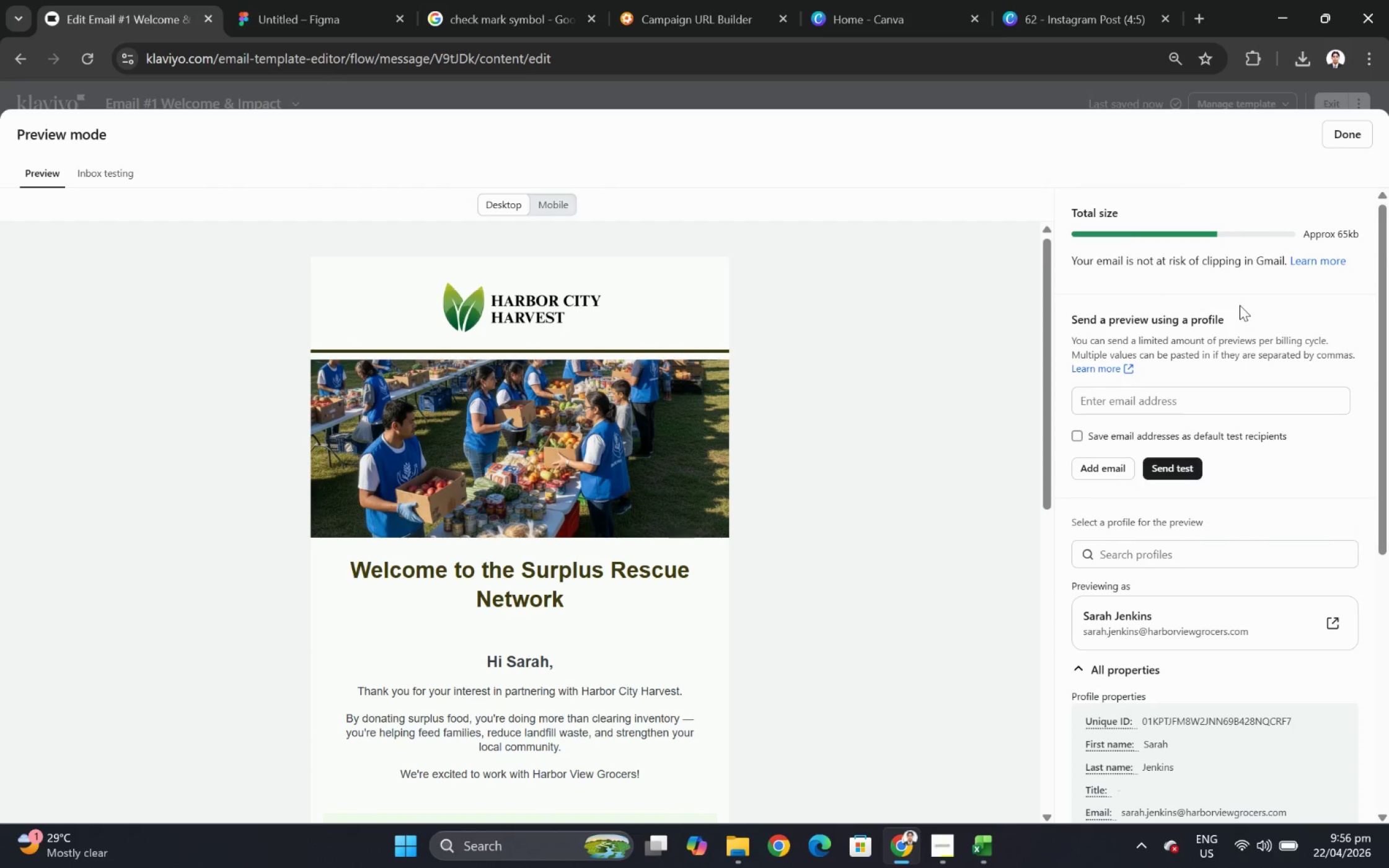 
scroll: coordinate [907, 442], scroll_direction: down, amount: 6.0
 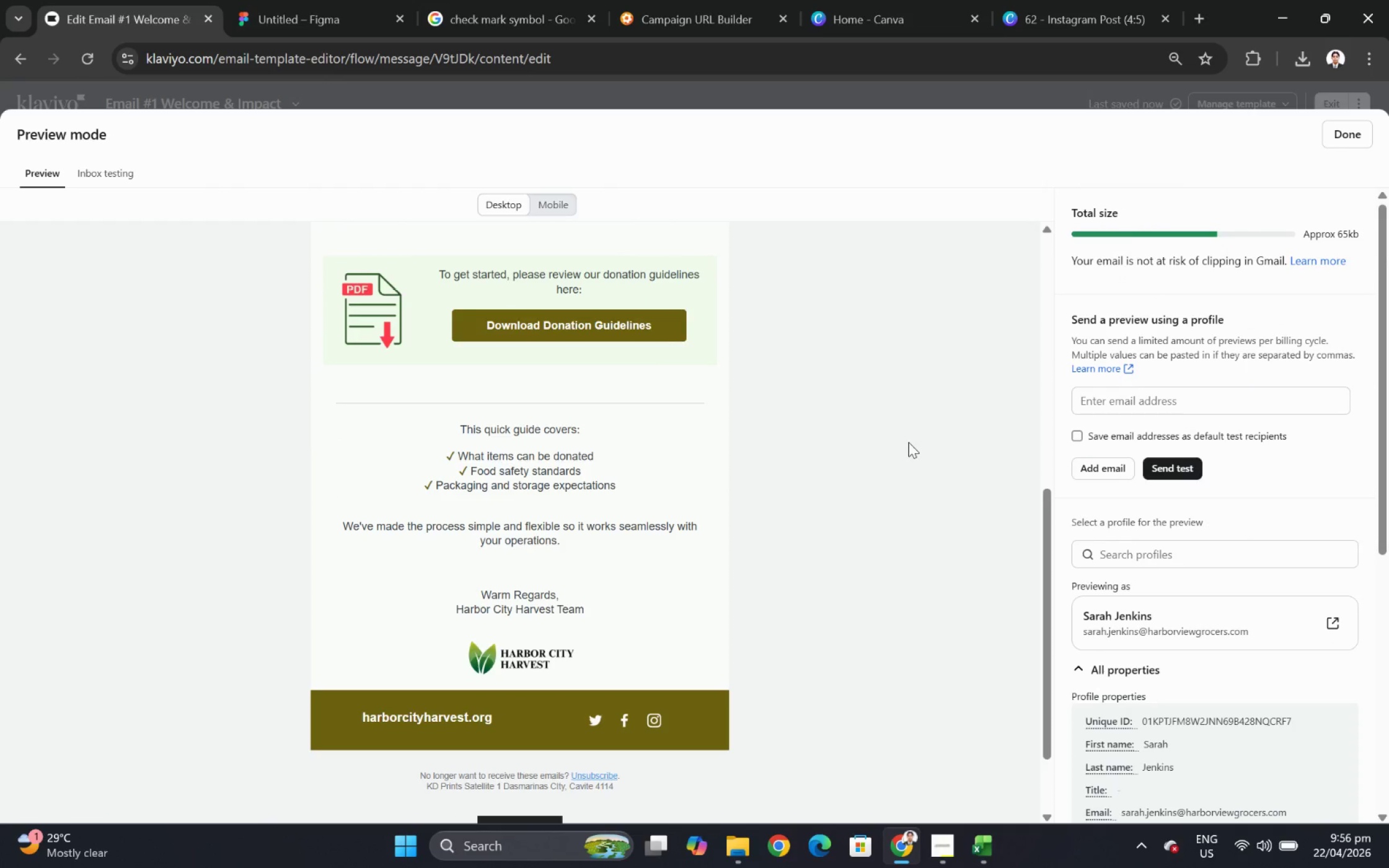 
scroll: coordinate [908, 442], scroll_direction: up, amount: 2.0
 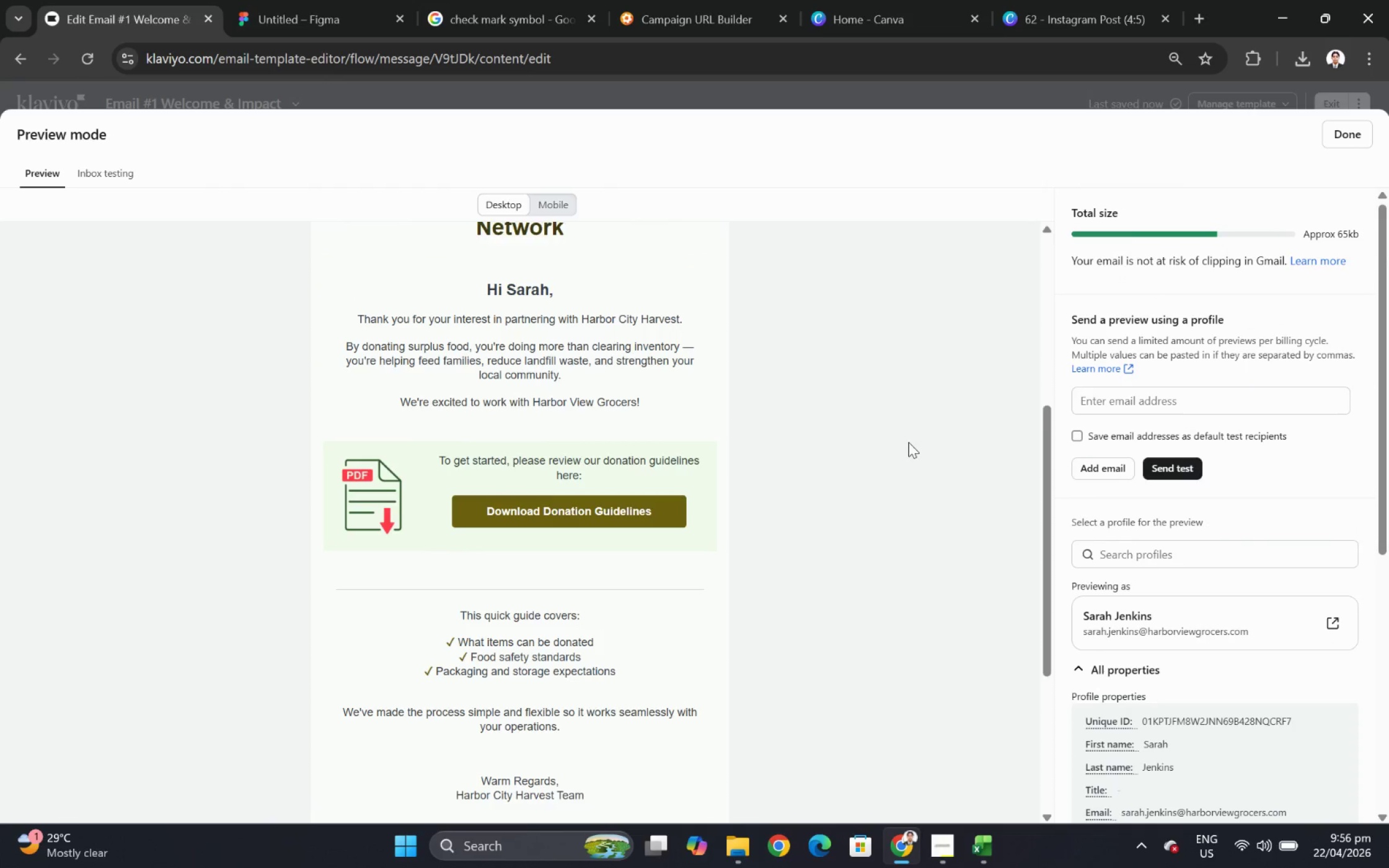 
scroll: coordinate [908, 442], scroll_direction: down, amount: 1.0
 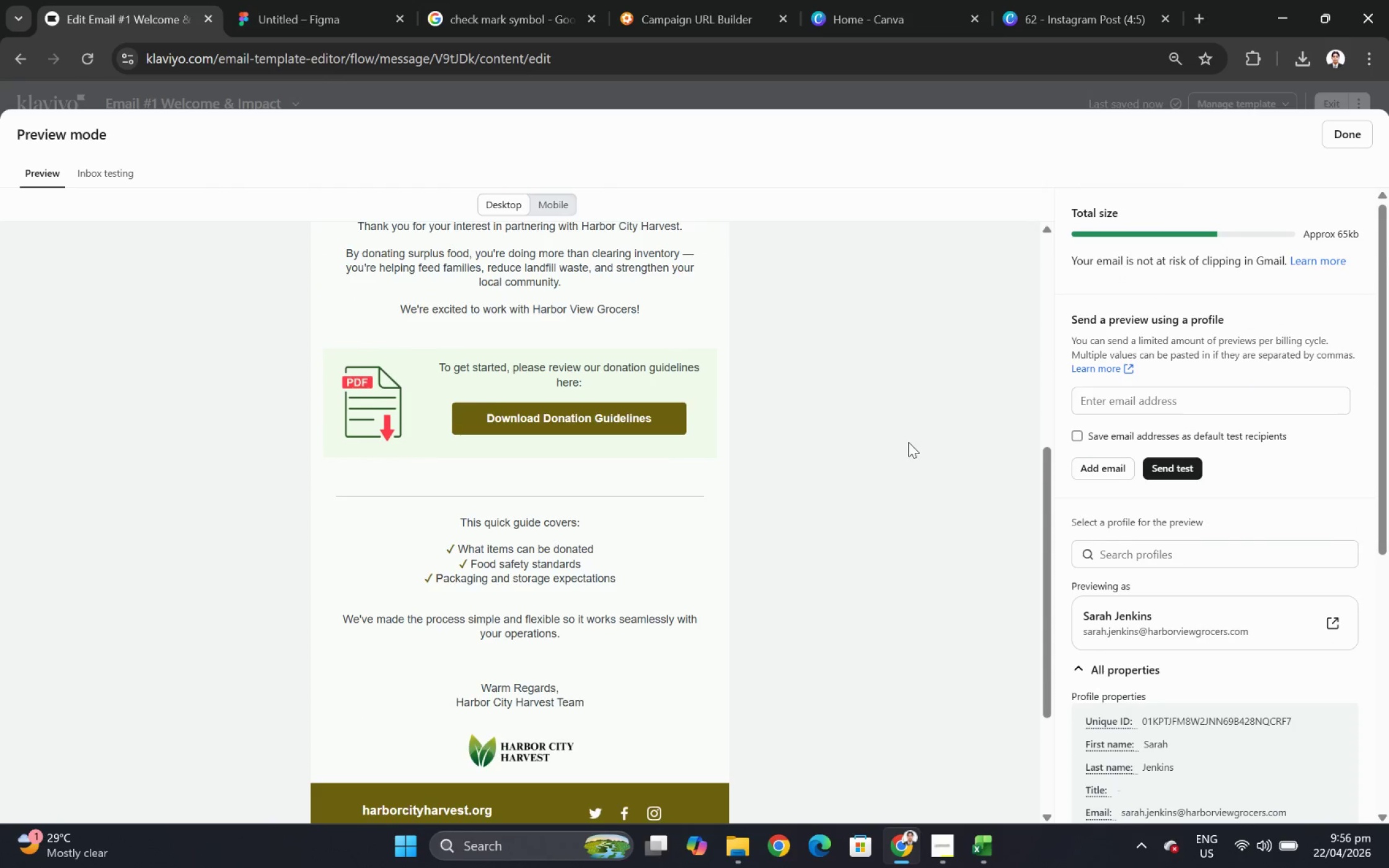 
scroll: coordinate [908, 442], scroll_direction: up, amount: 2.0
 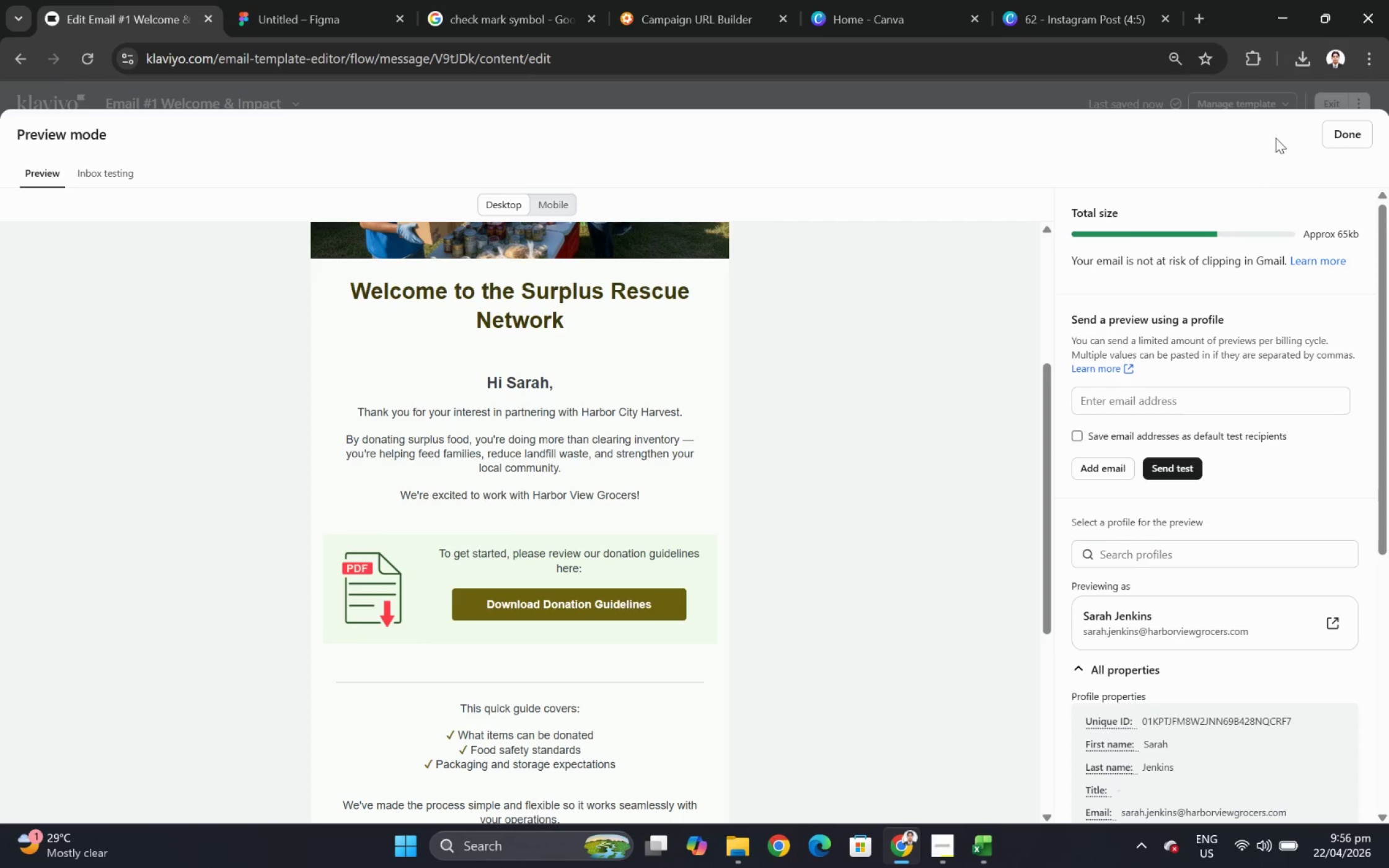 
left_click([1334, 138])
 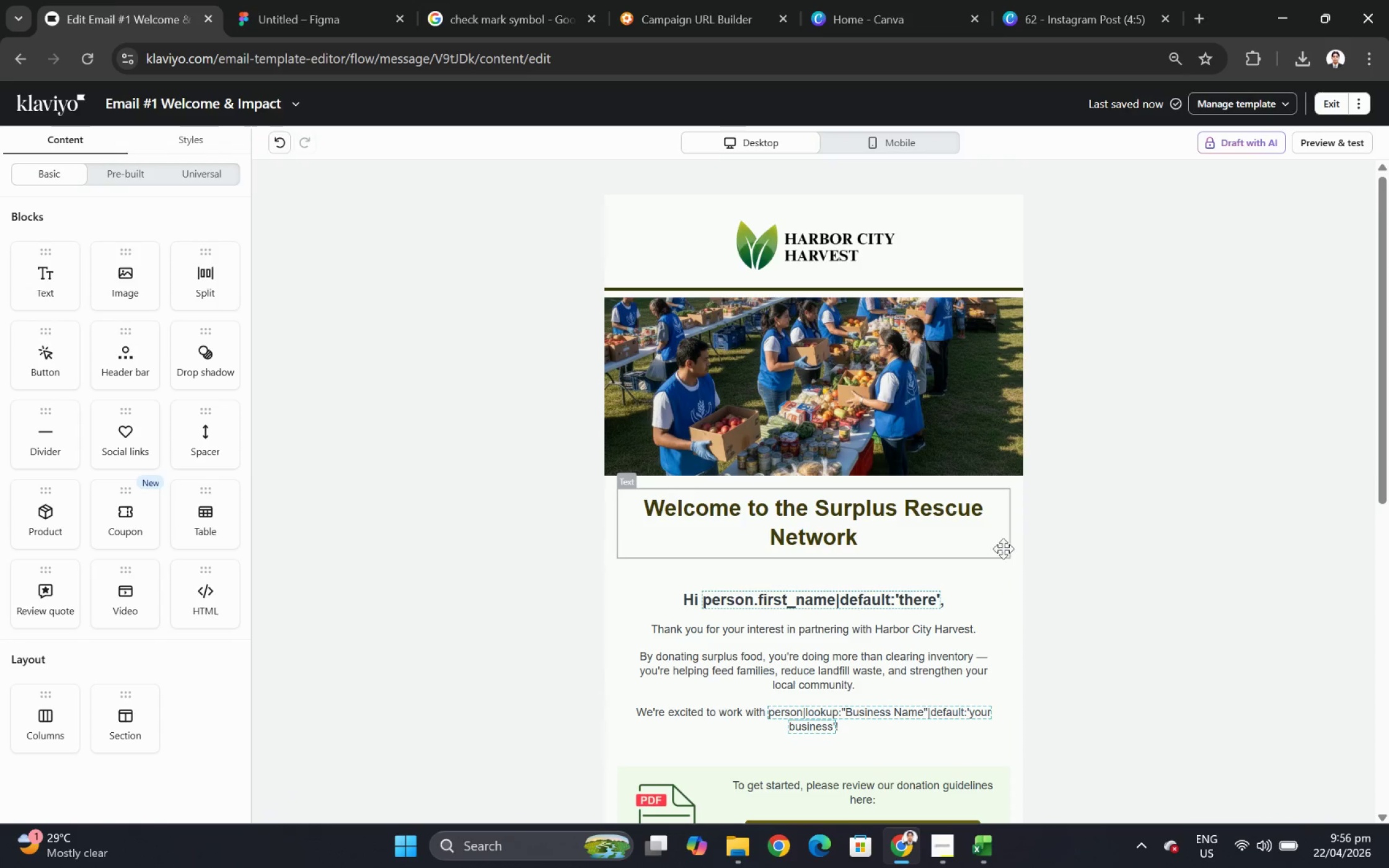 
scroll: coordinate [973, 566], scroll_direction: down, amount: 4.0
 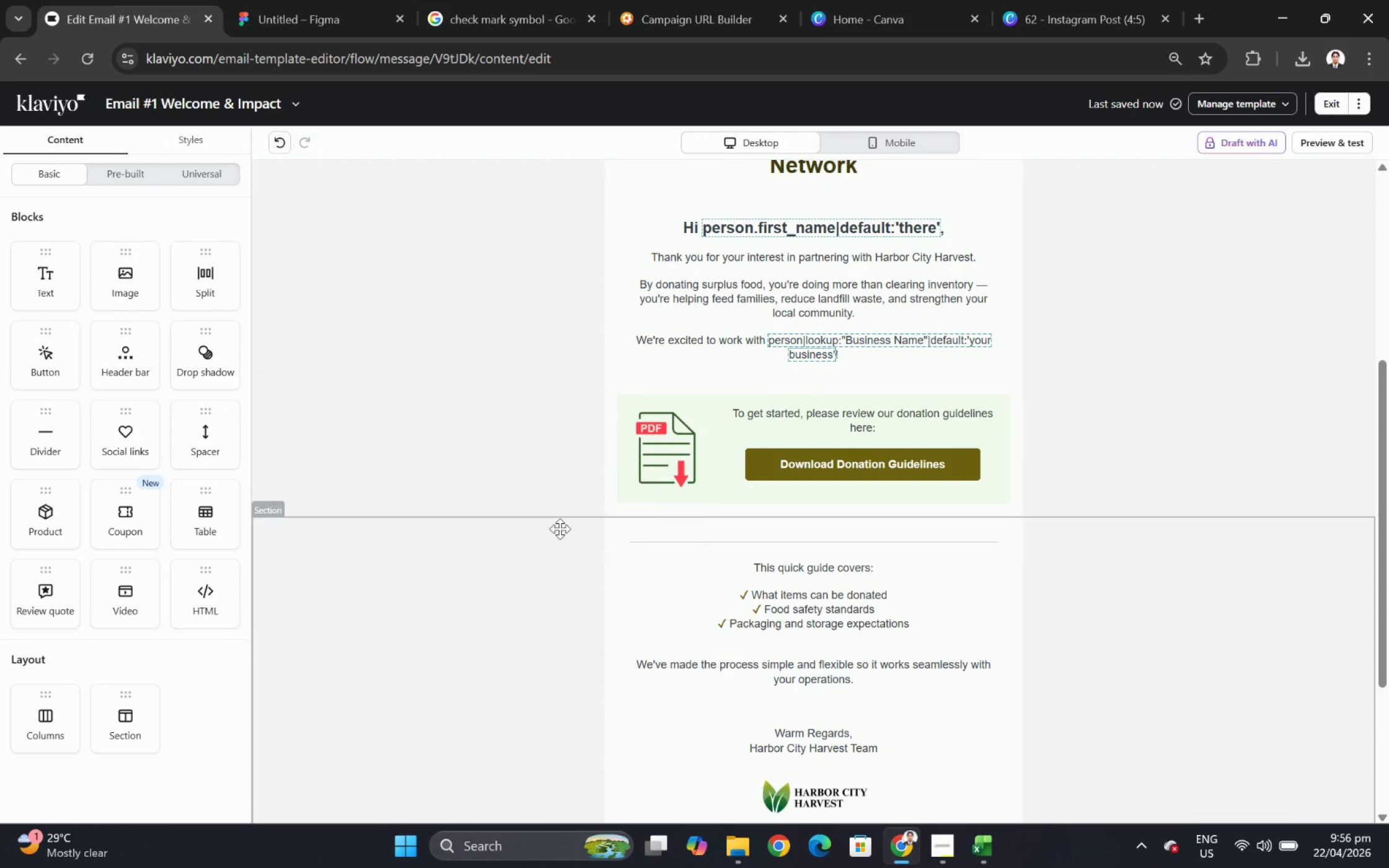 
left_click([500, 521])
 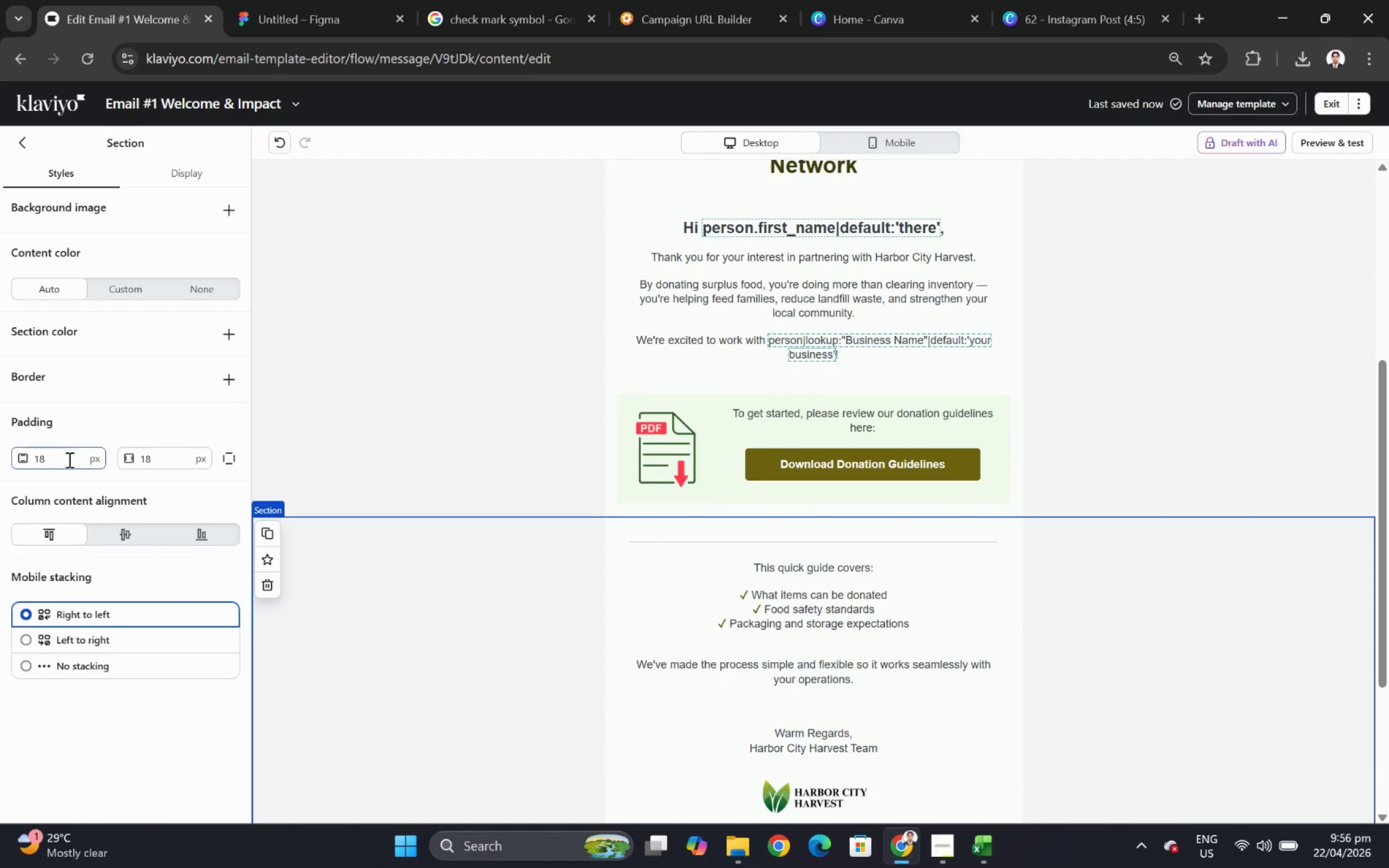 
double_click([66, 458])
 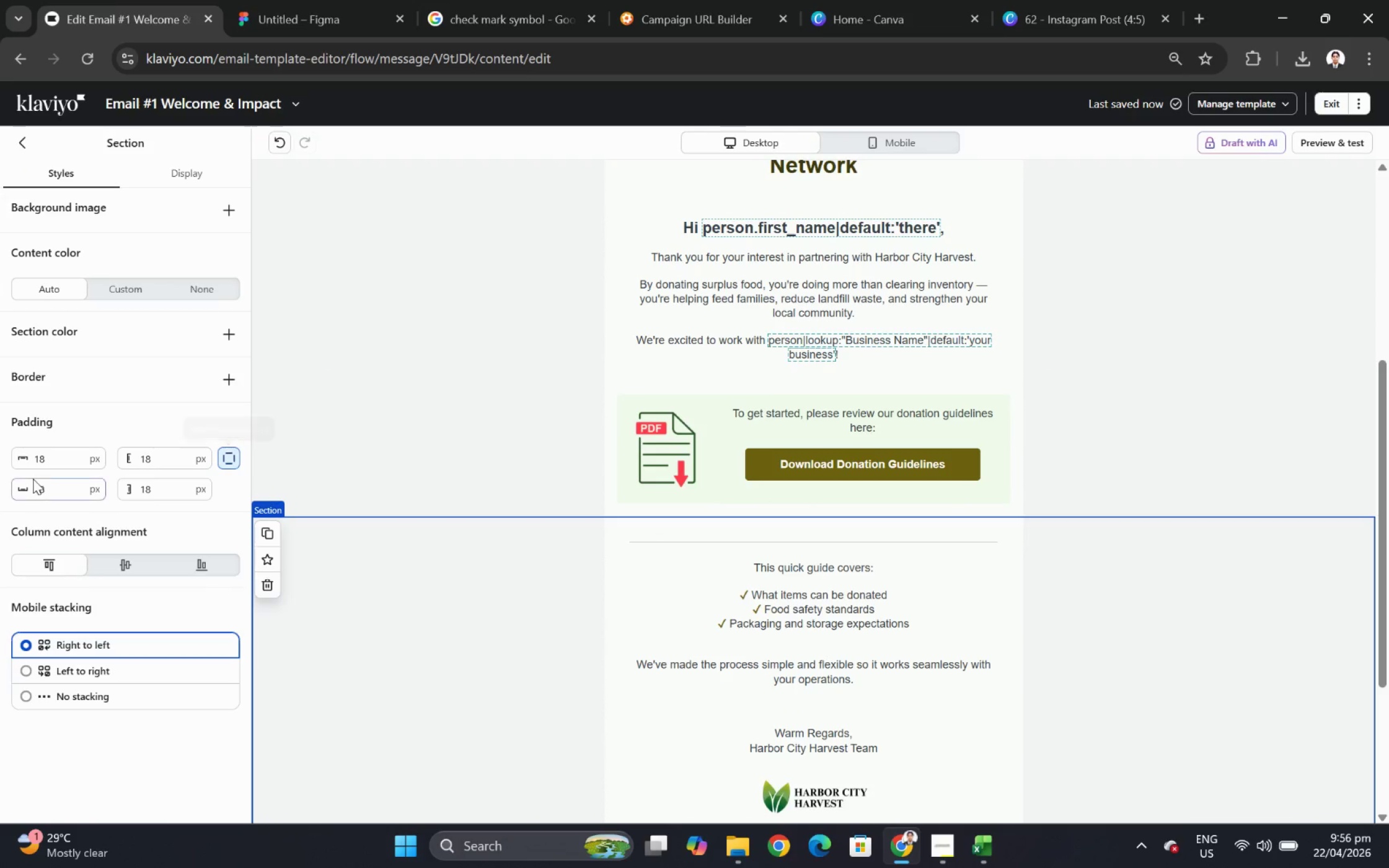 
double_click([65, 463])
 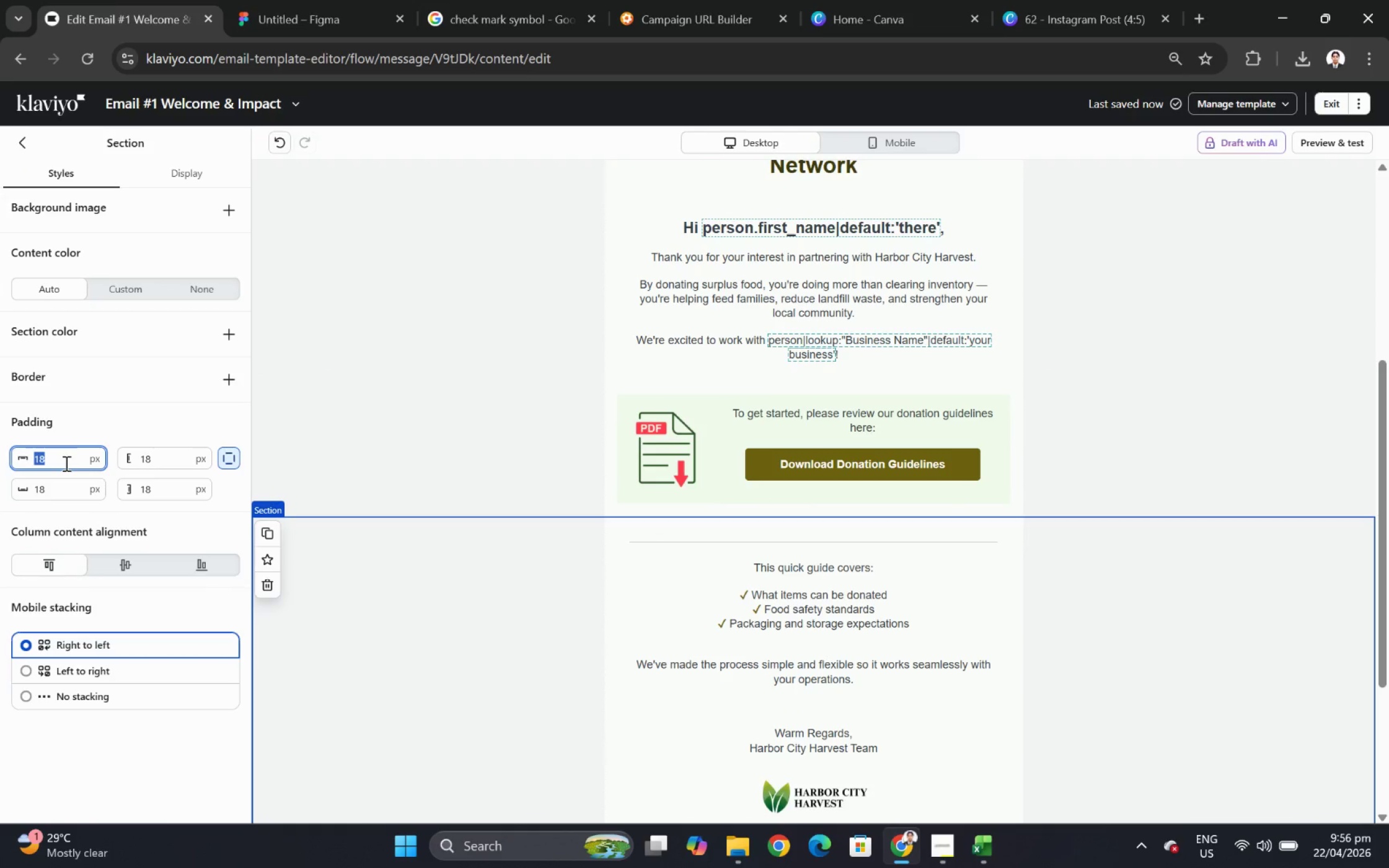 
key(Control+Numpad0)
 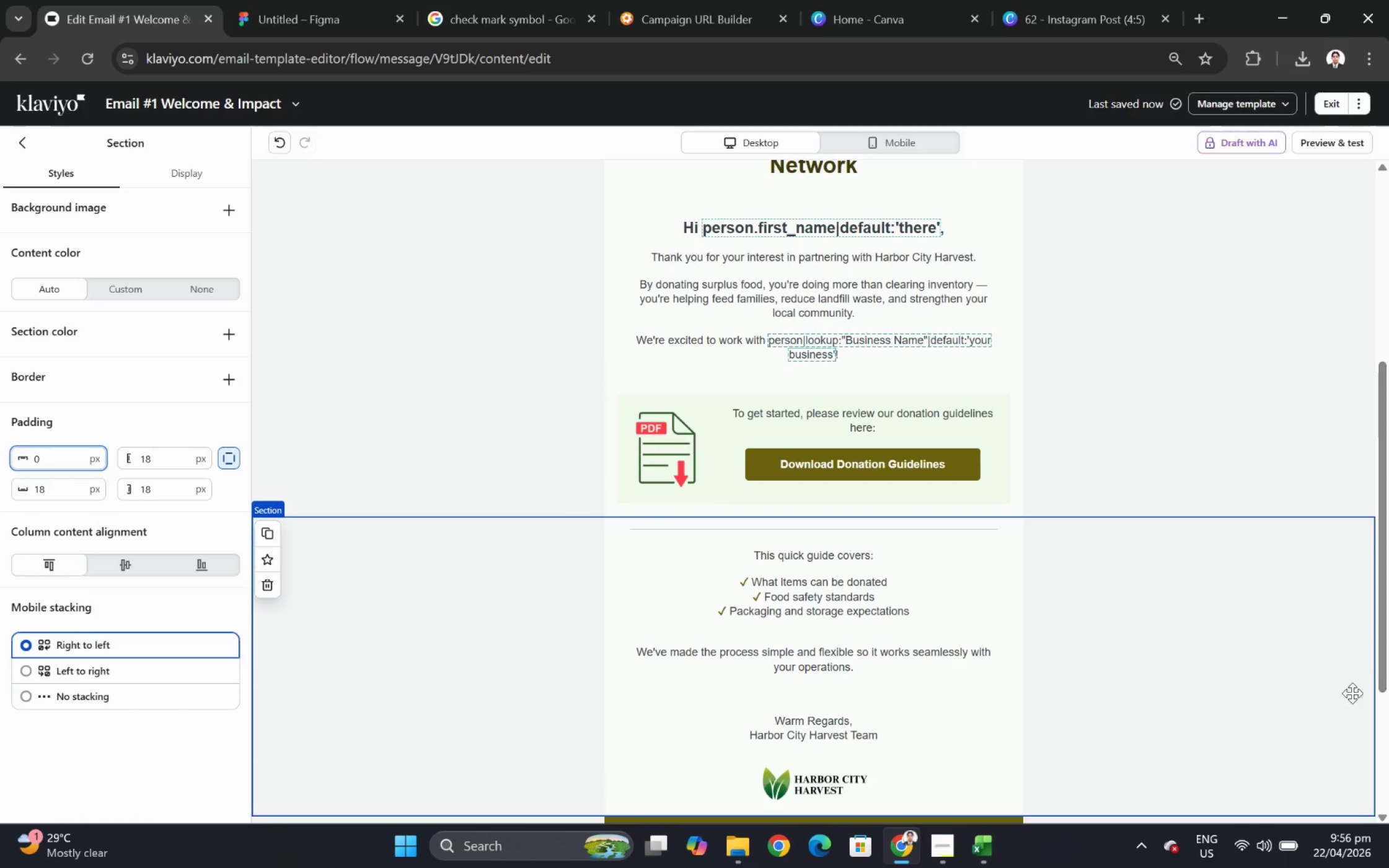 
left_click([1200, 691])
 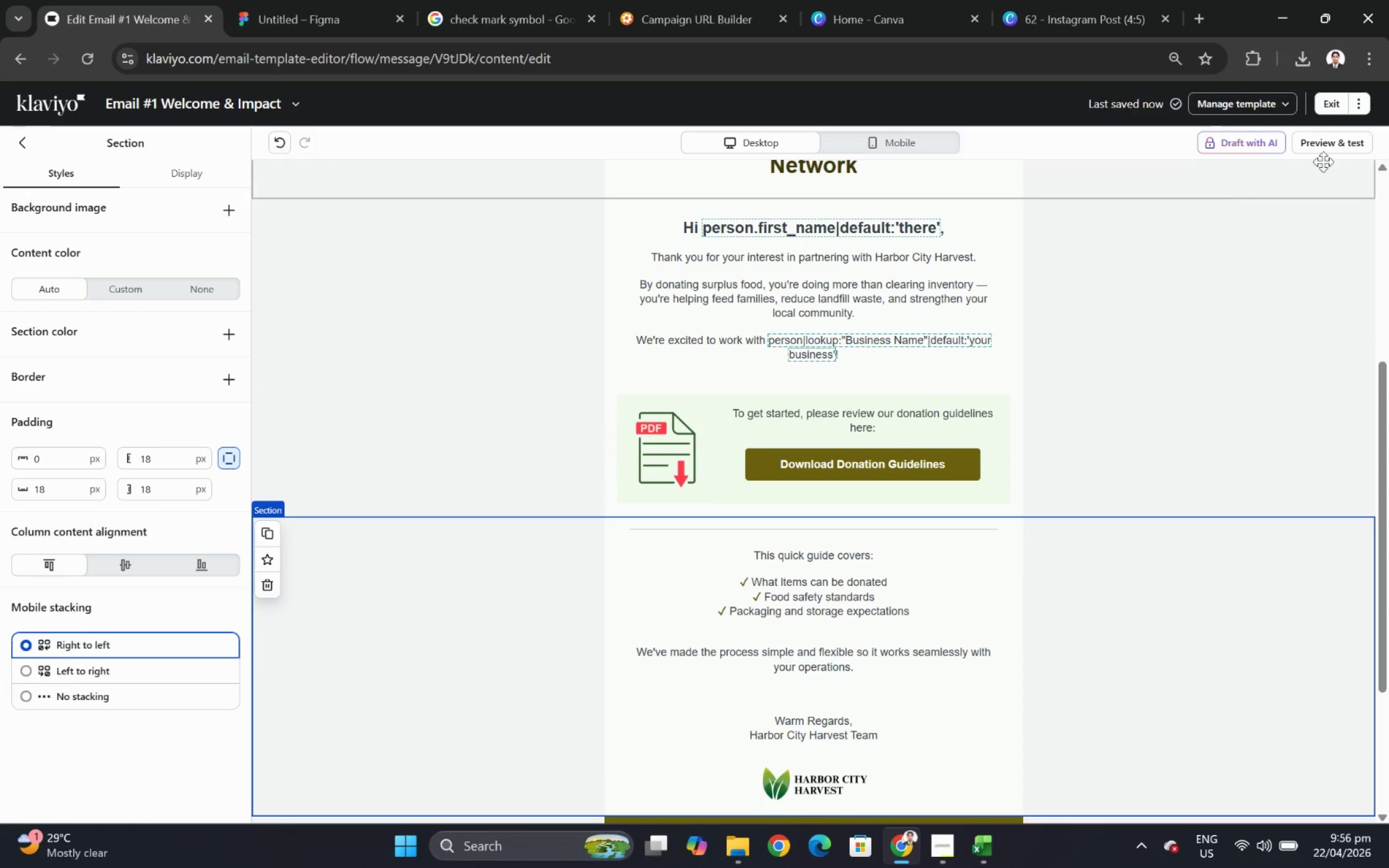 
left_click([1364, 151])
 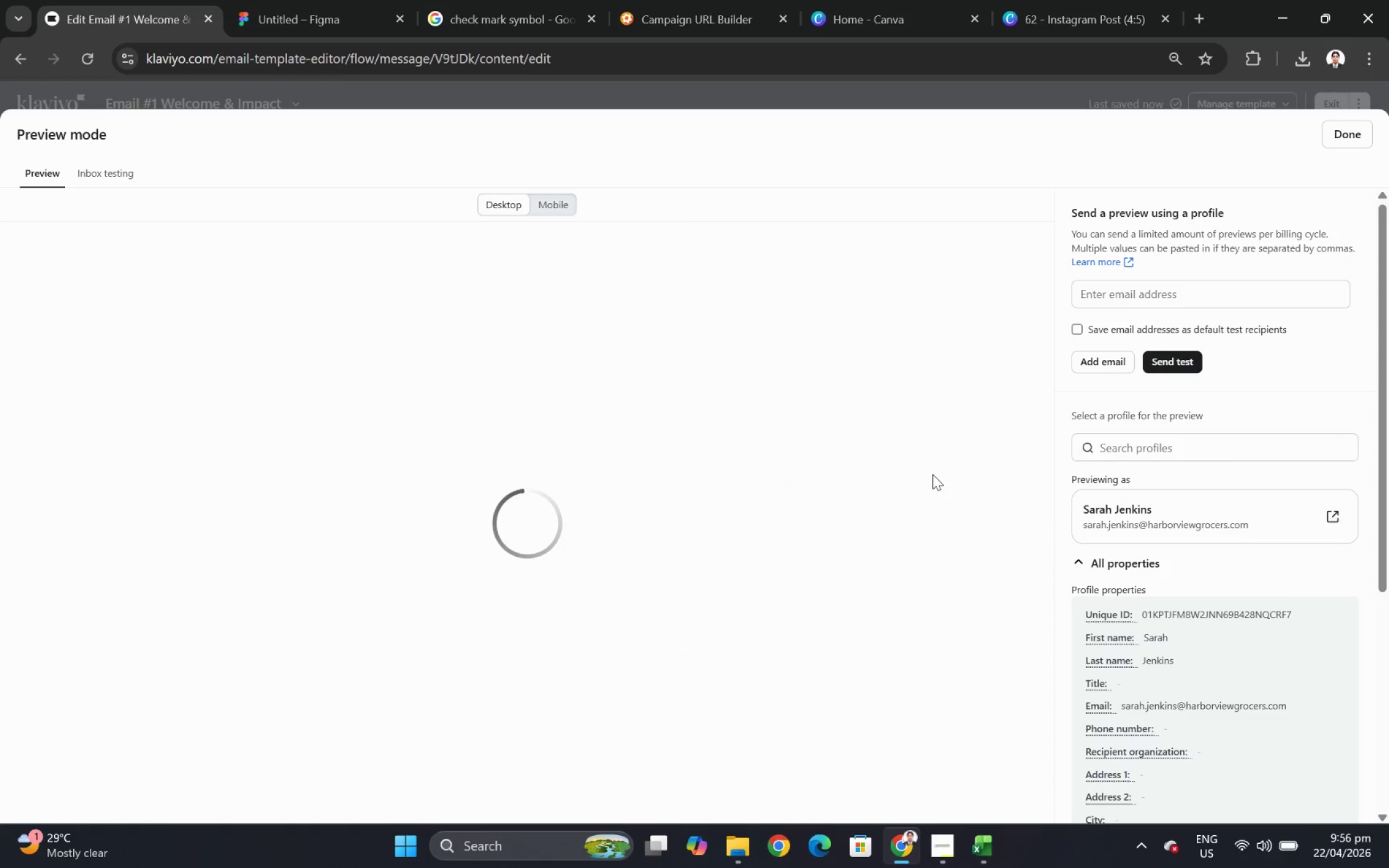 
scroll: coordinate [935, 473], scroll_direction: down, amount: 6.0
 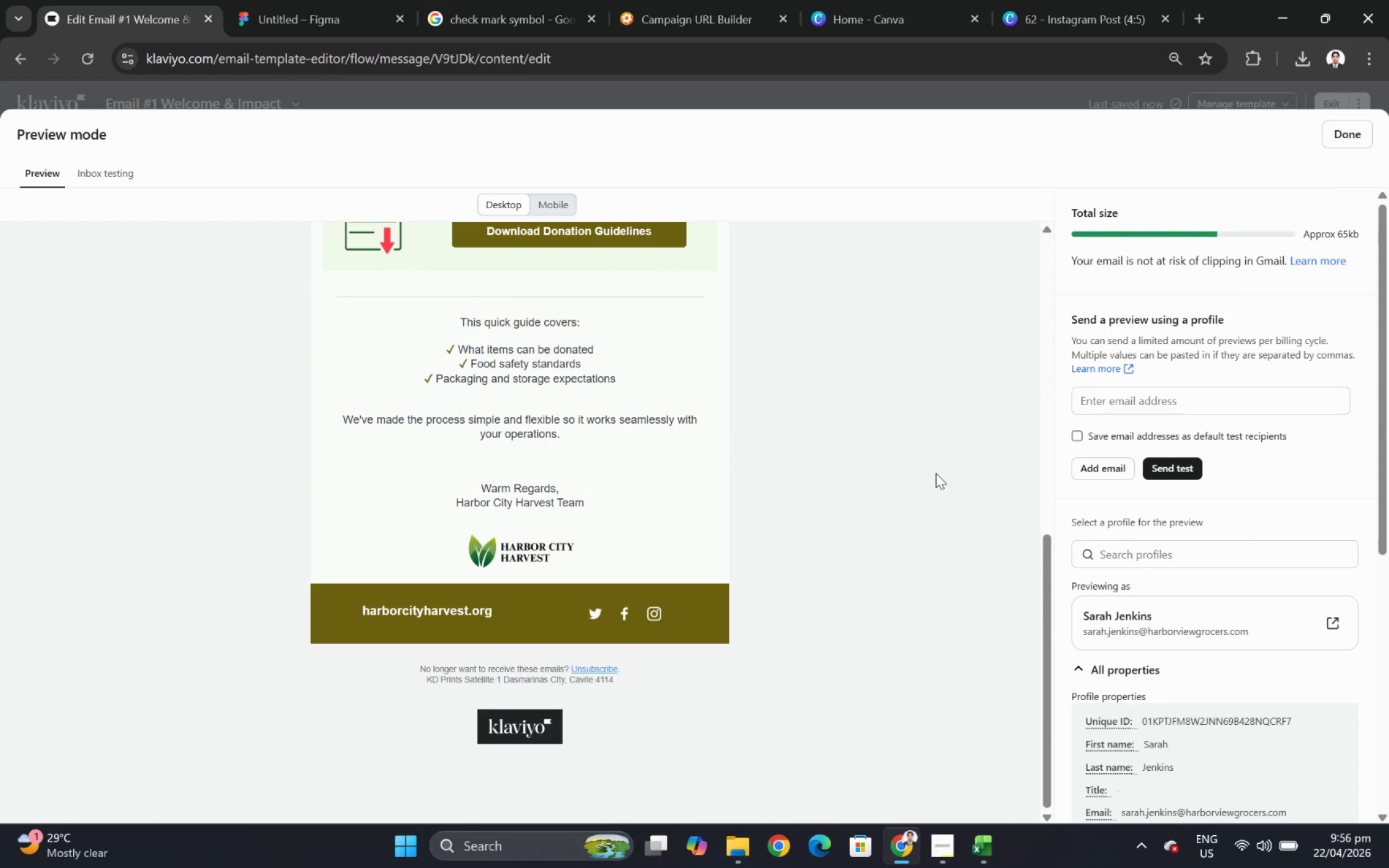 
scroll: coordinate [935, 473], scroll_direction: up, amount: 4.0
 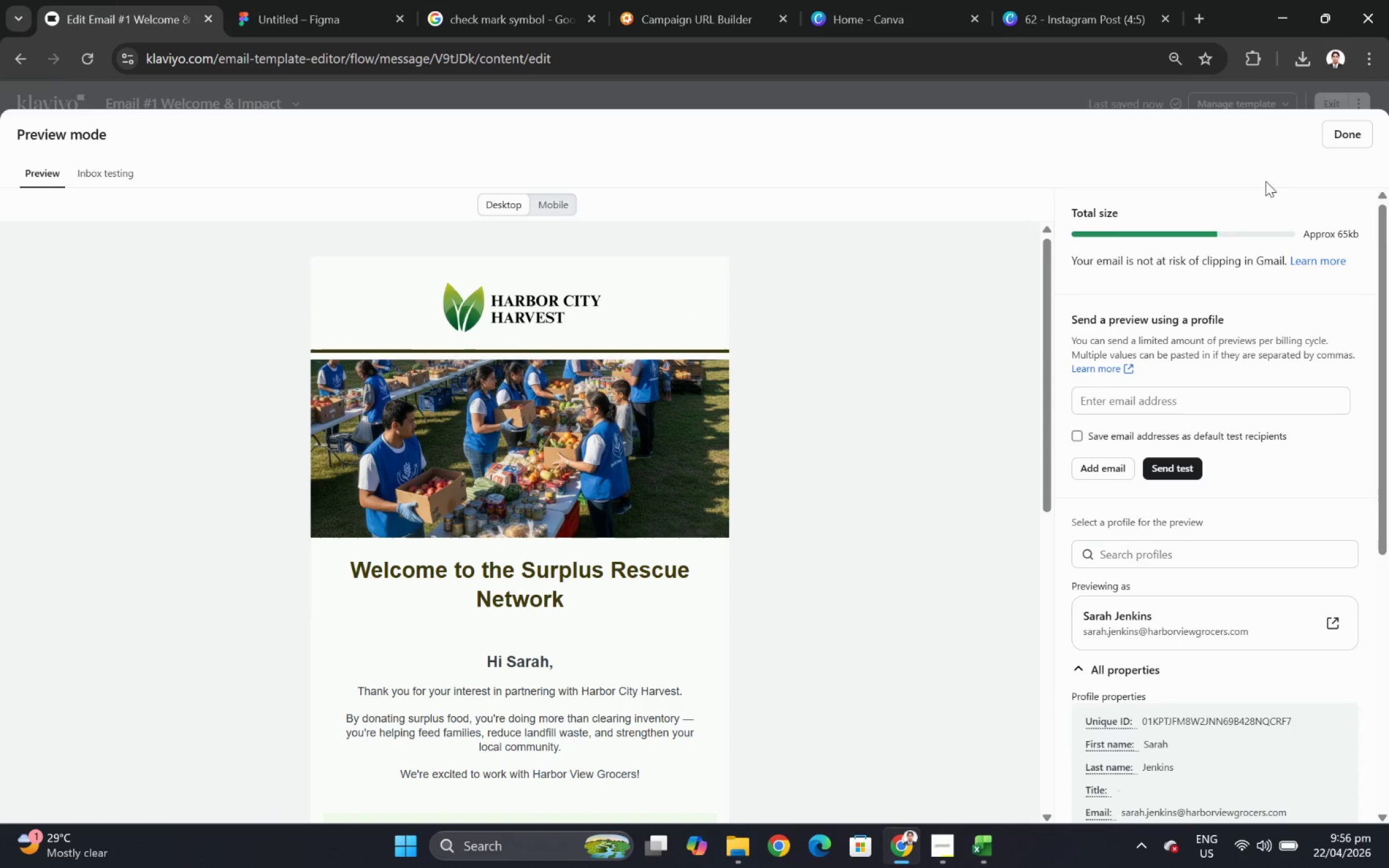 
left_click([1355, 141])
 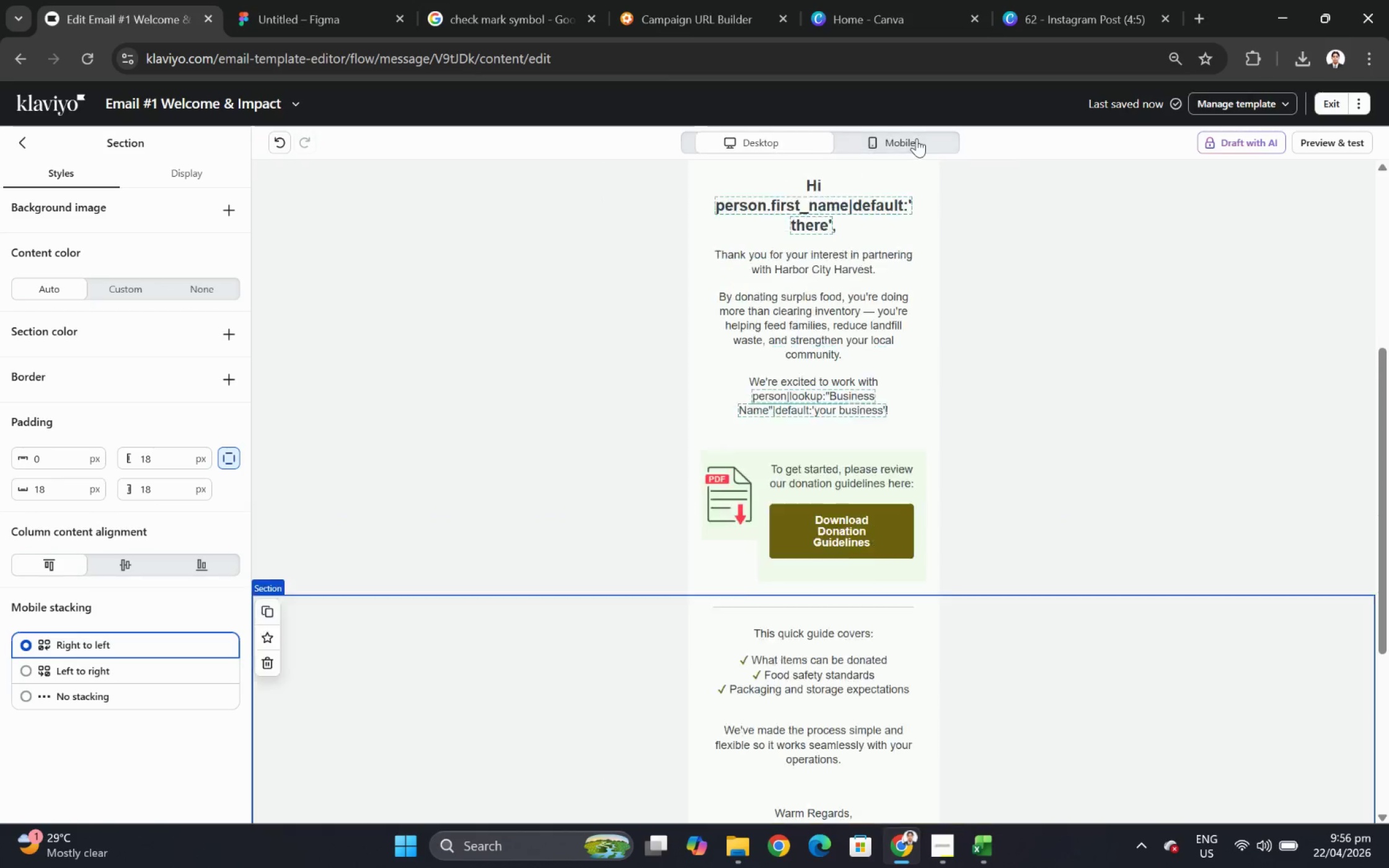 
scroll: coordinate [870, 397], scroll_direction: down, amount: 4.0
 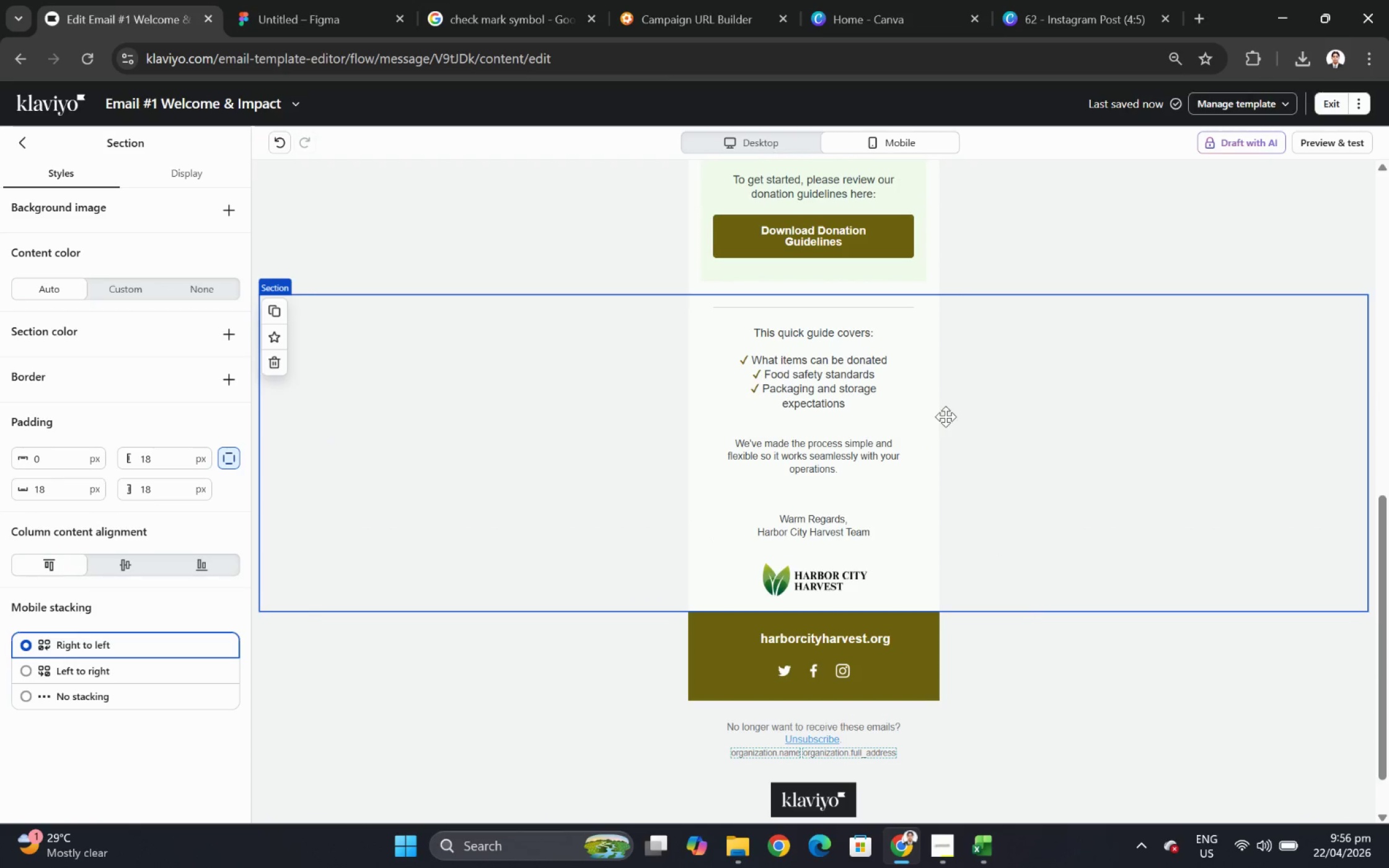 
scroll: coordinate [946, 416], scroll_direction: up, amount: 4.0
 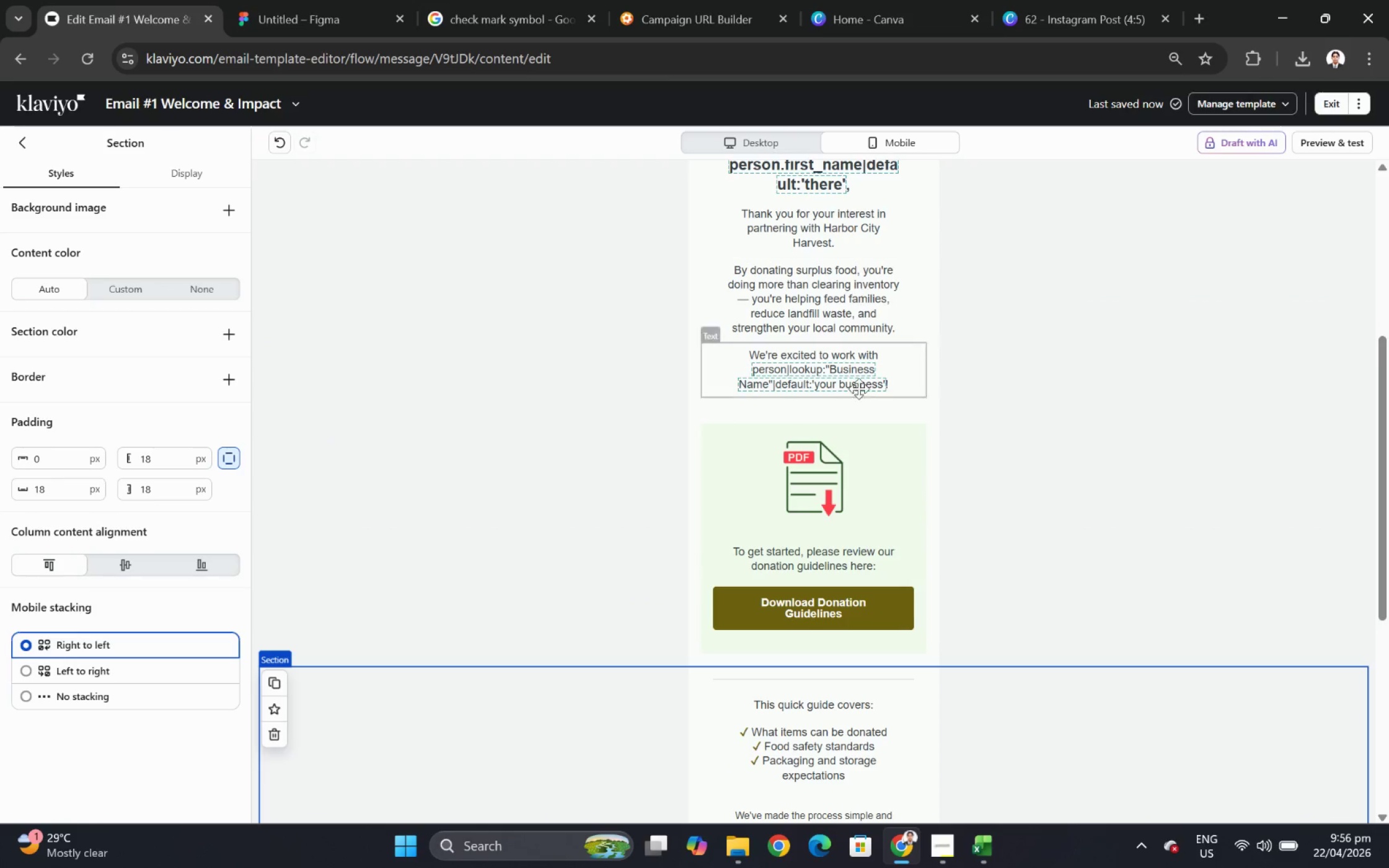 
scroll: coordinate [883, 479], scroll_direction: down, amount: 4.0
 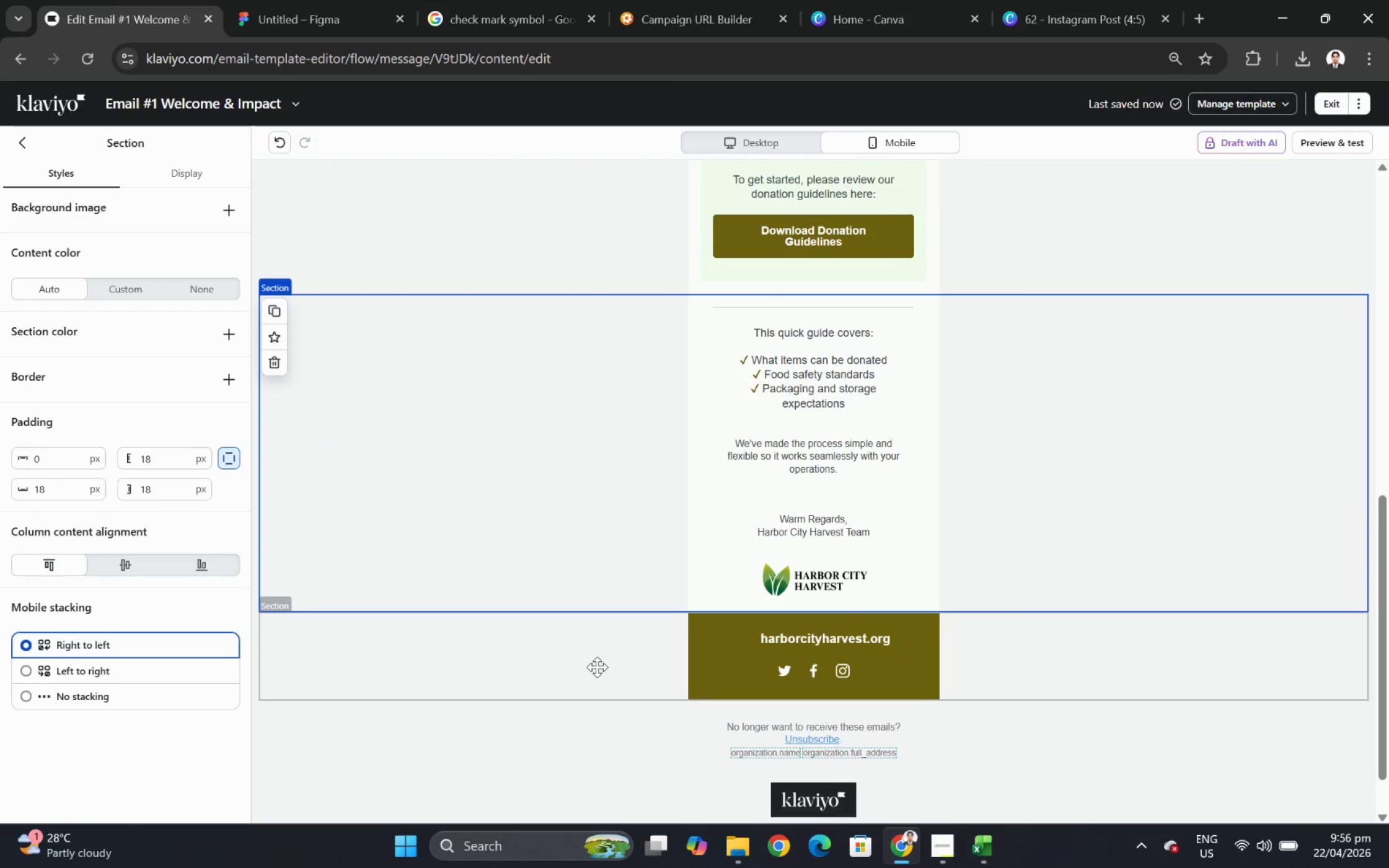 
left_click([826, 642])
 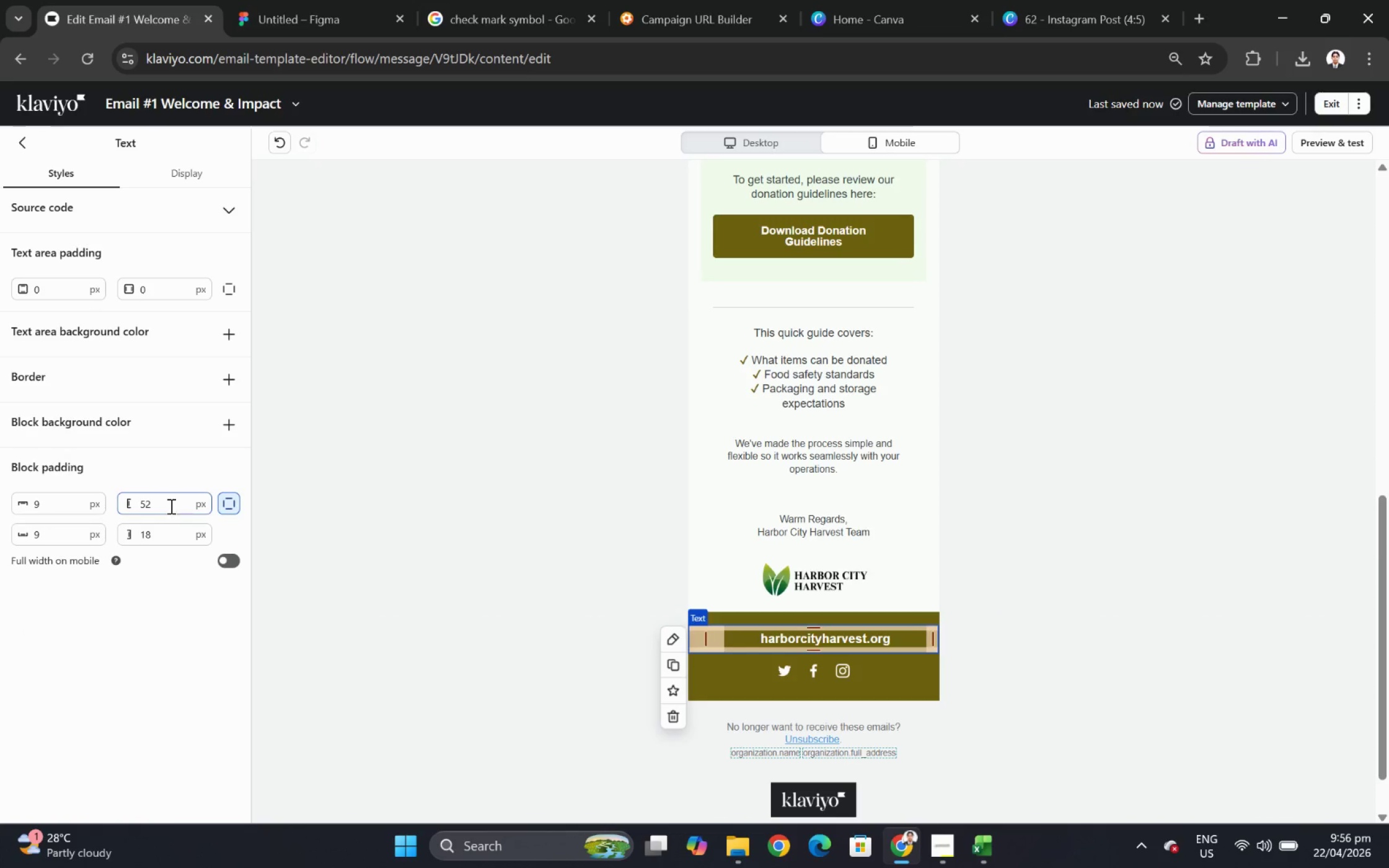 
wait(6.55)
 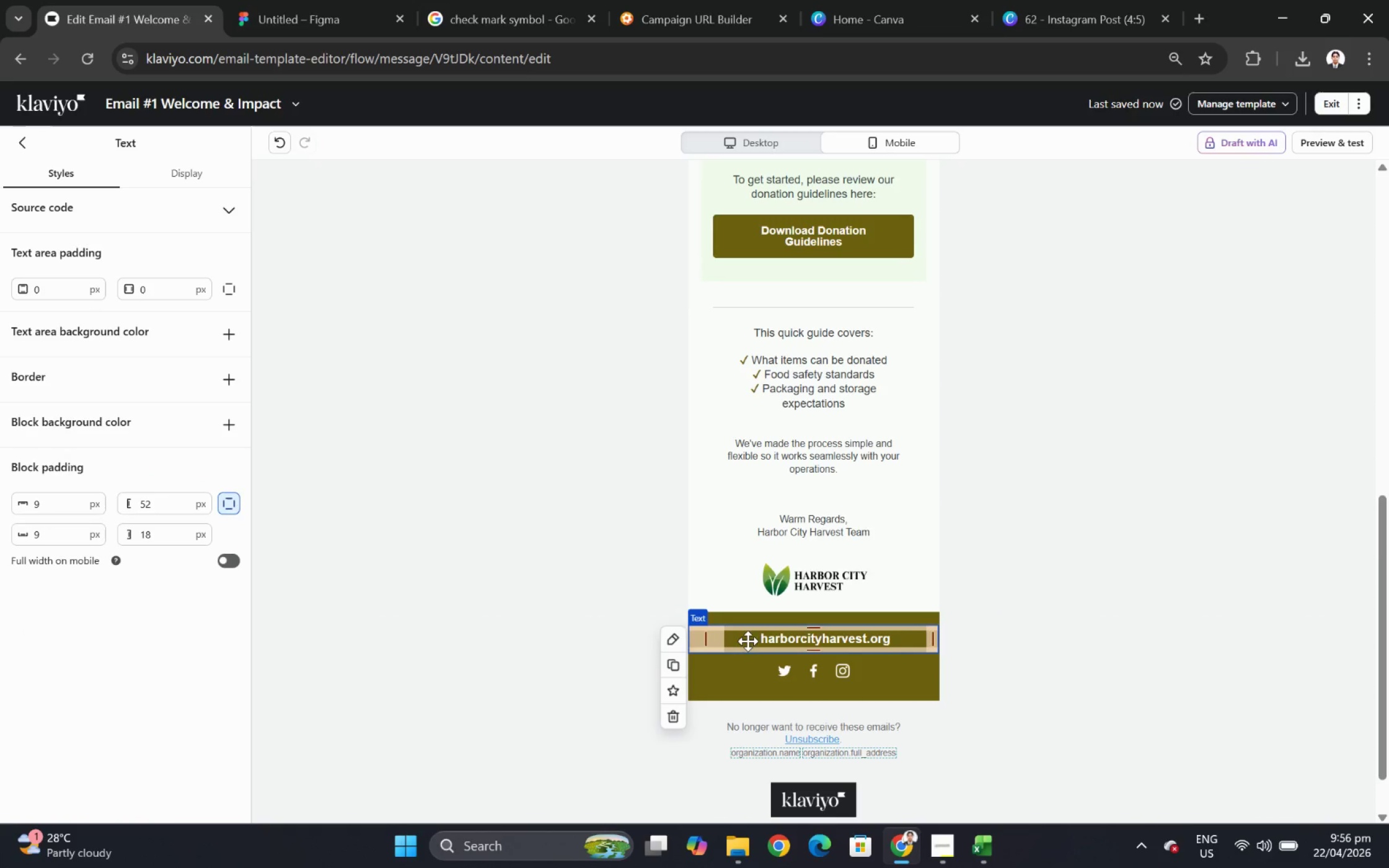 
left_click([553, 636])
 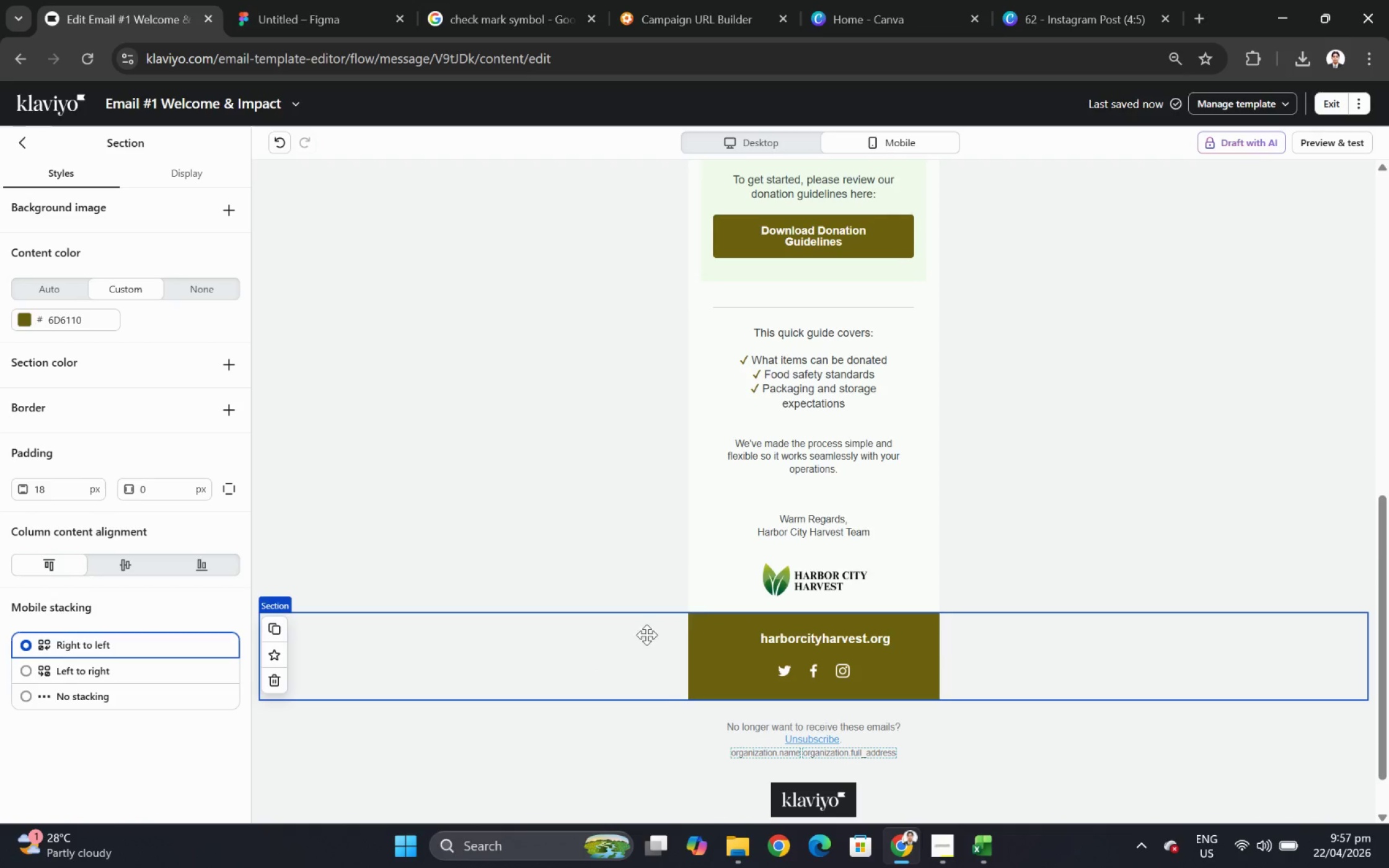 
left_click([756, 639])
 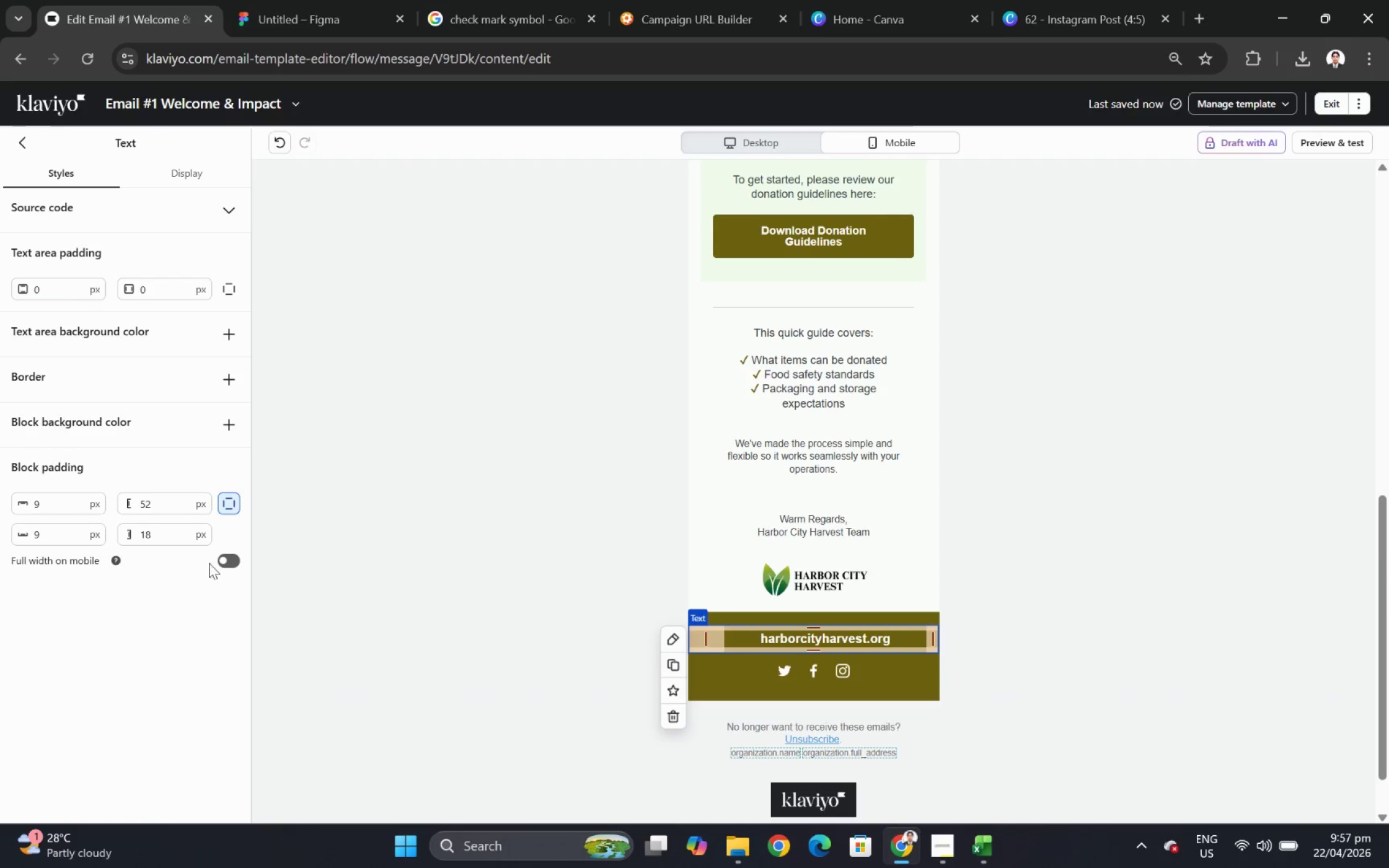 
left_click([231, 563])
 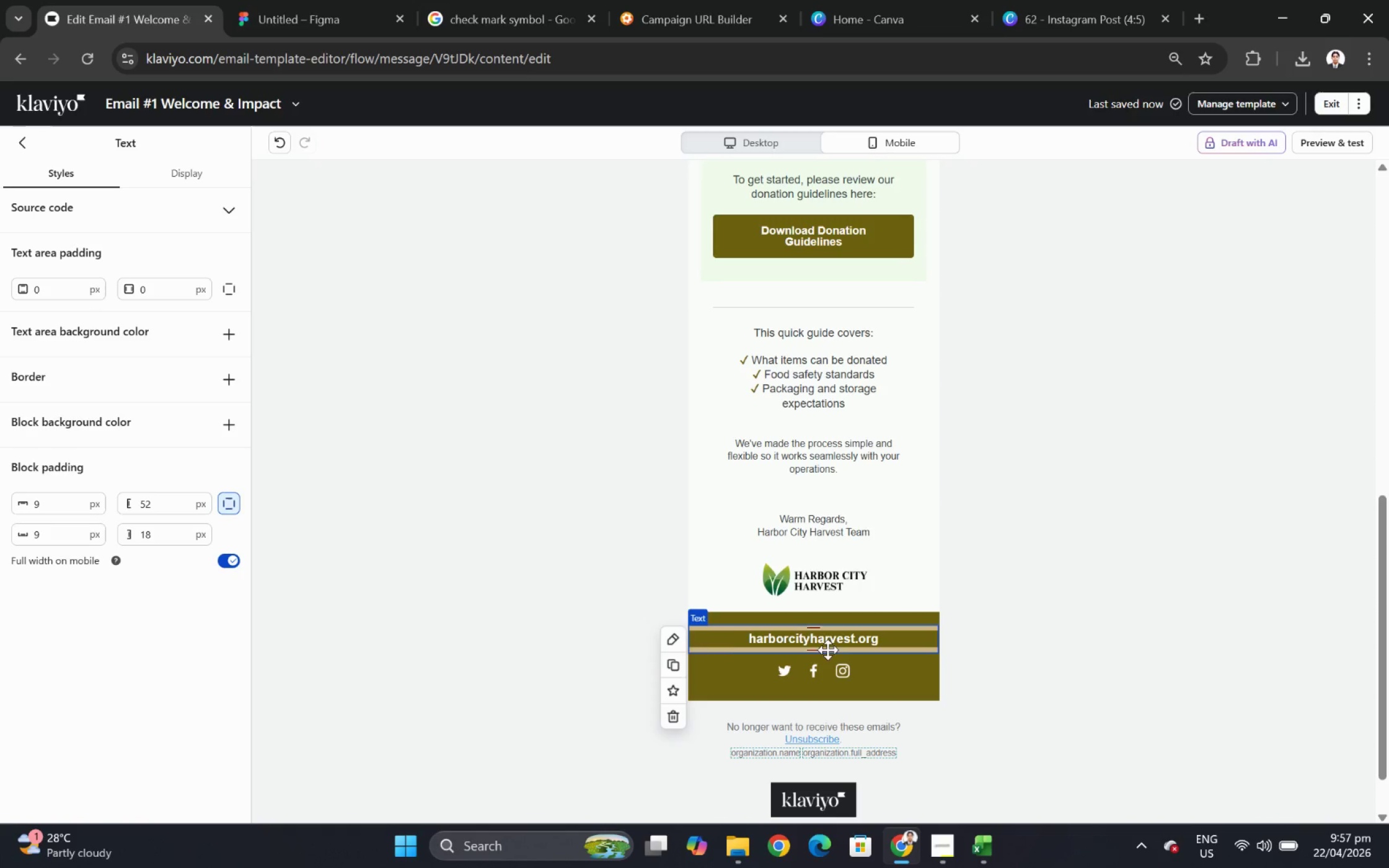 
left_click([827, 668])
 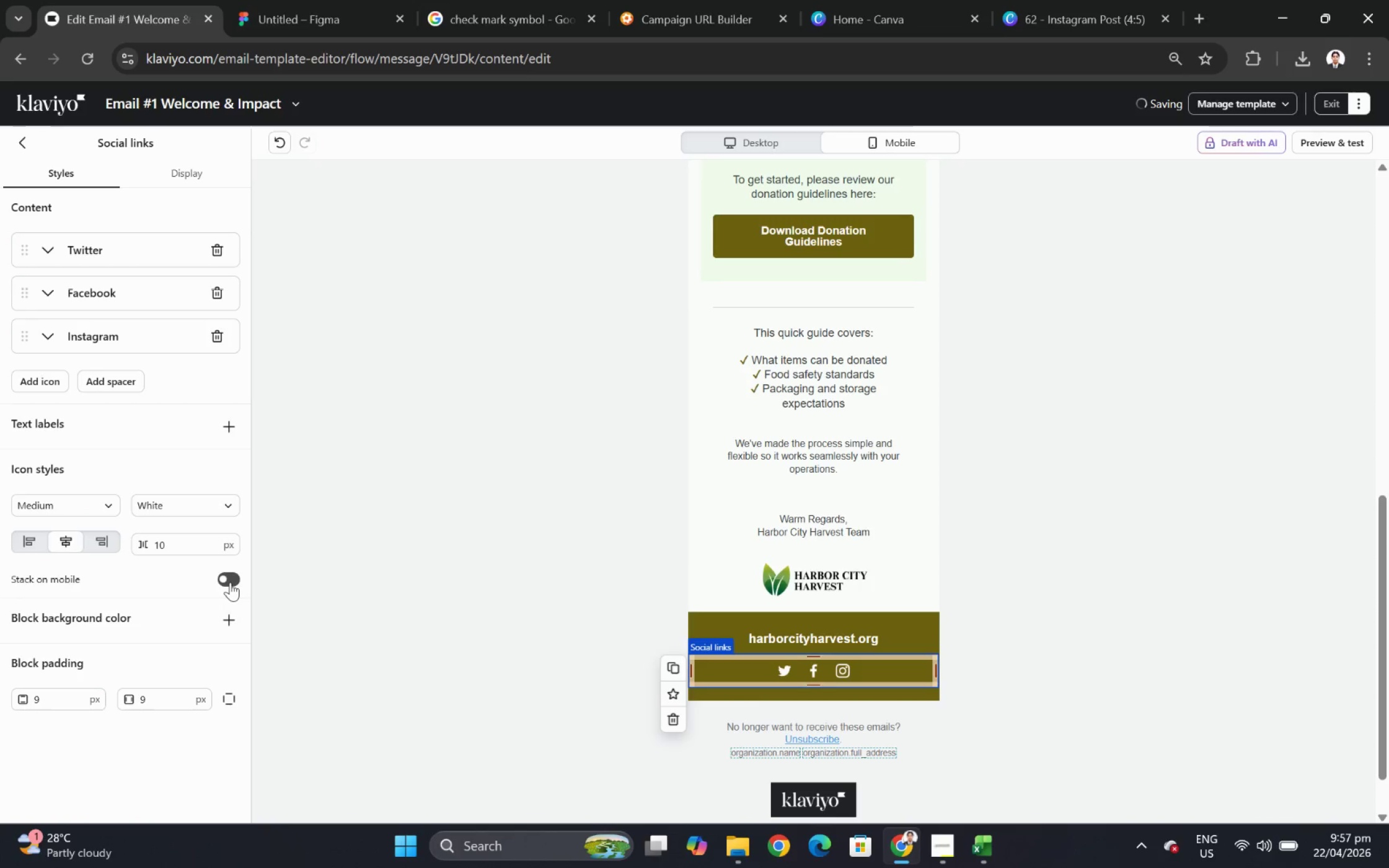 
left_click([230, 580])
 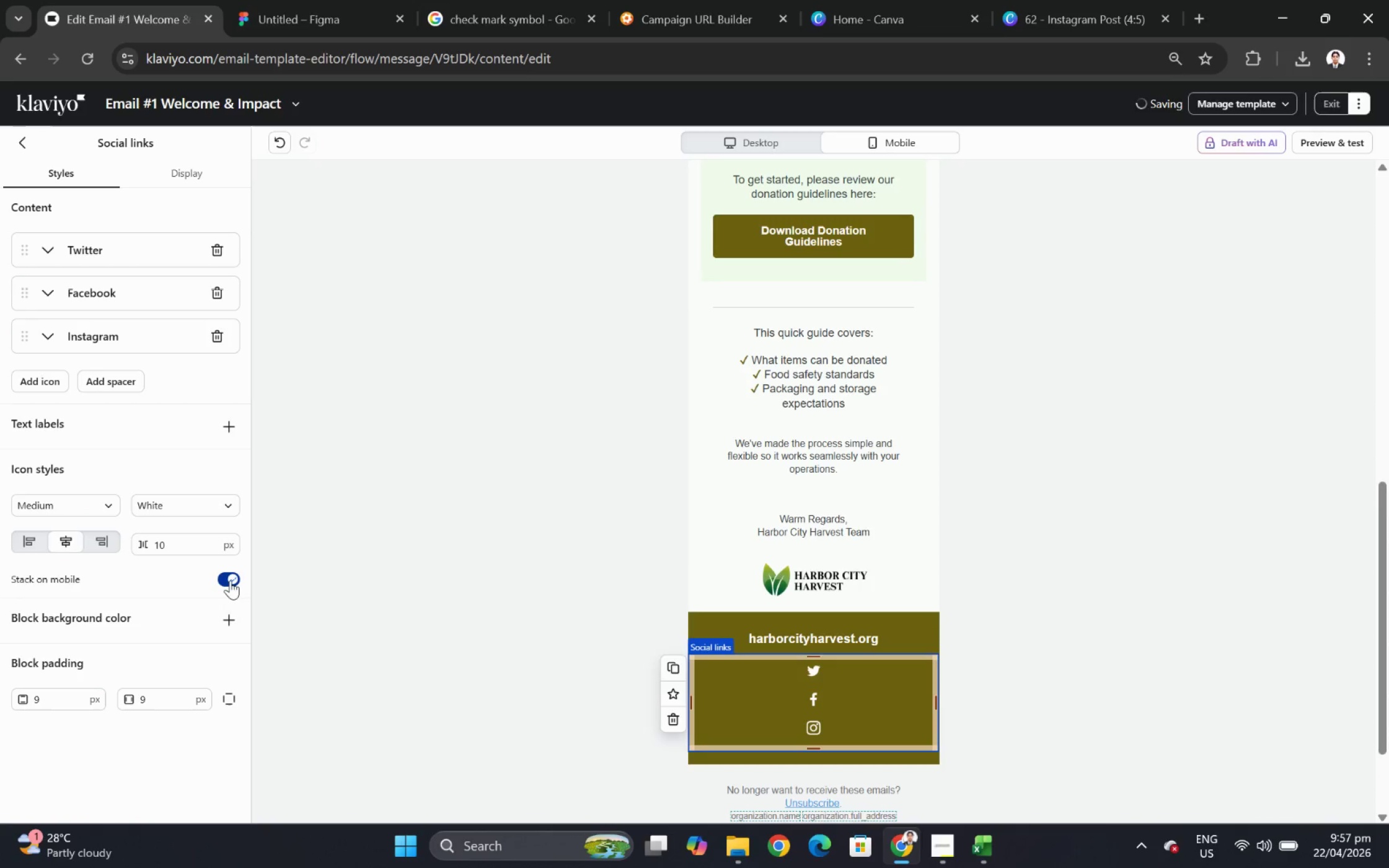 
left_click([230, 580])
 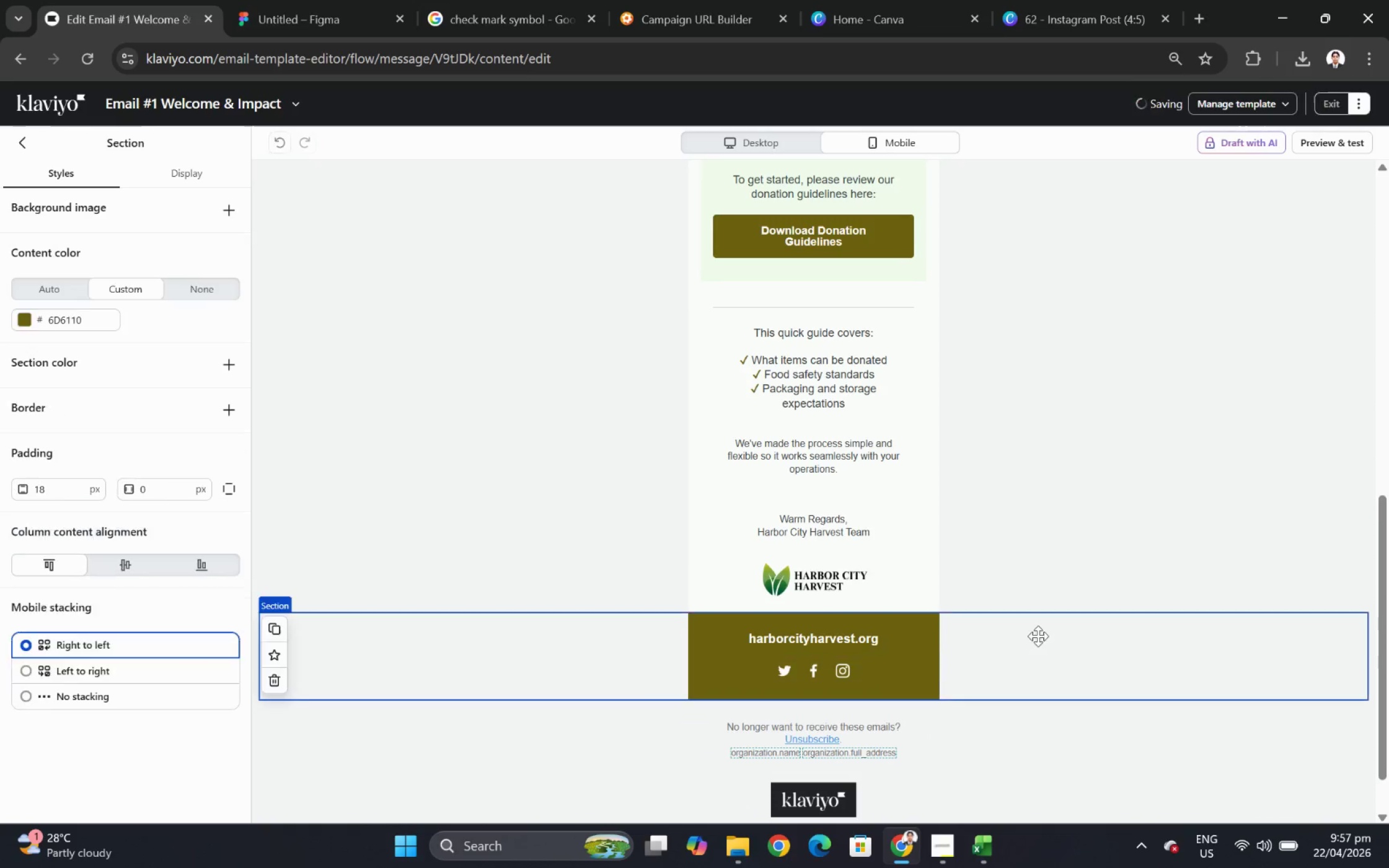 
scroll: coordinate [1047, 635], scroll_direction: up, amount: 1.0
 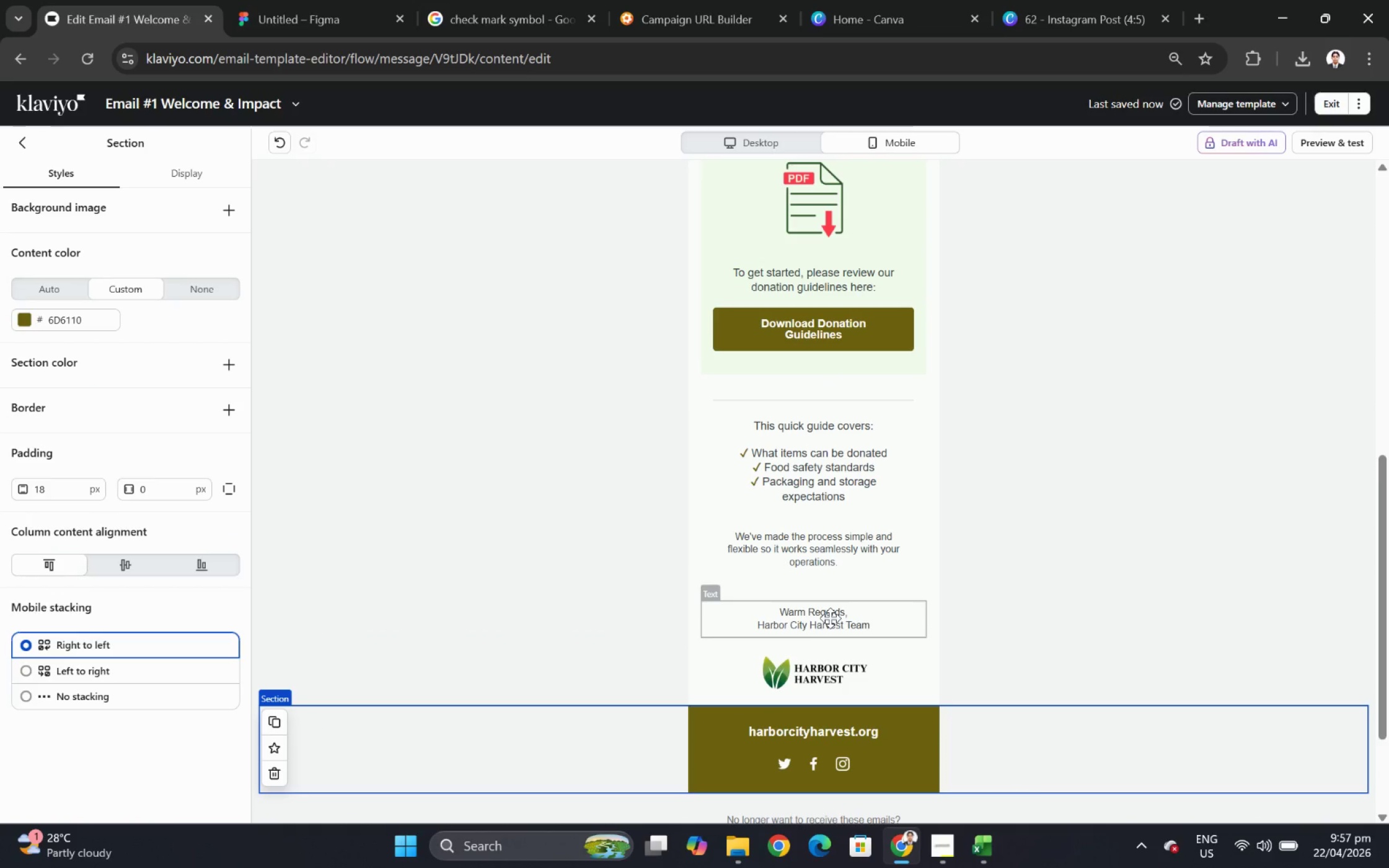 
left_click([856, 545])
 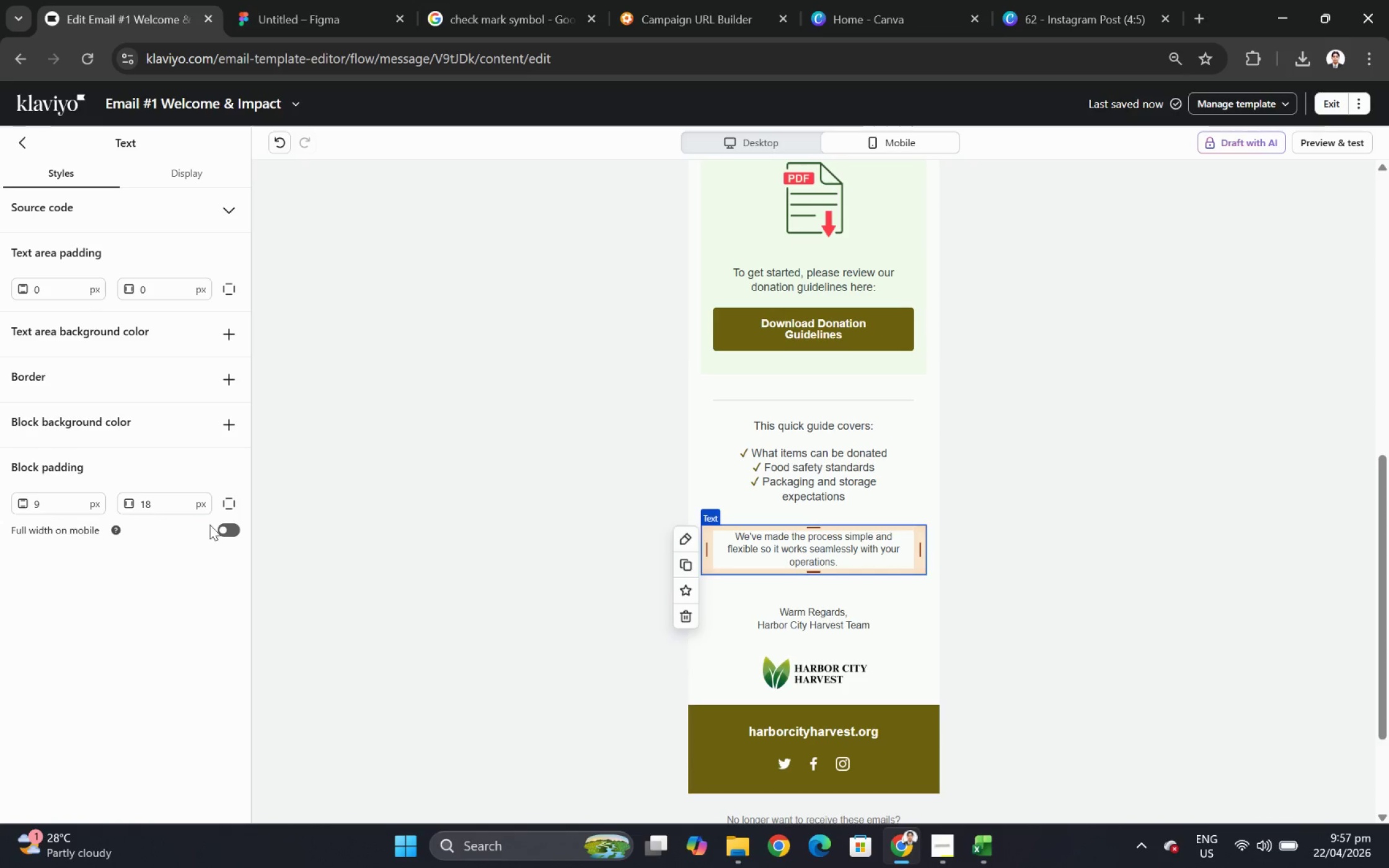 
left_click([226, 530])
 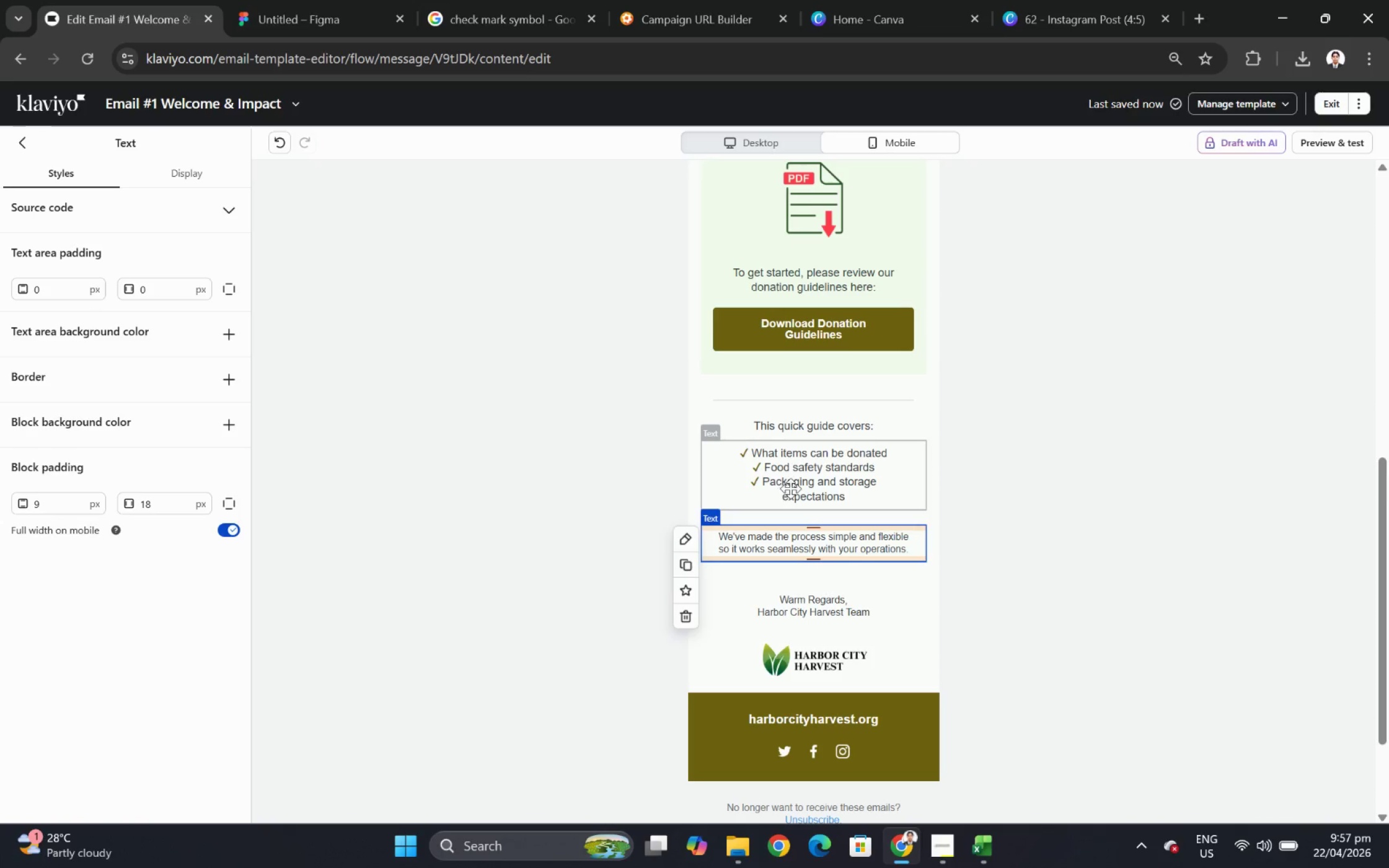 
left_click([790, 488])
 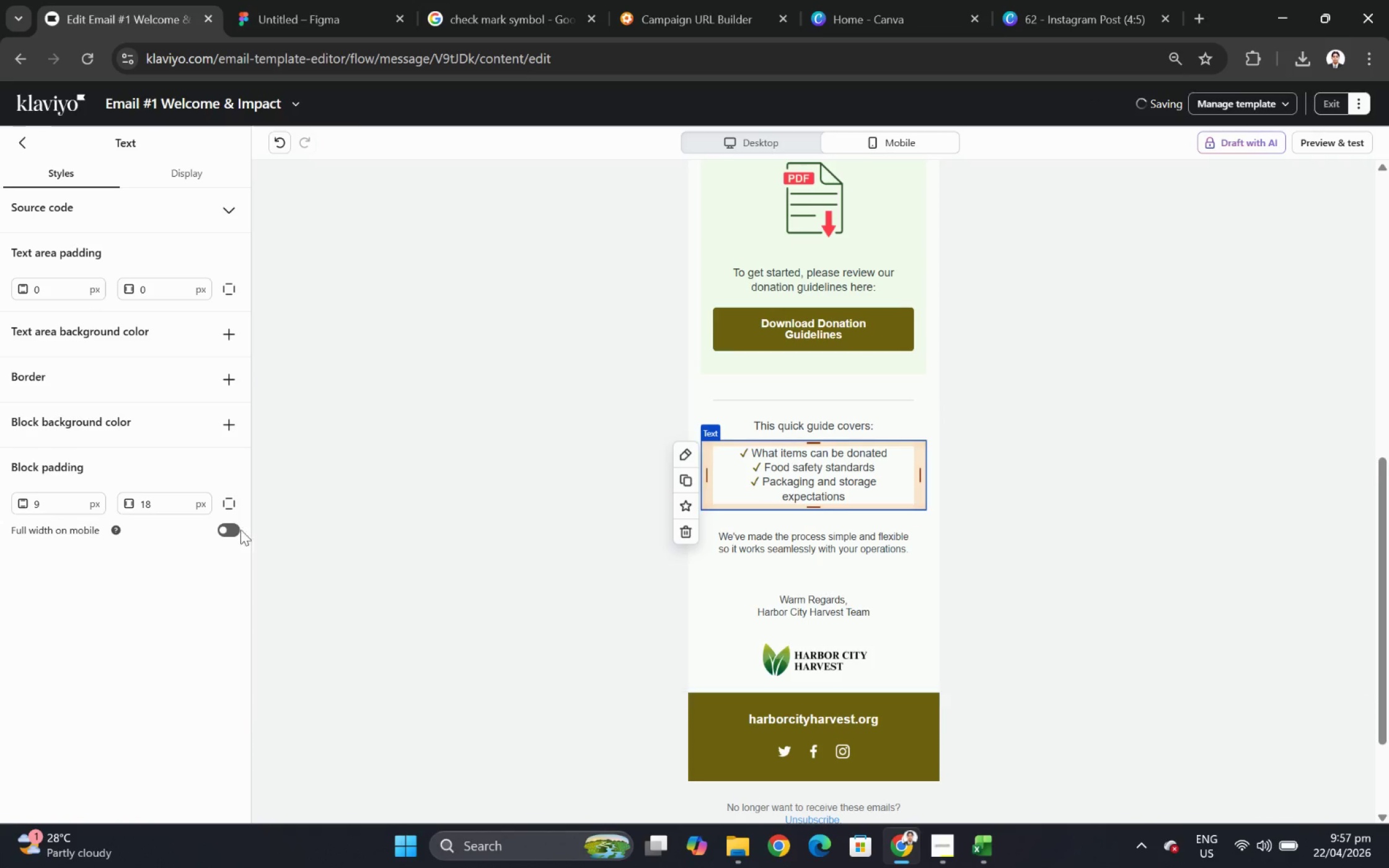 
left_click([232, 530])
 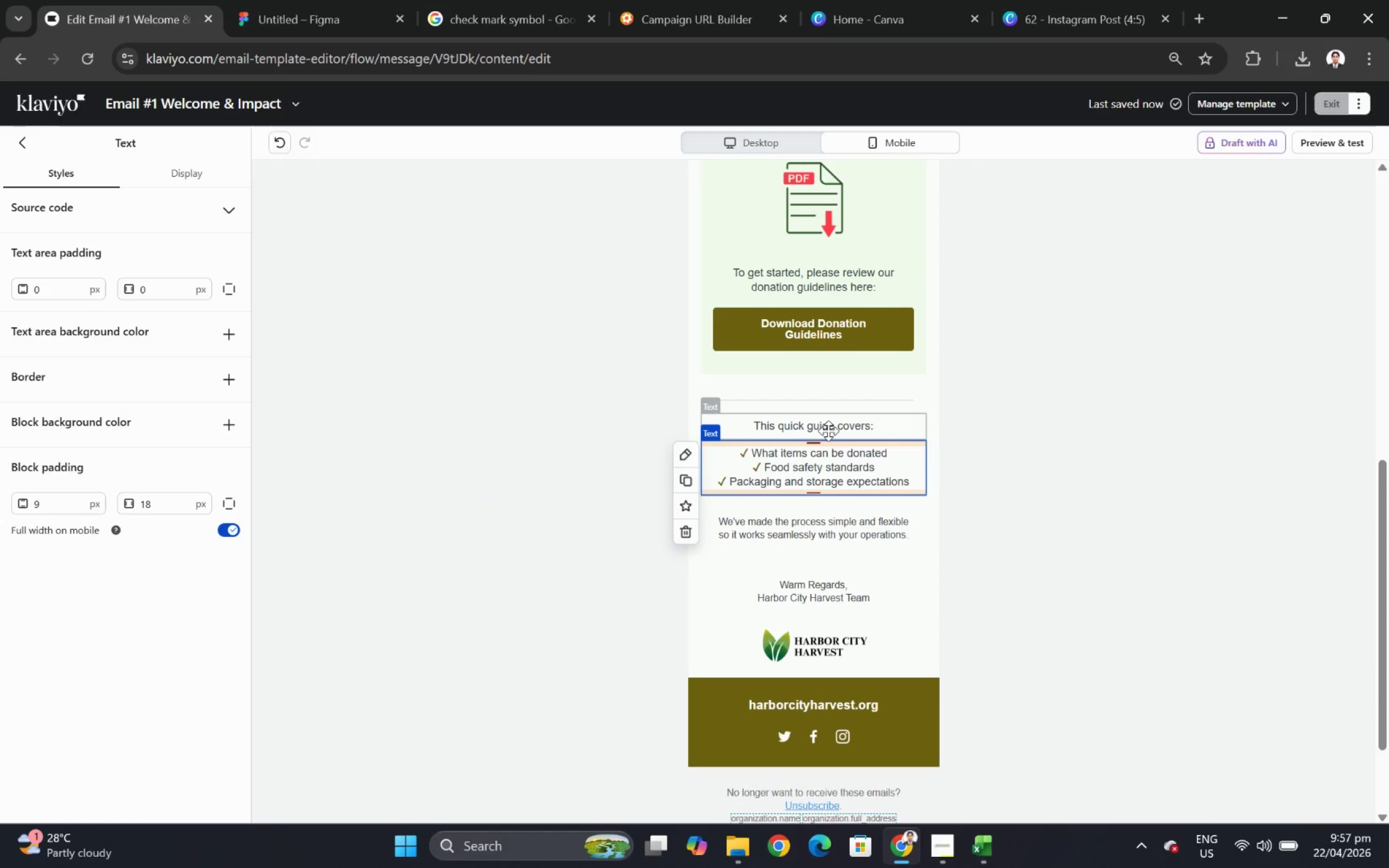 
left_click([828, 428])
 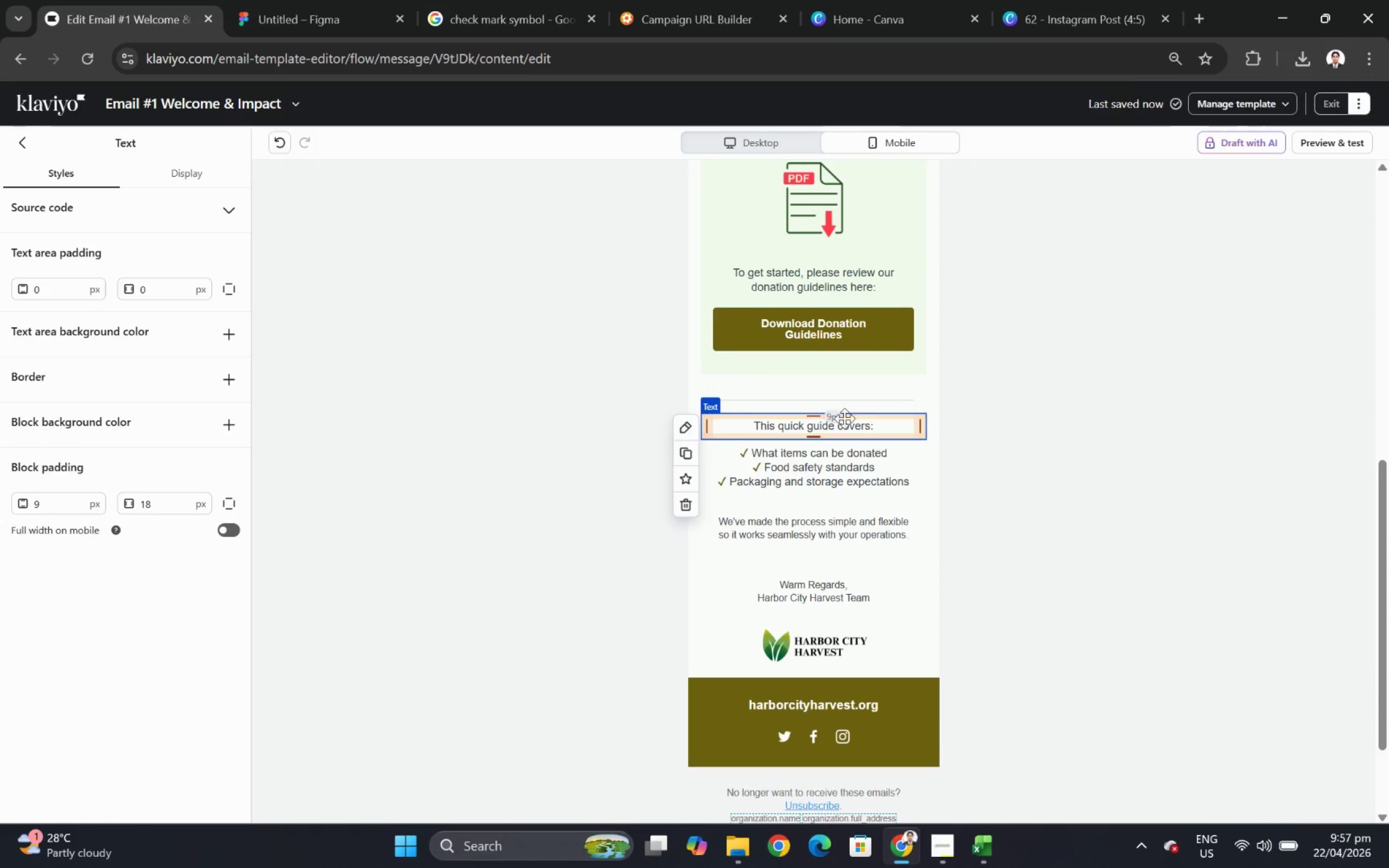 
scroll: coordinate [844, 419], scroll_direction: up, amount: 1.0
 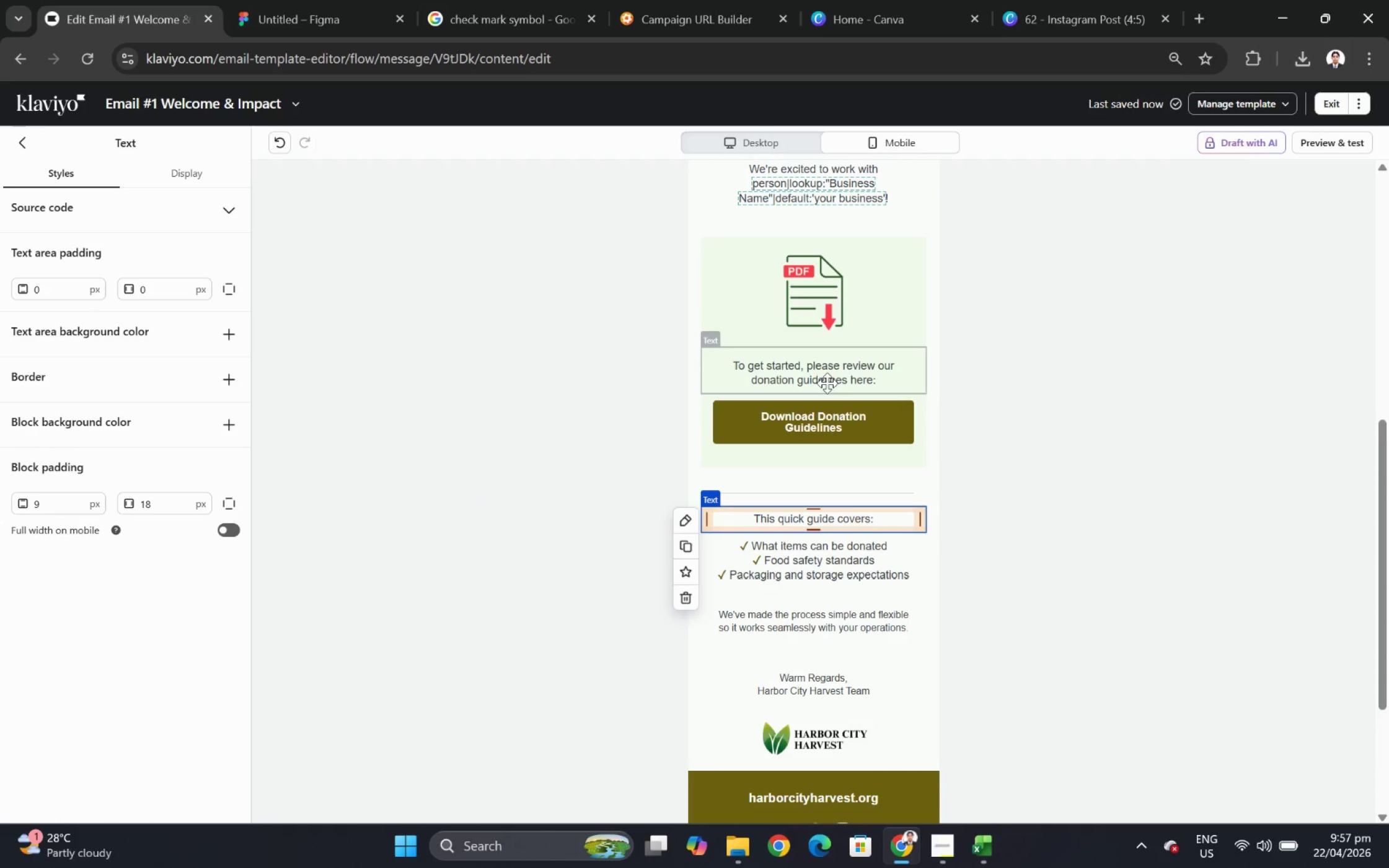 
left_click([825, 377])
 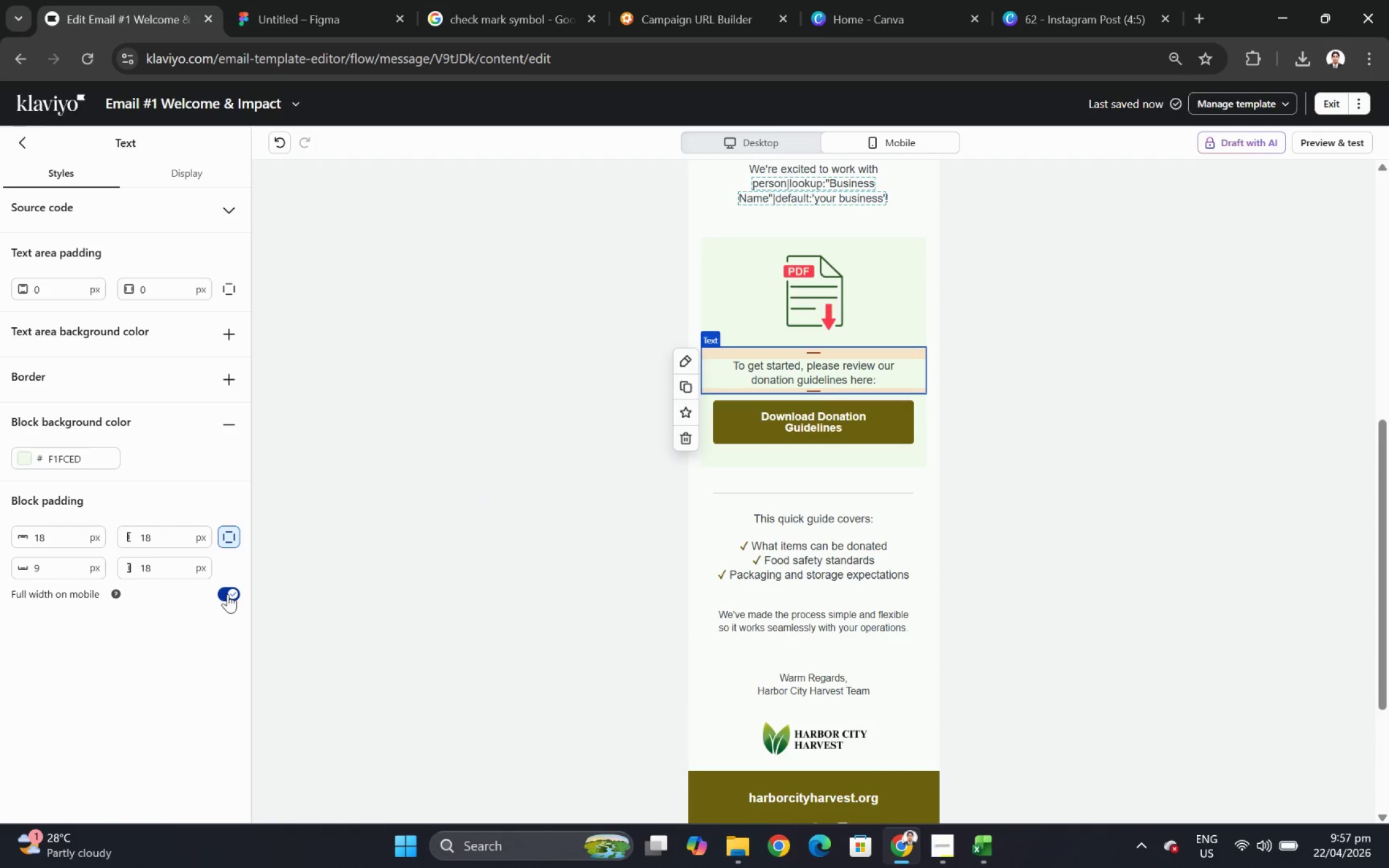 
left_click([1114, 500])
 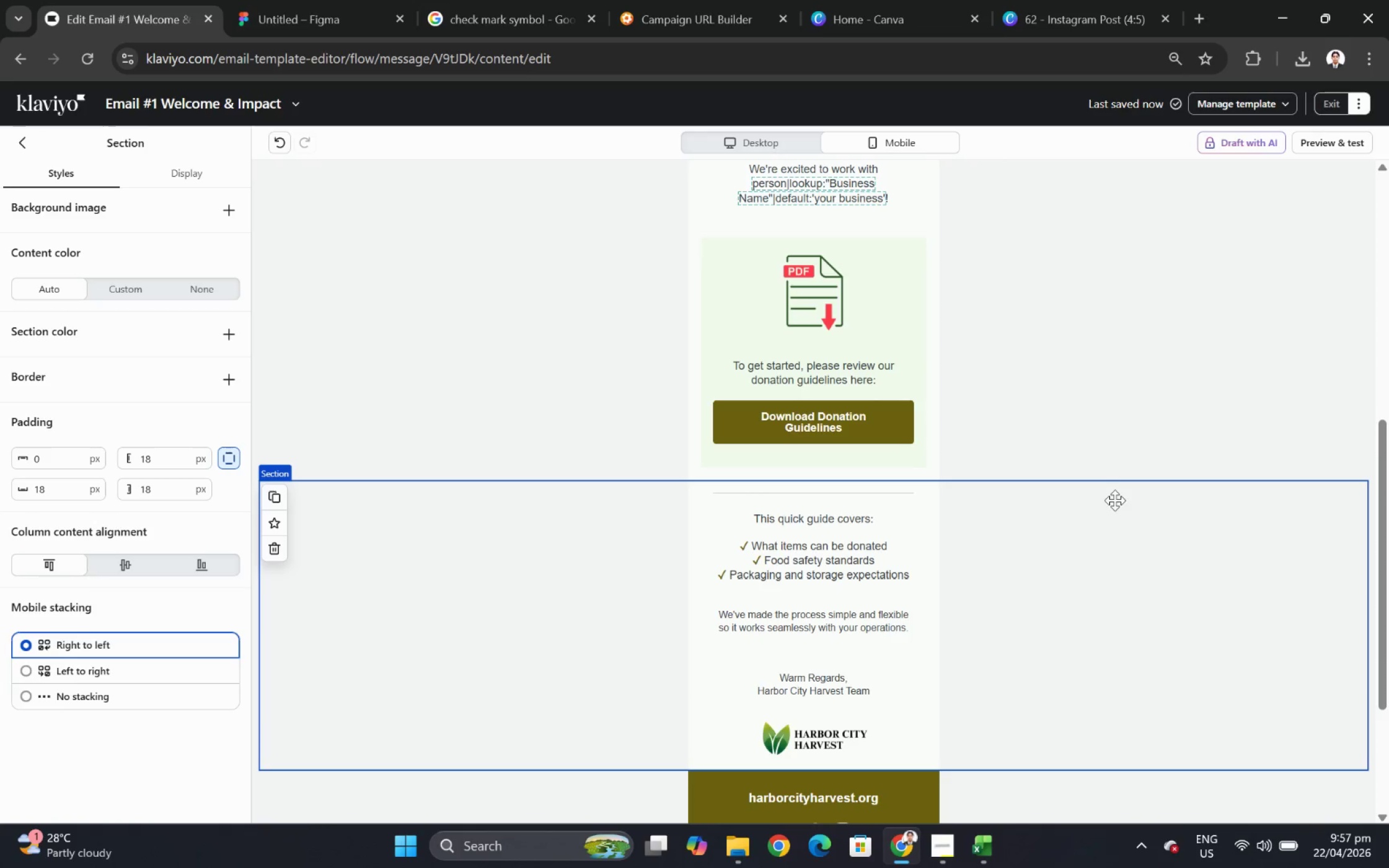 
scroll: coordinate [1116, 501], scroll_direction: up, amount: 3.0
 